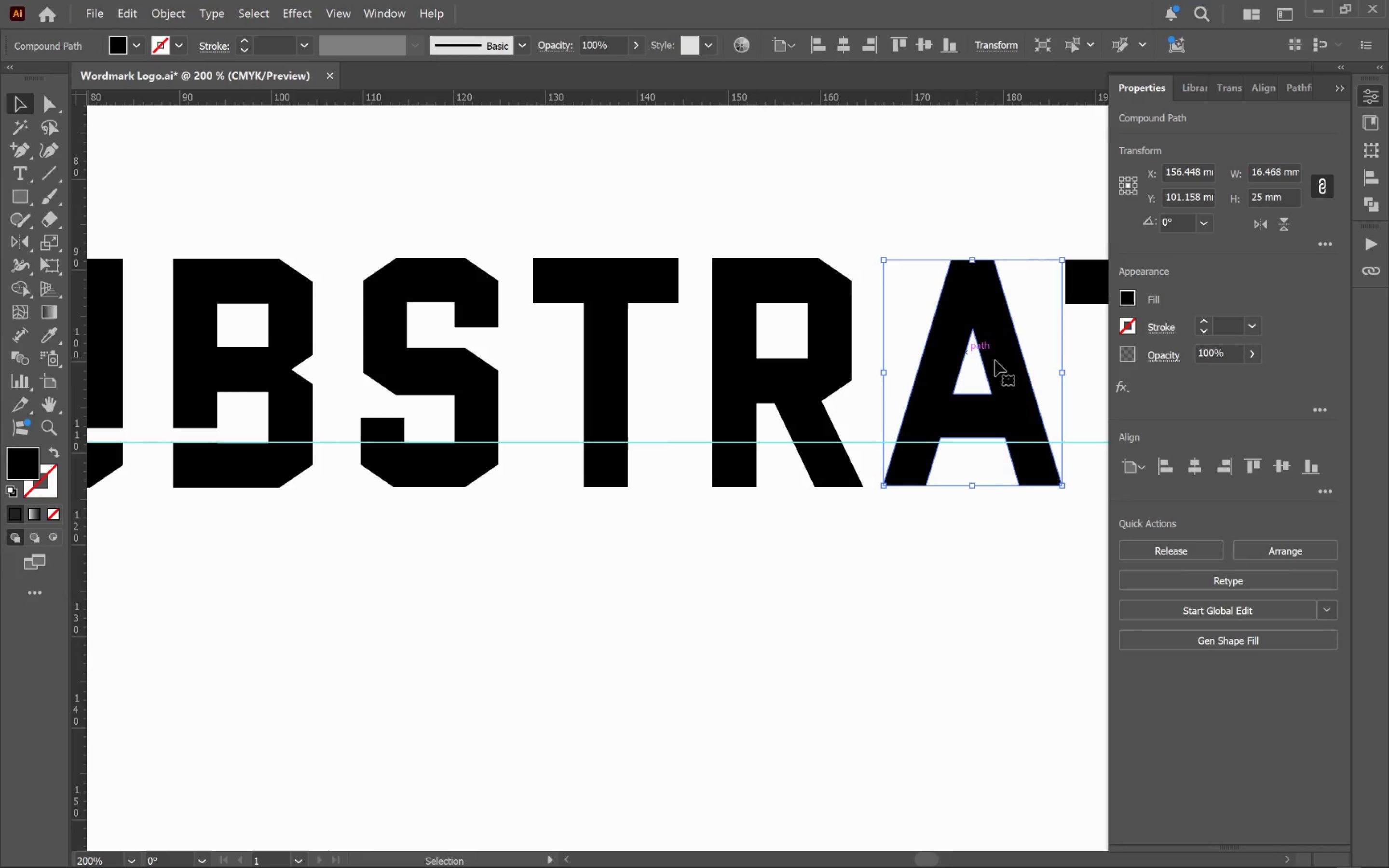 
hold_key(key=Space, duration=1.03)
 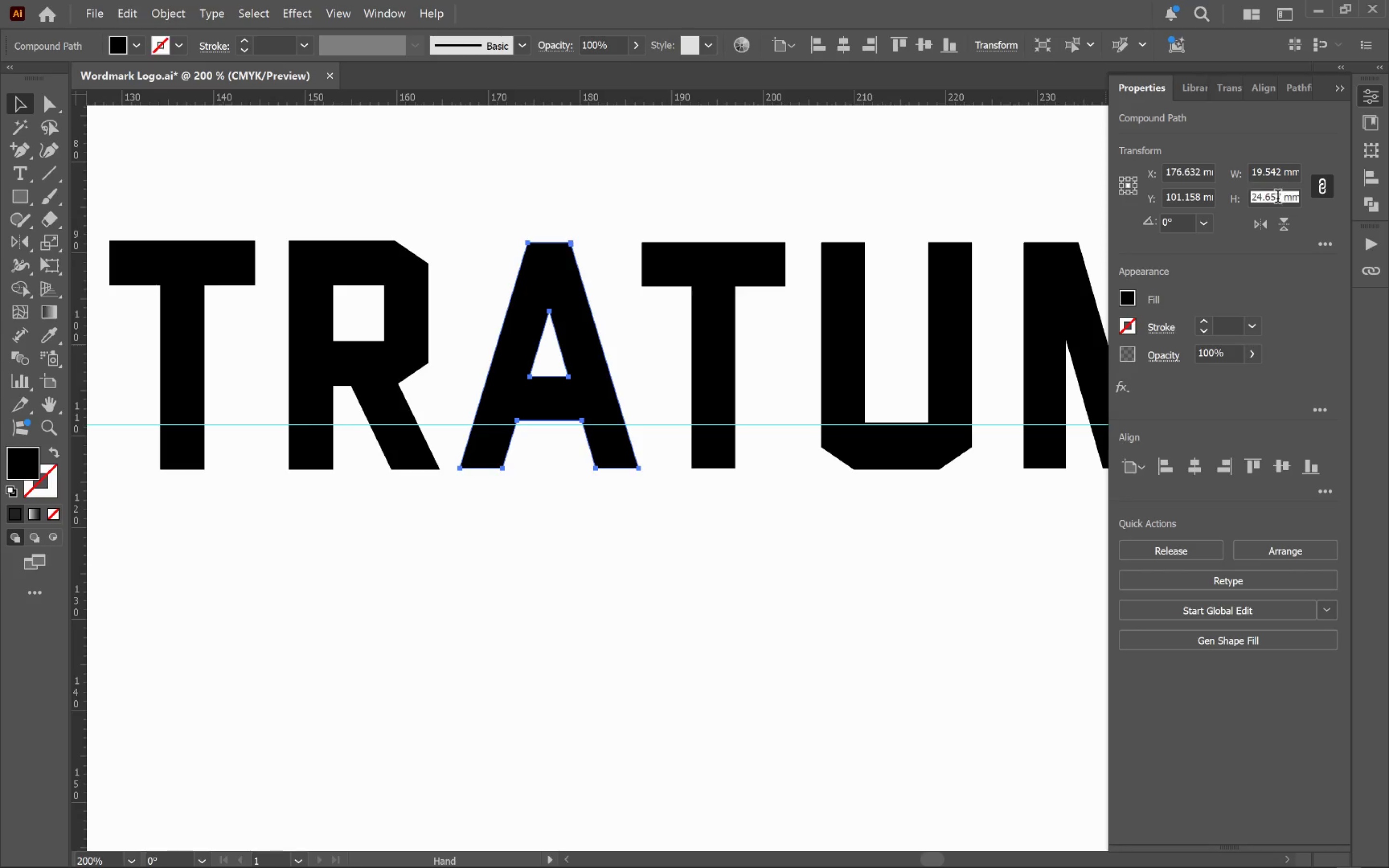 
left_click_drag(start_coordinate=[994, 356], to_coordinate=[570, 338])
 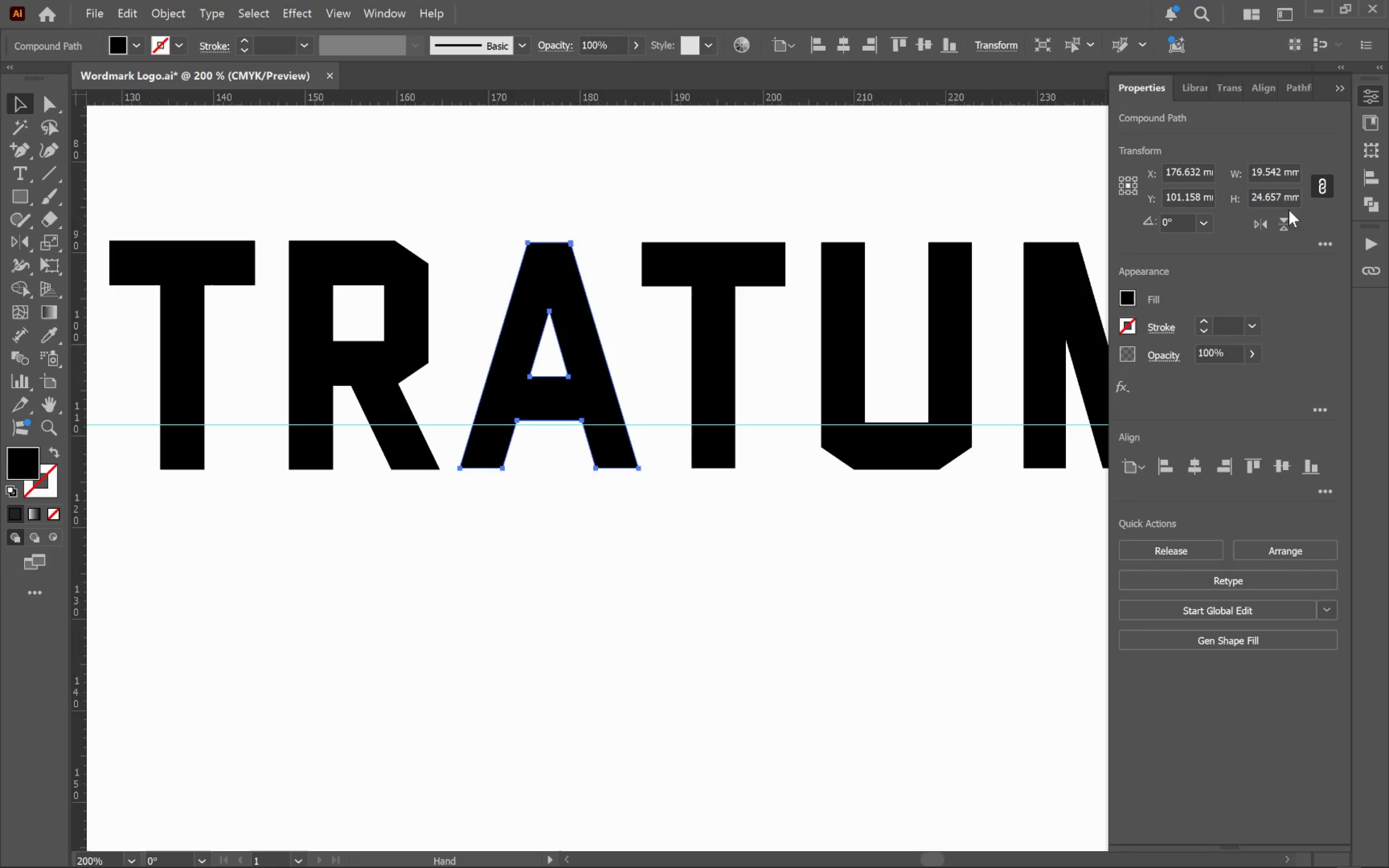 
left_click([1278, 198])
 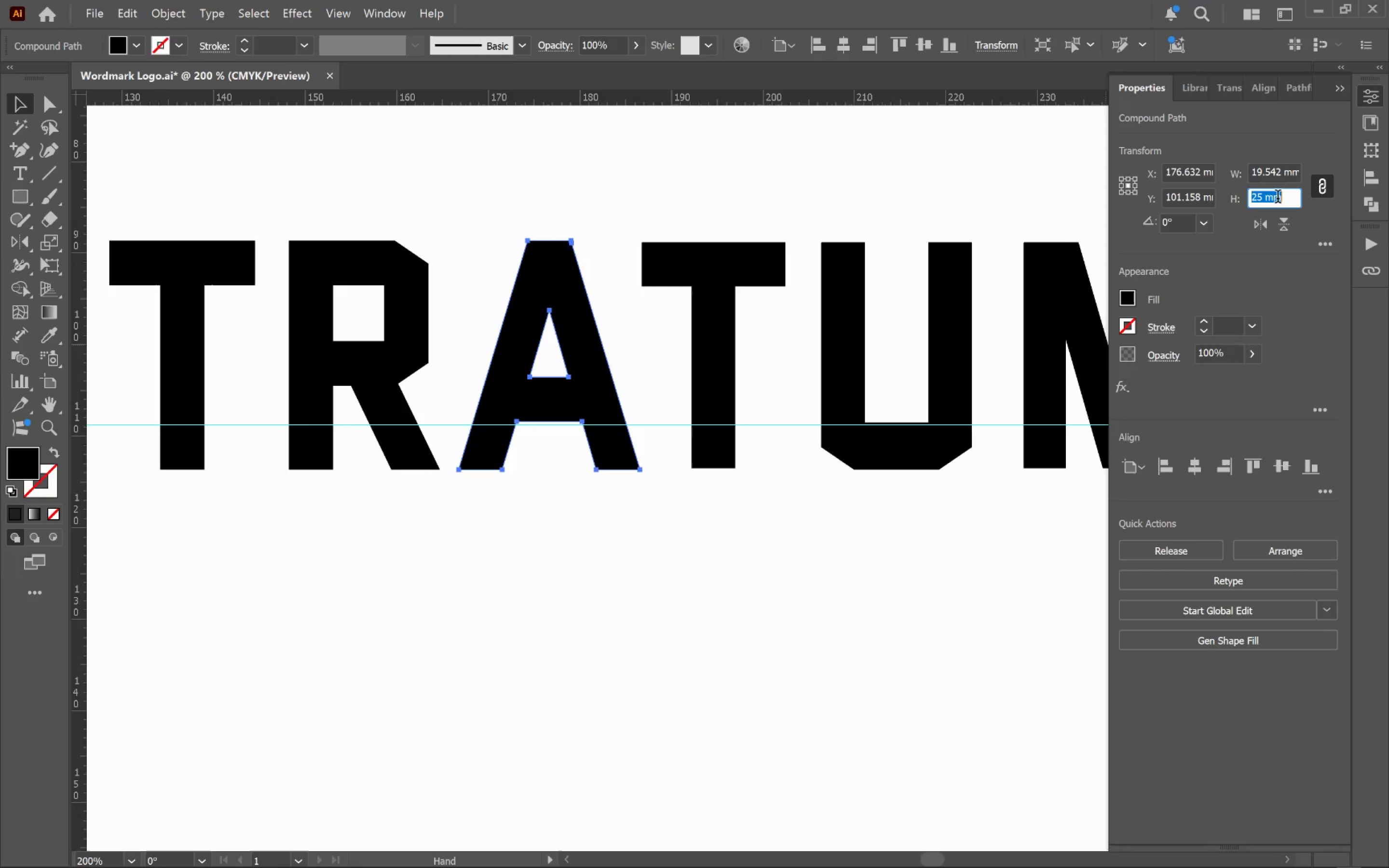 
hold_key(key=Space, duration=0.62)
 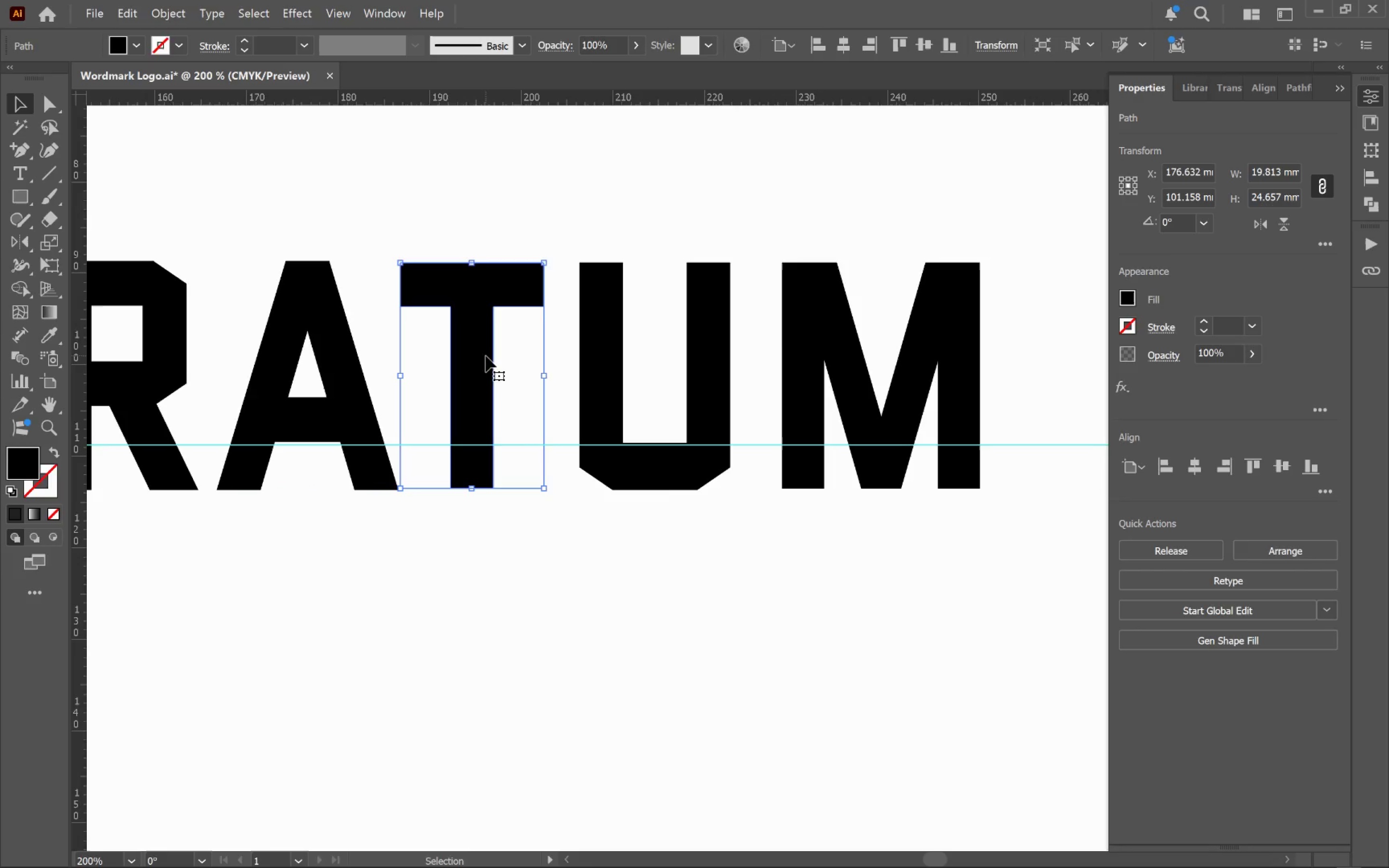 
scroll: coordinate [1278, 198], scroll_direction: up, amount: 1.0
 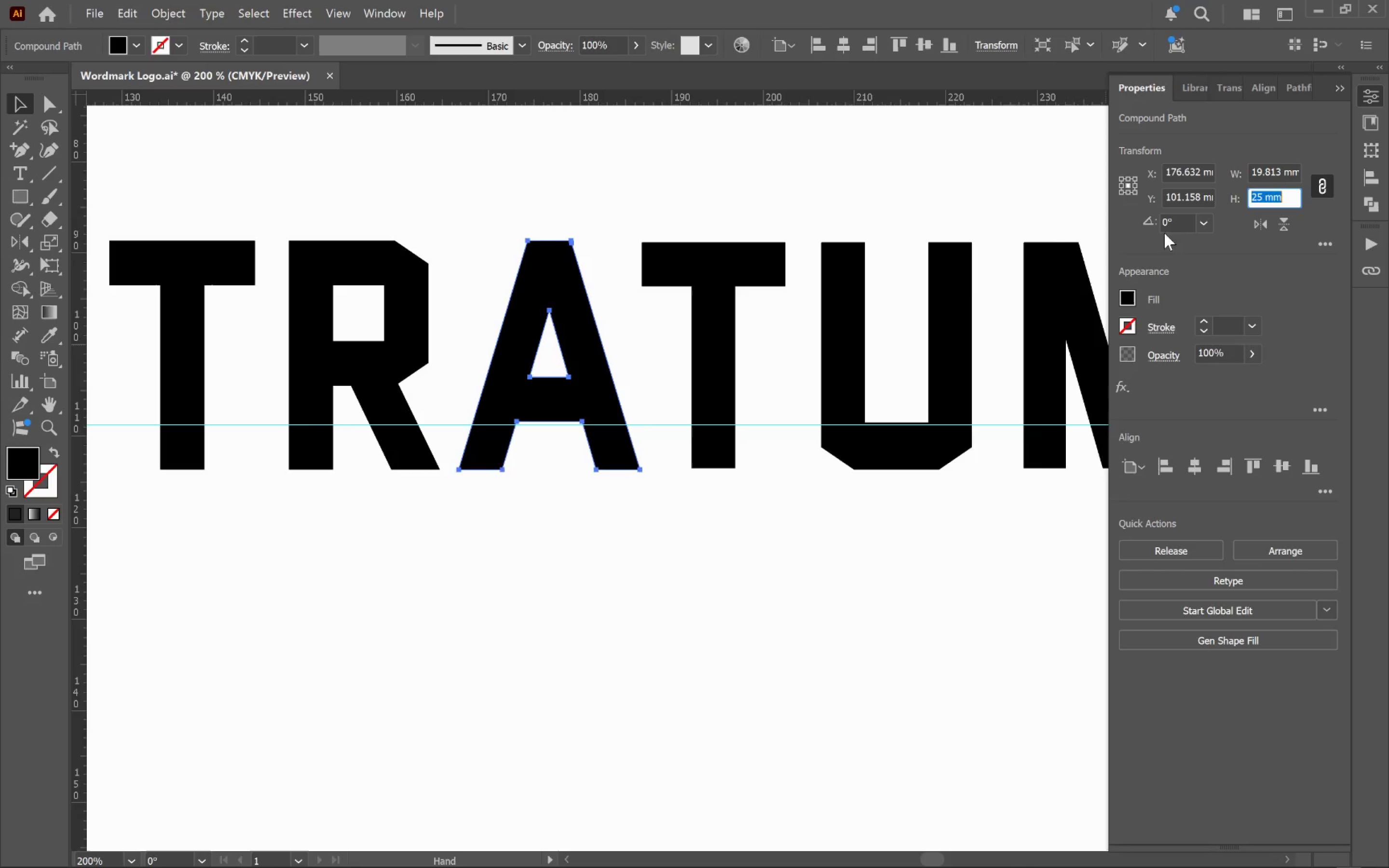 
left_click_drag(start_coordinate=[893, 309], to_coordinate=[651, 328])
 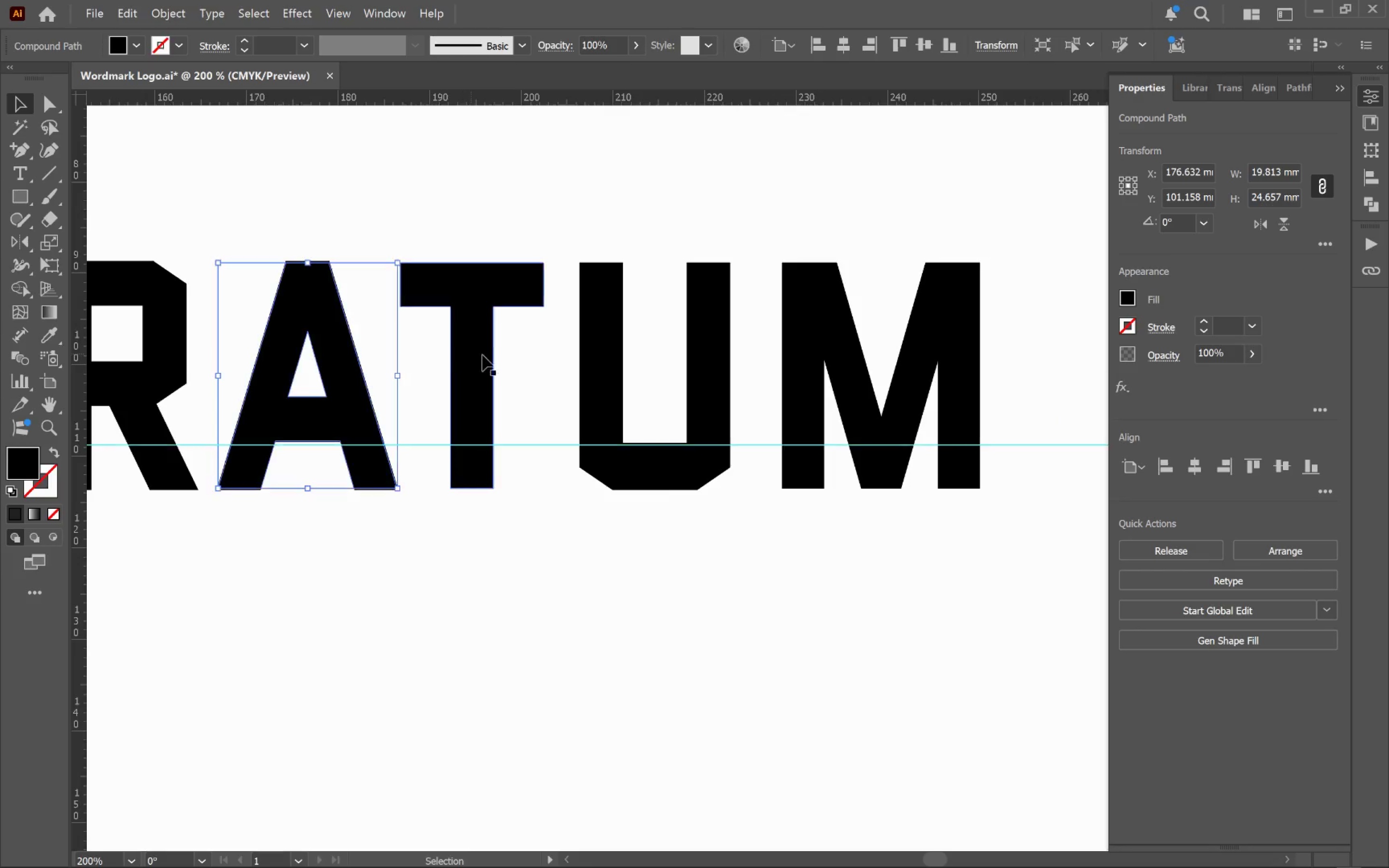 
left_click([486, 356])
 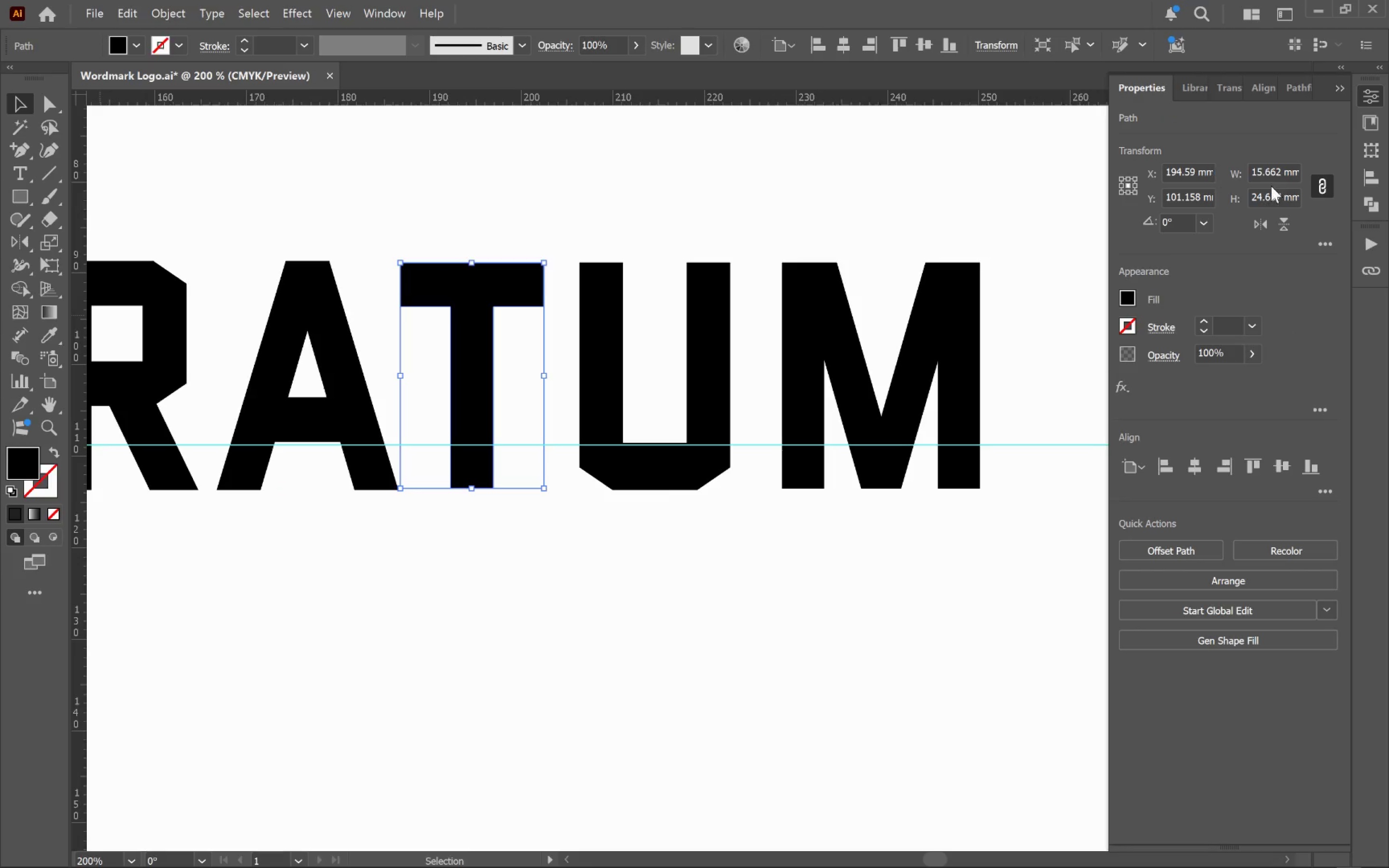 
left_click([1275, 197])
 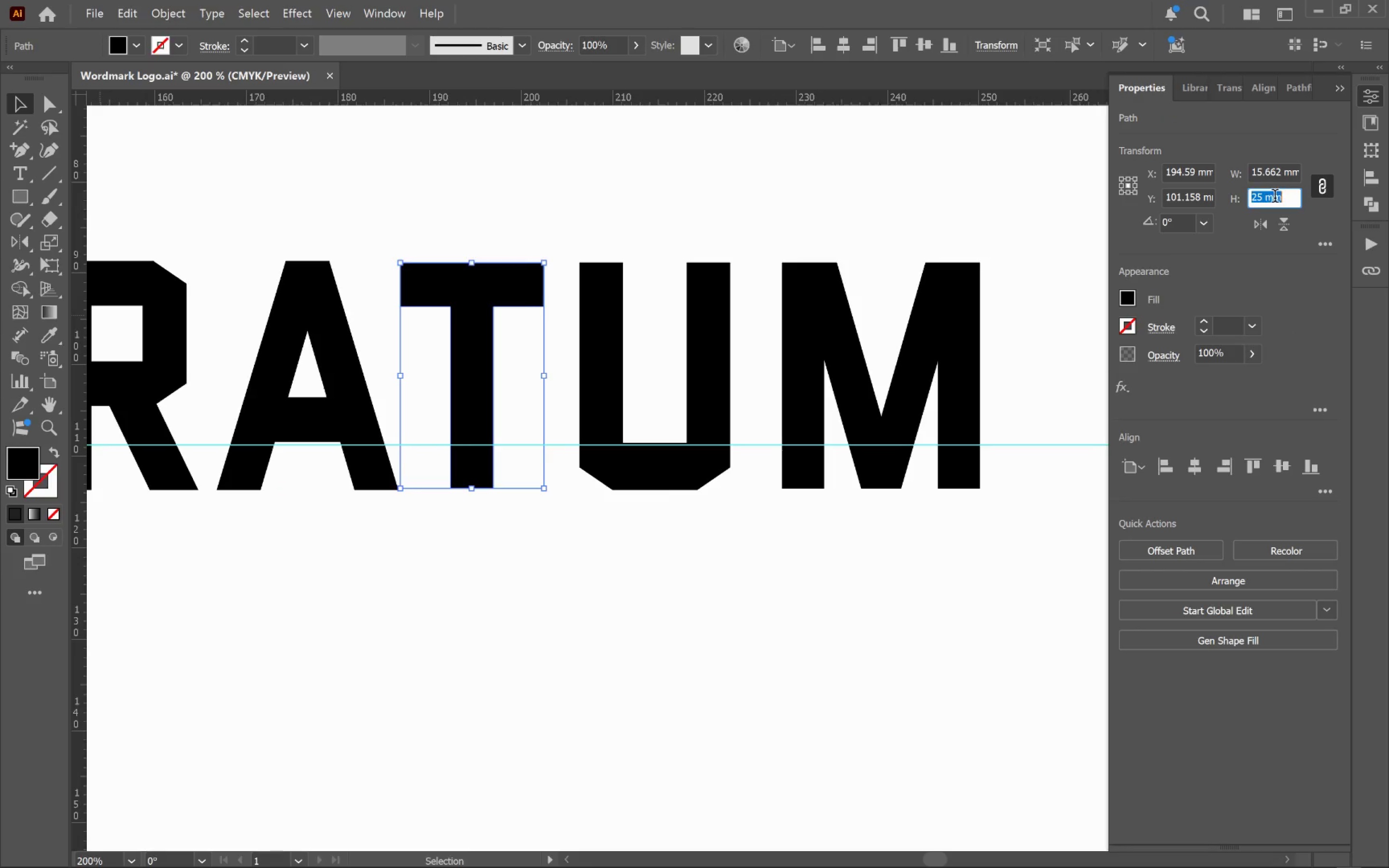 
scroll: coordinate [1275, 198], scroll_direction: up, amount: 1.0
 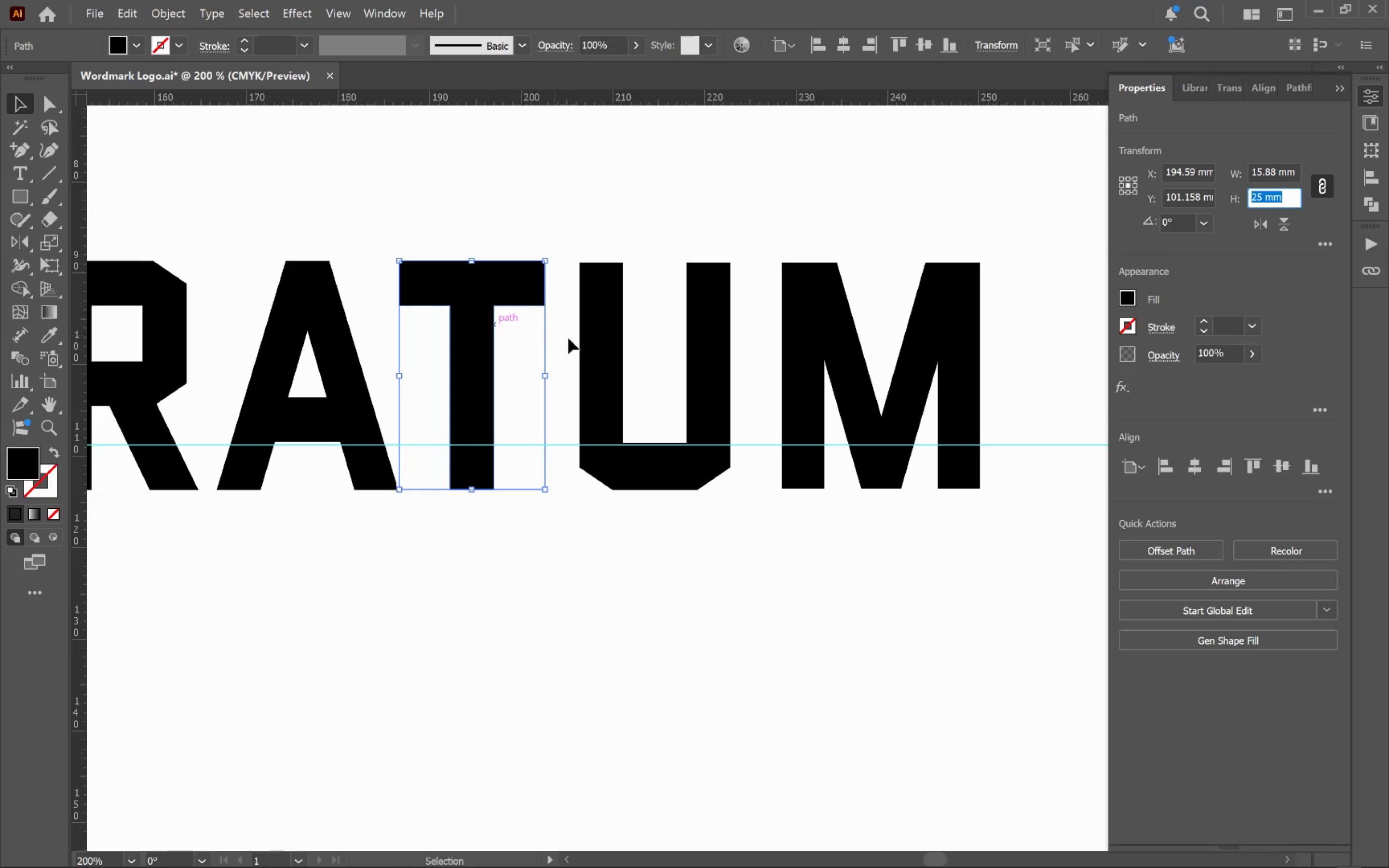 
left_click([593, 340])
 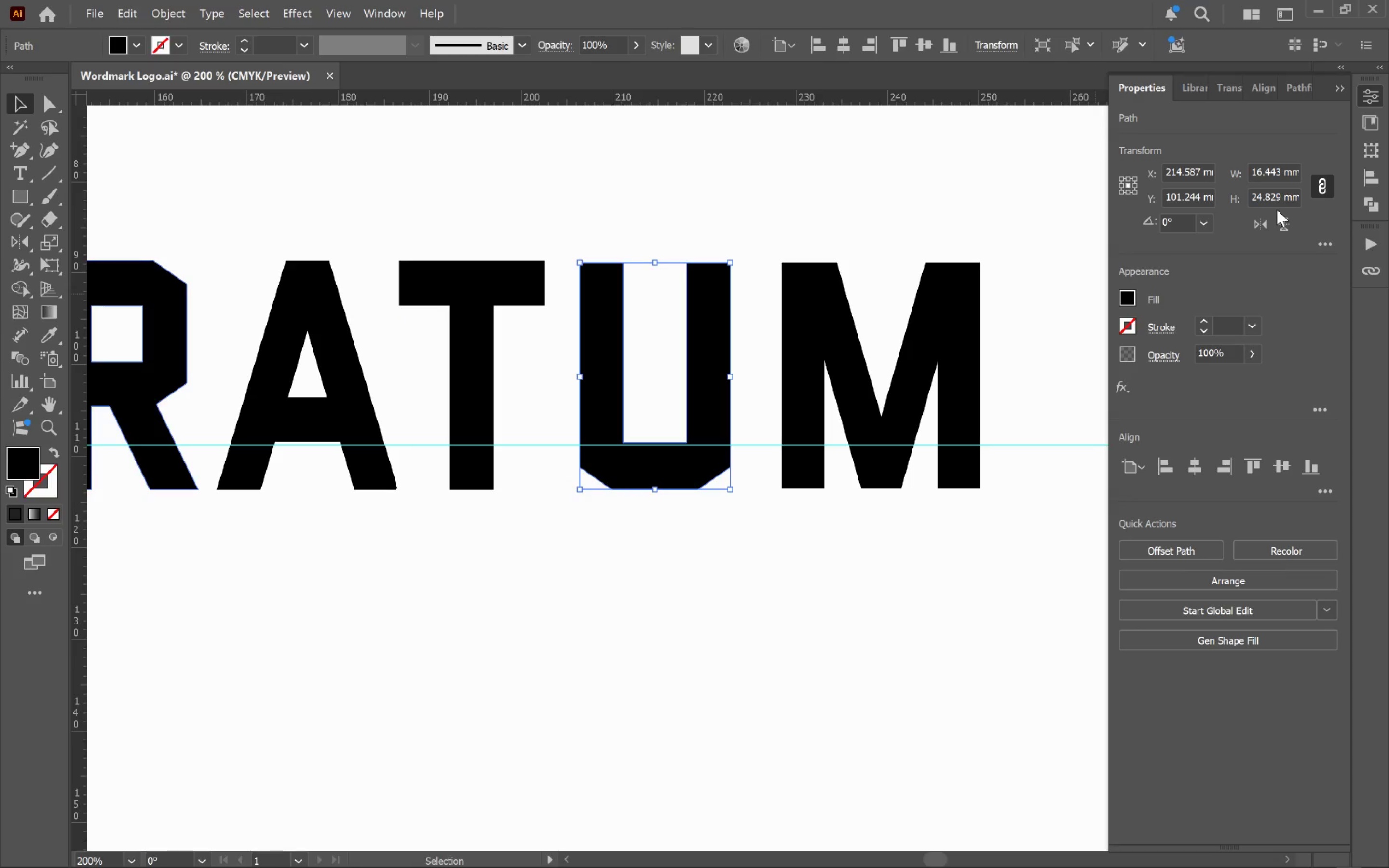 
left_click([1282, 197])
 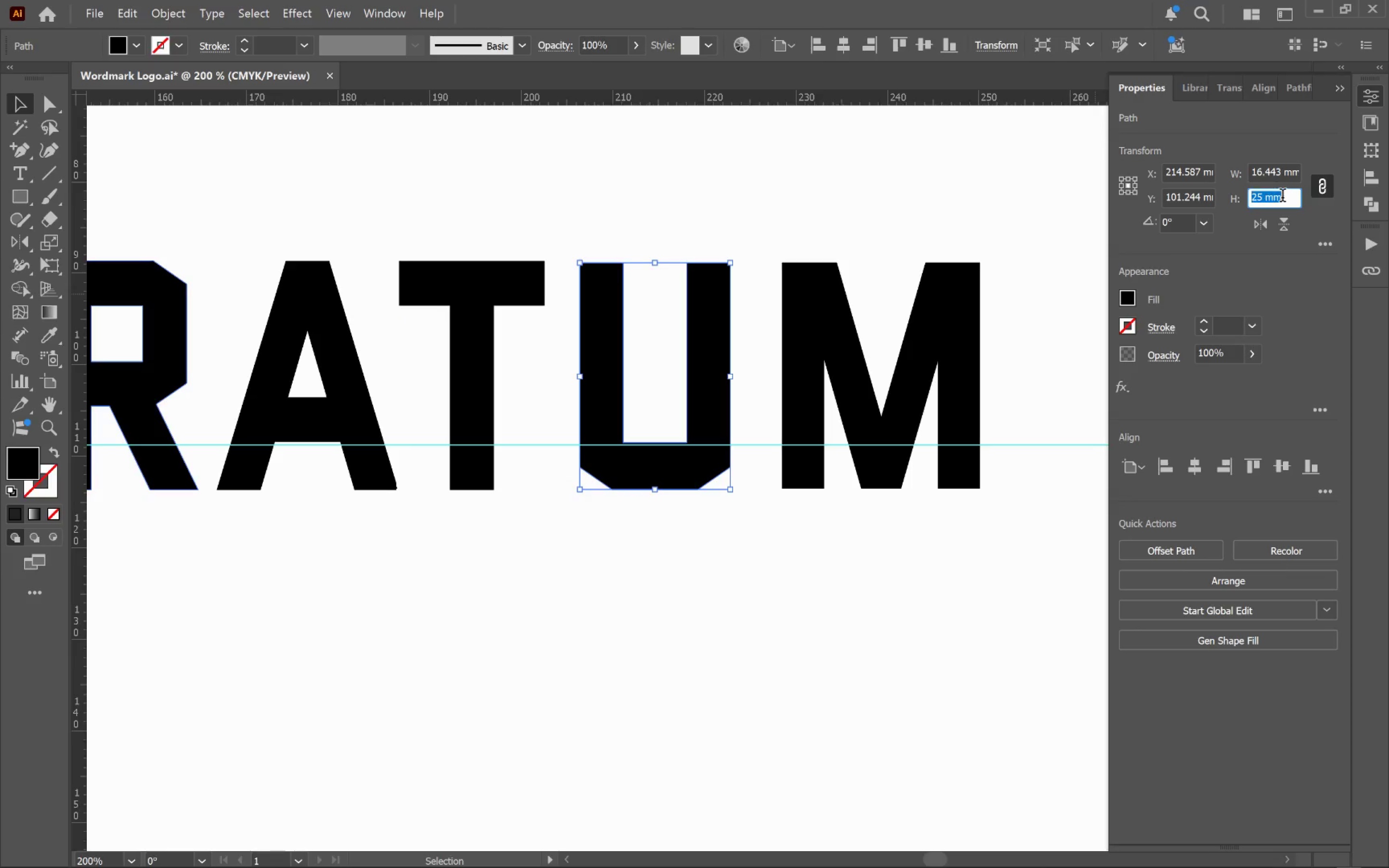 
scroll: coordinate [1282, 197], scroll_direction: up, amount: 1.0
 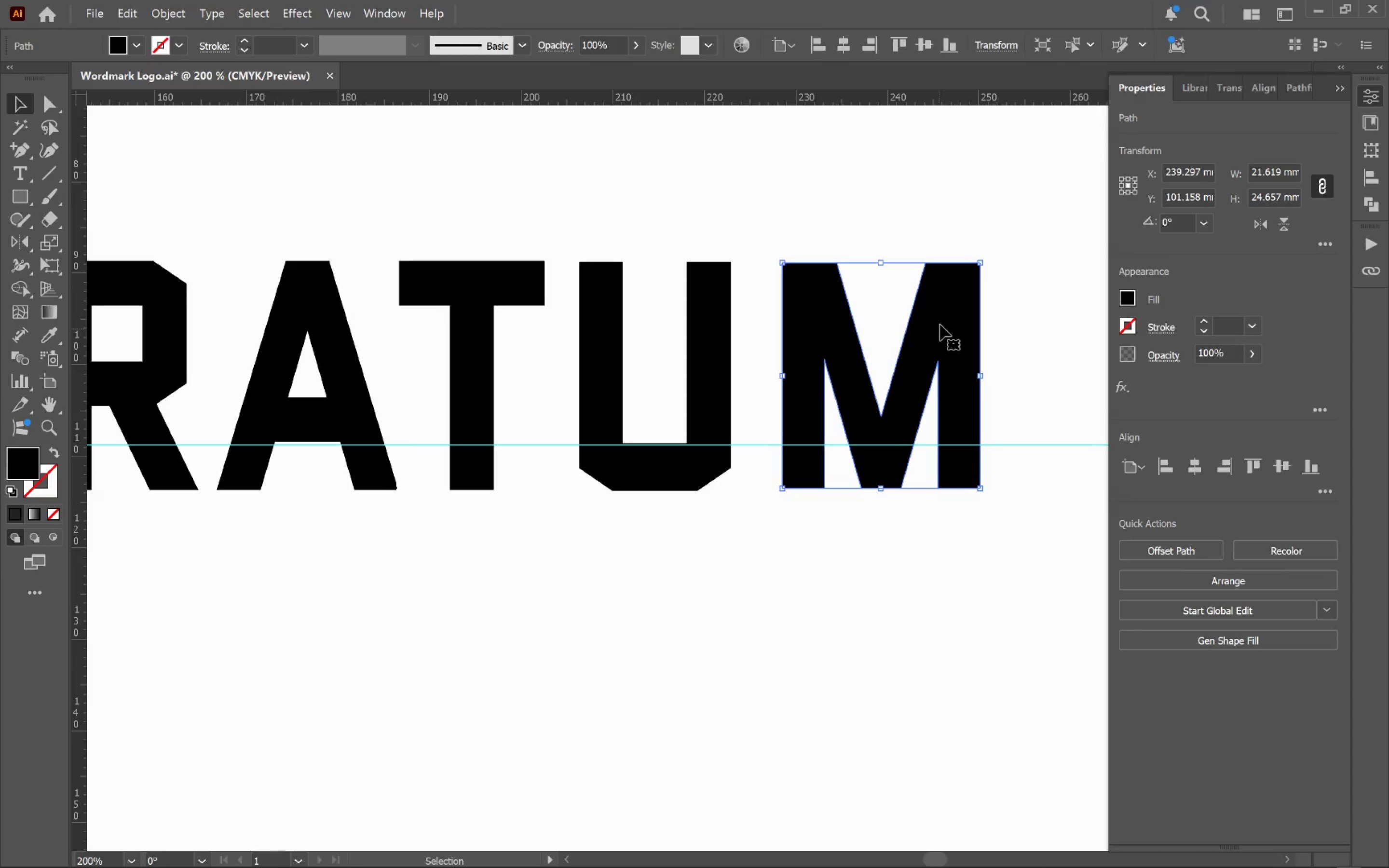 
left_click([1266, 197])
 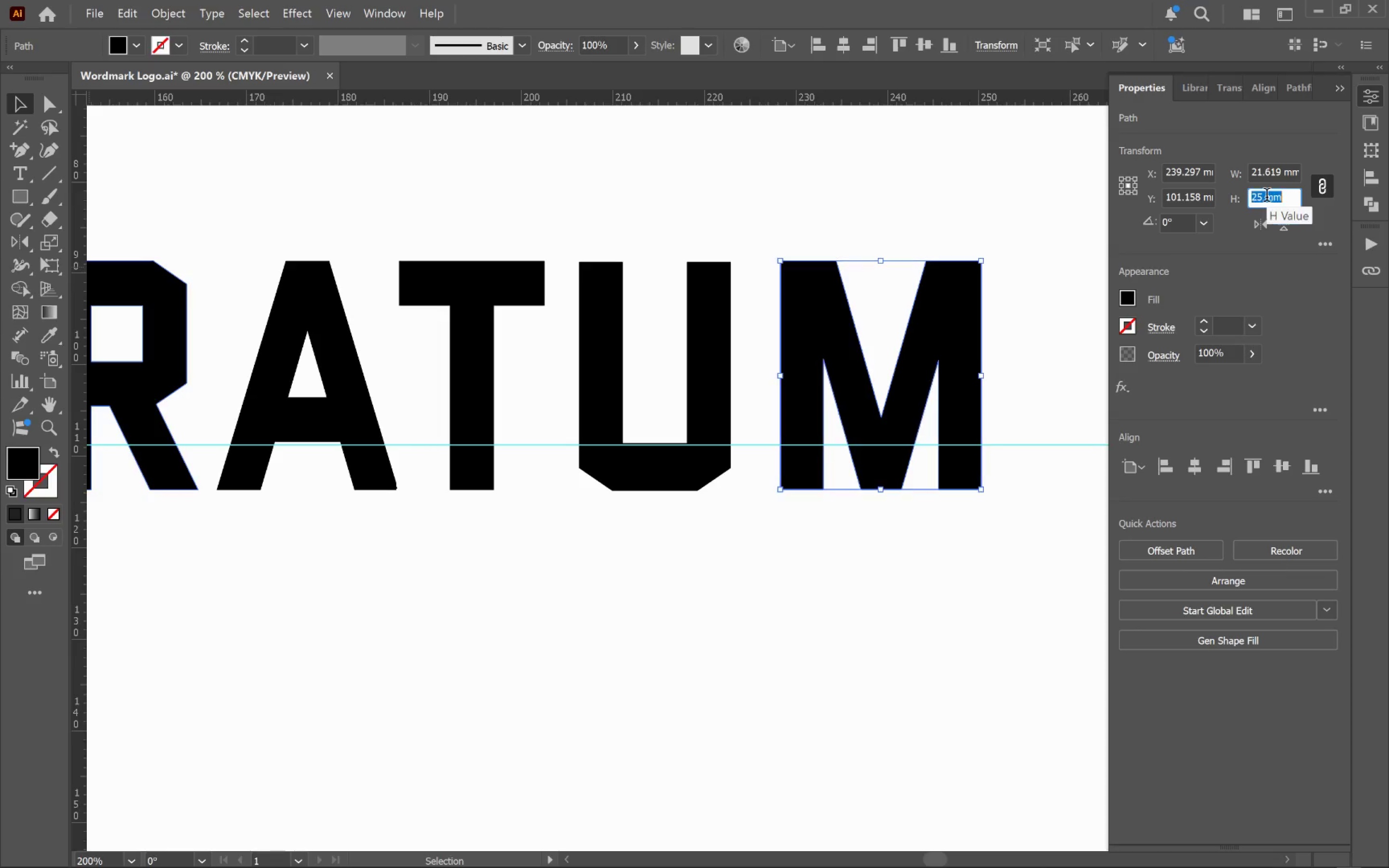 
scroll: coordinate [1266, 197], scroll_direction: up, amount: 1.0
 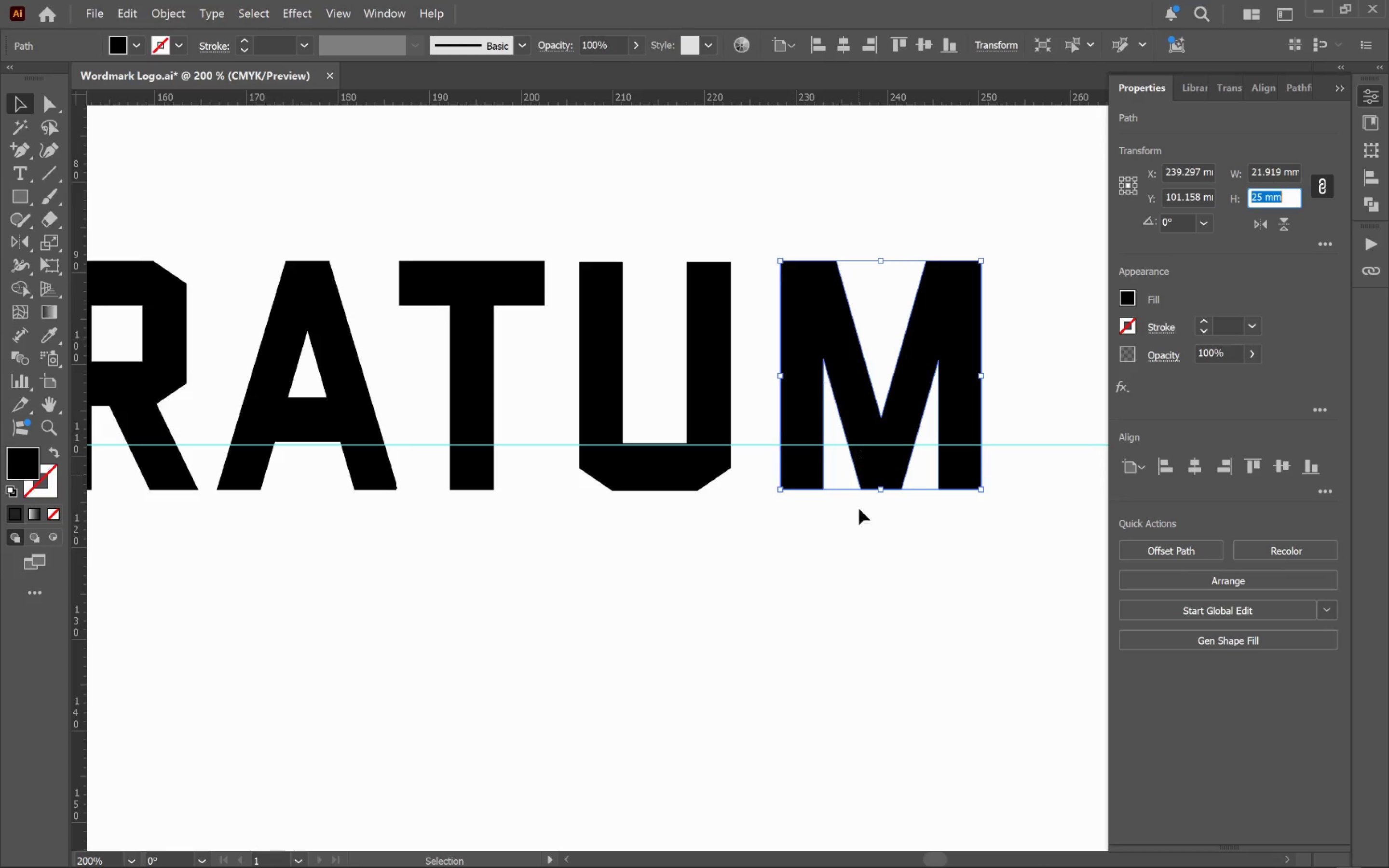 
left_click([816, 570])
 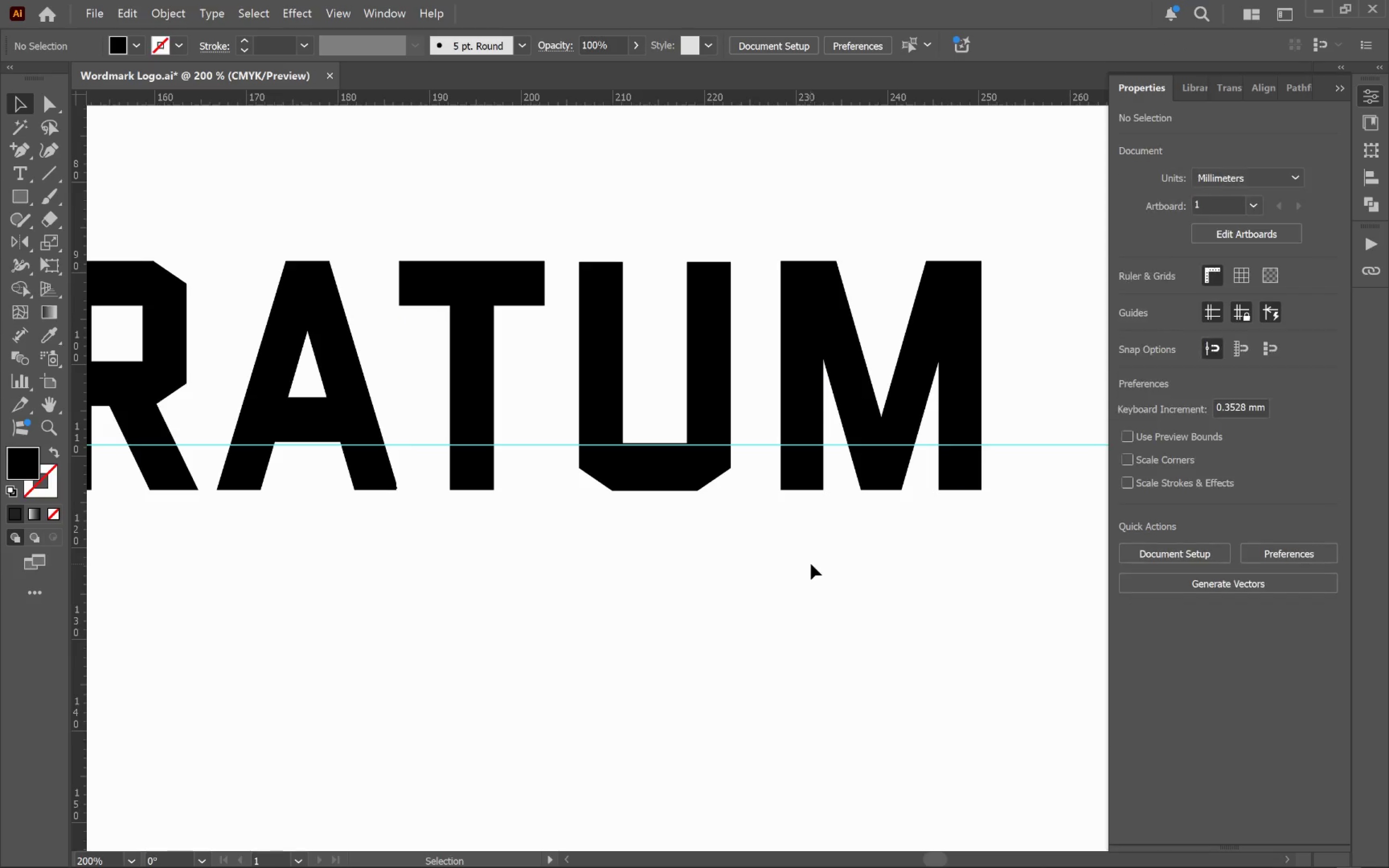 
hold_key(key=AltLeft, duration=0.84)
 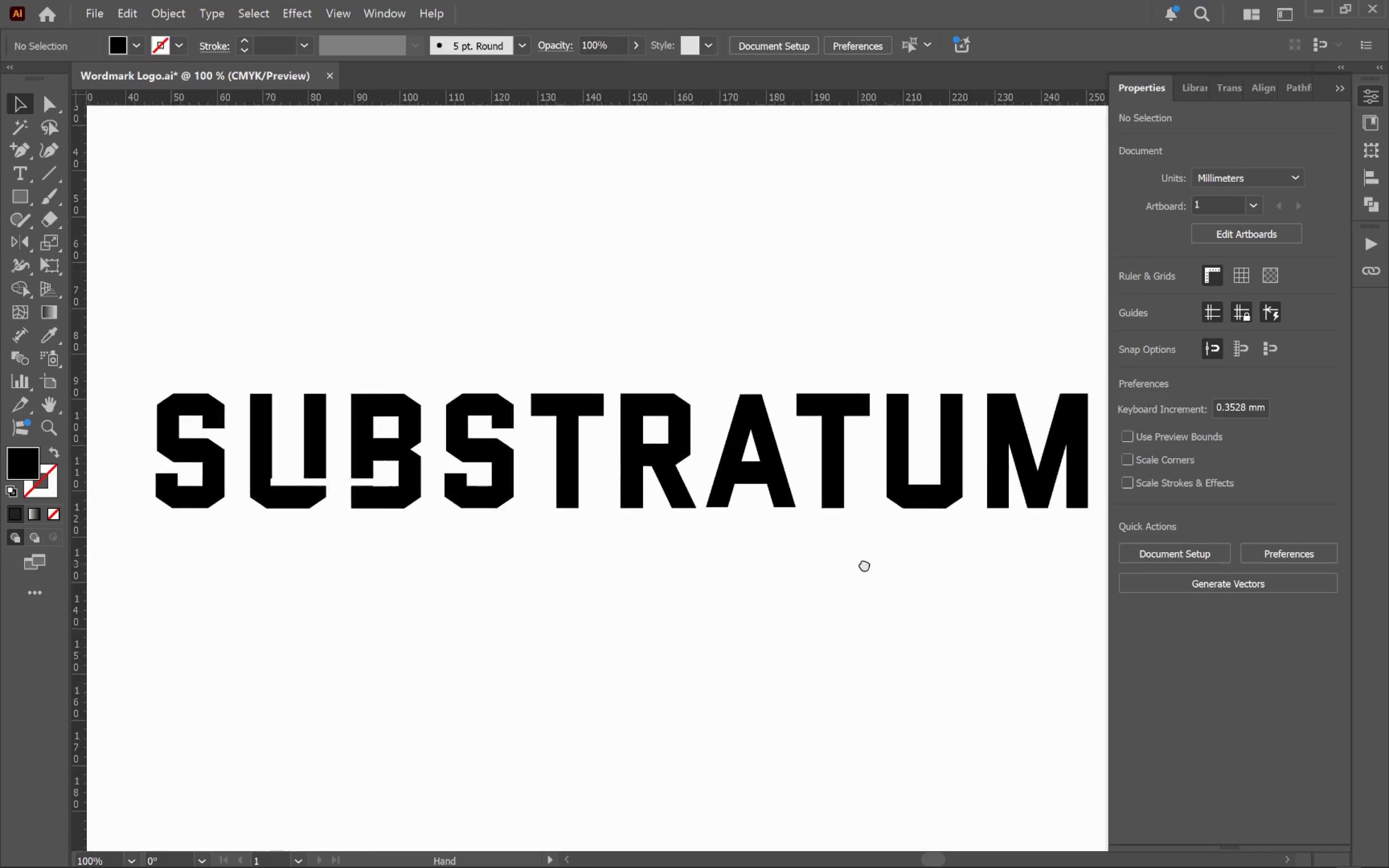 
hold_key(key=Space, duration=0.48)
 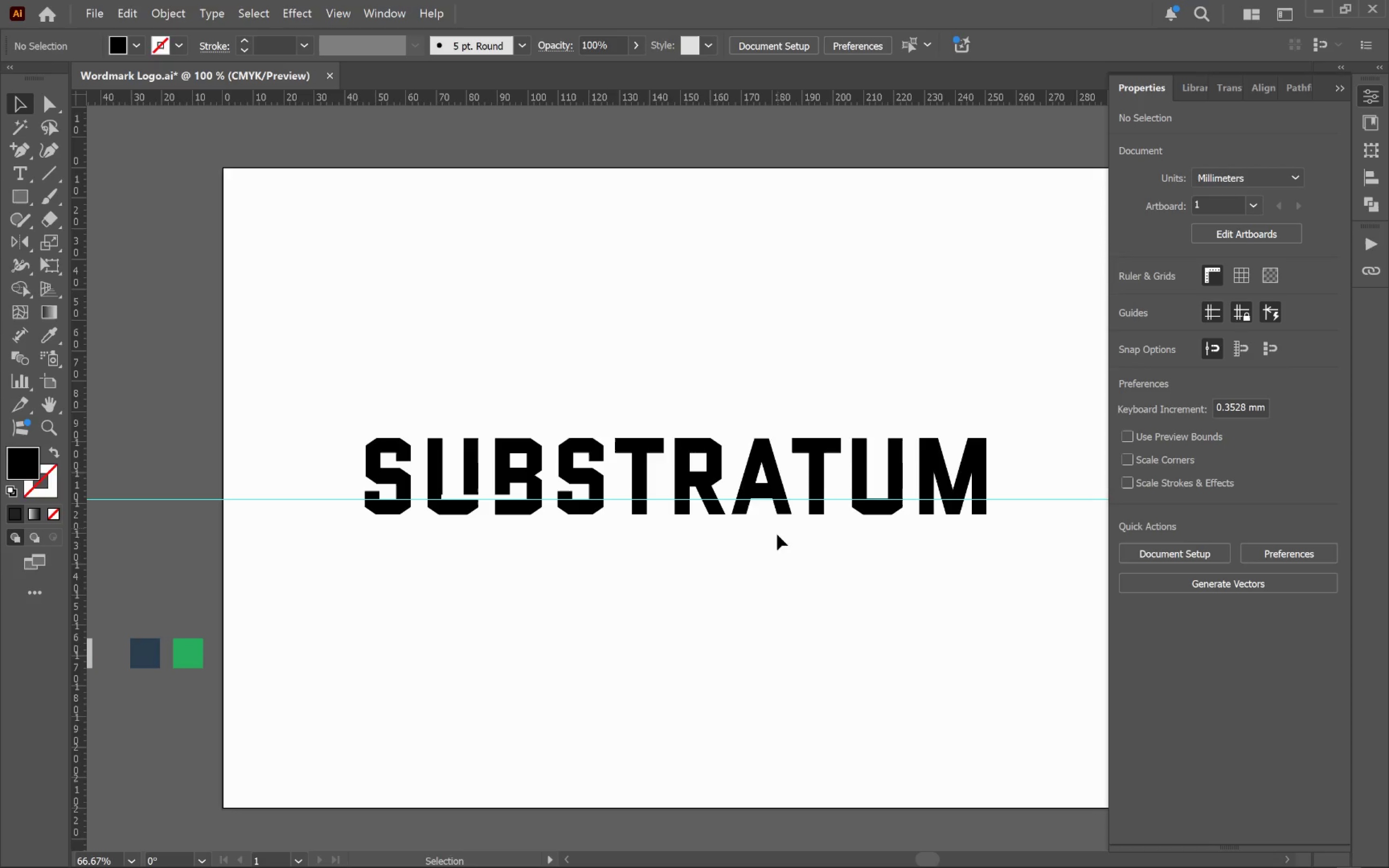 
scroll: coordinate [814, 563], scroll_direction: down, amount: 2.0
 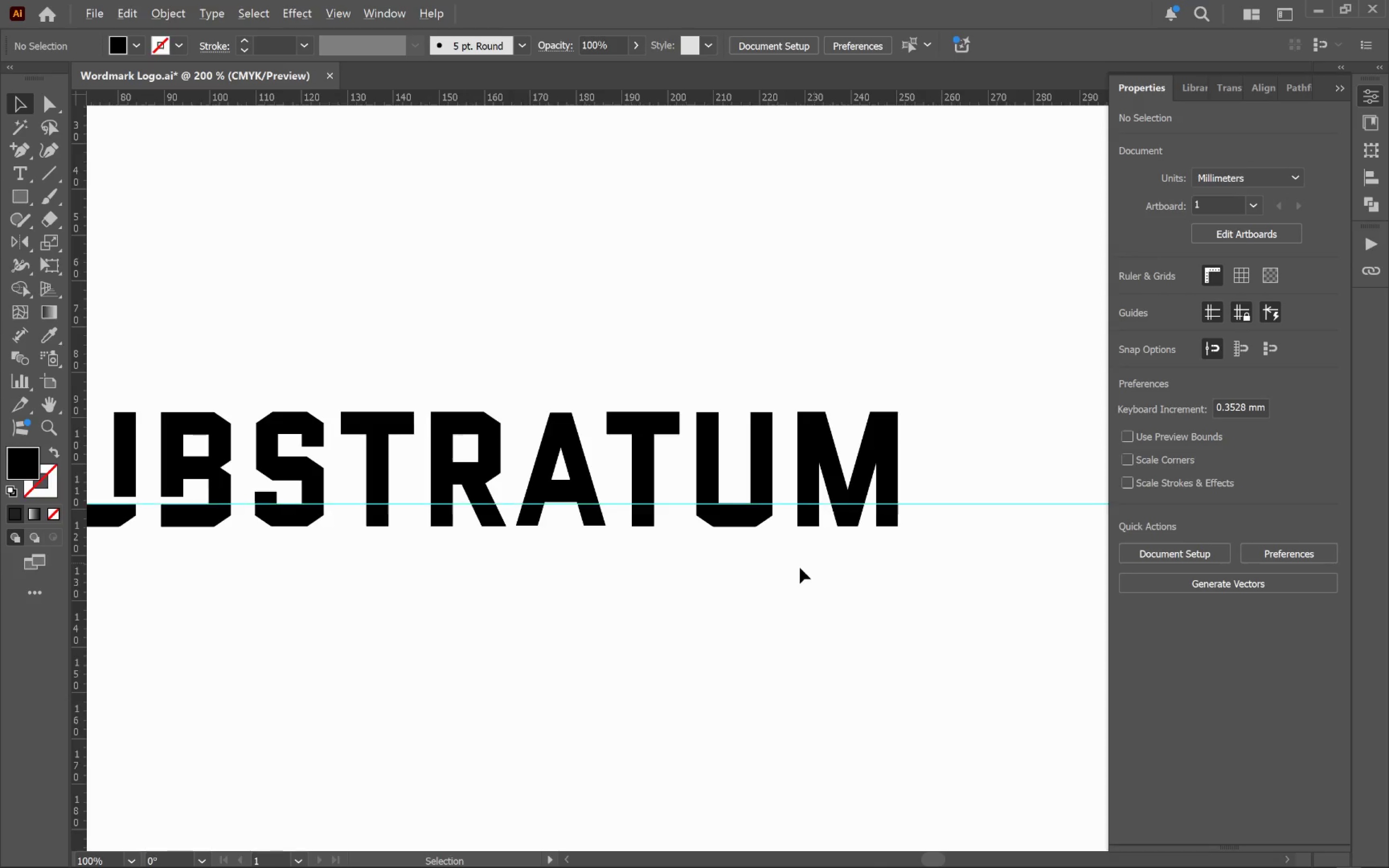 
left_click_drag(start_coordinate=[672, 583], to_coordinate=[864, 564])
 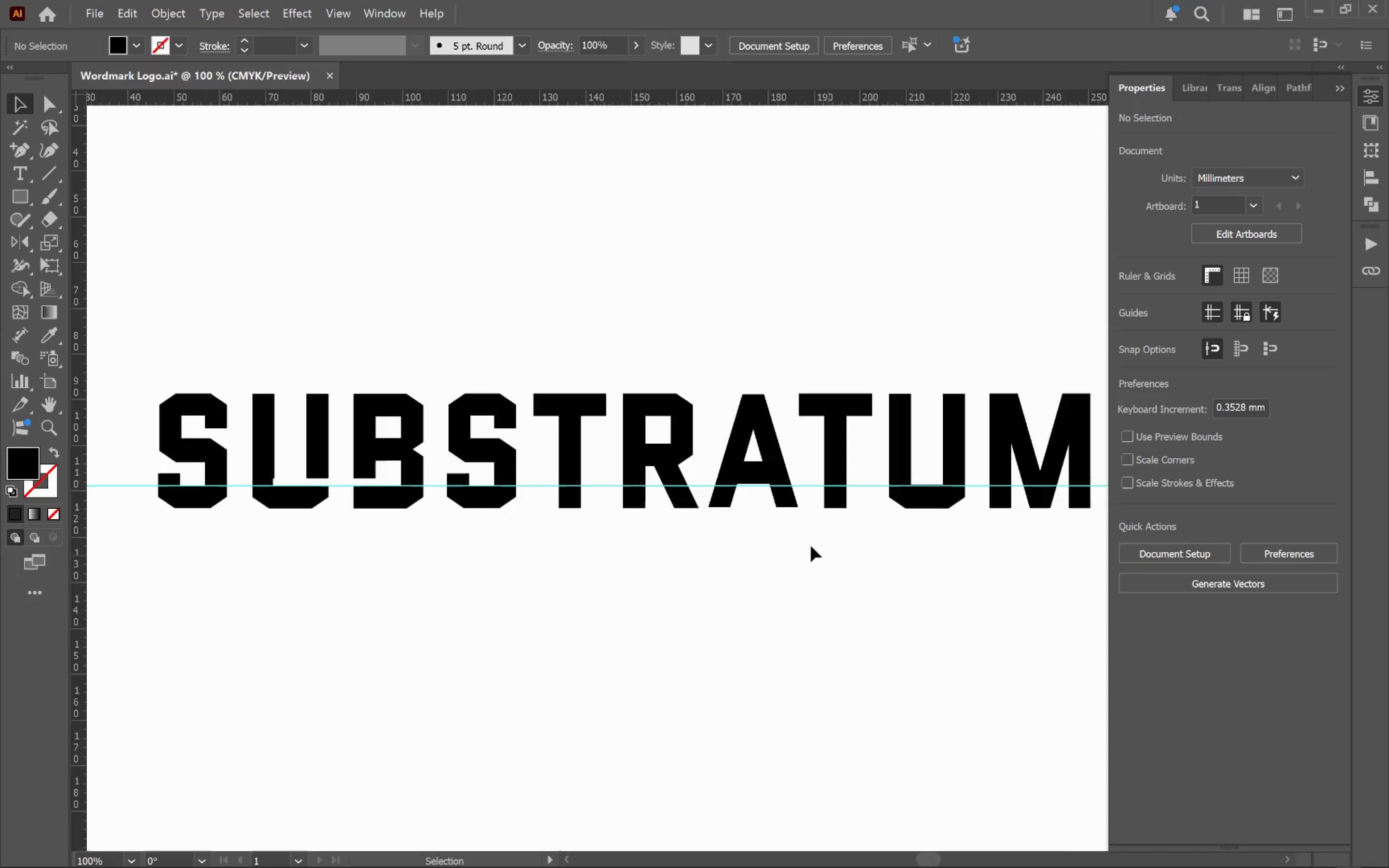 
key(Alt+AltLeft)
 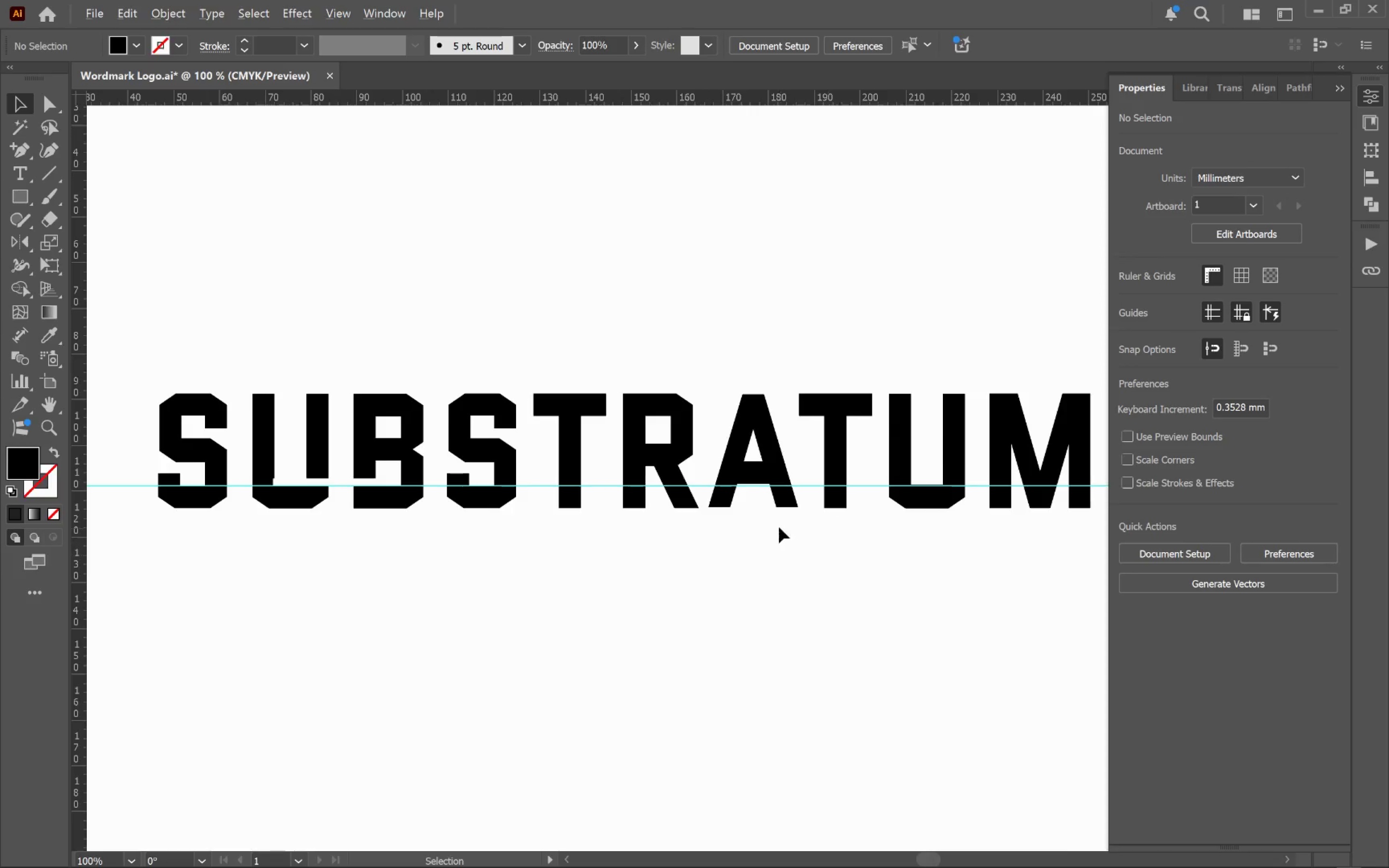 
hold_key(key=Space, duration=0.47)
 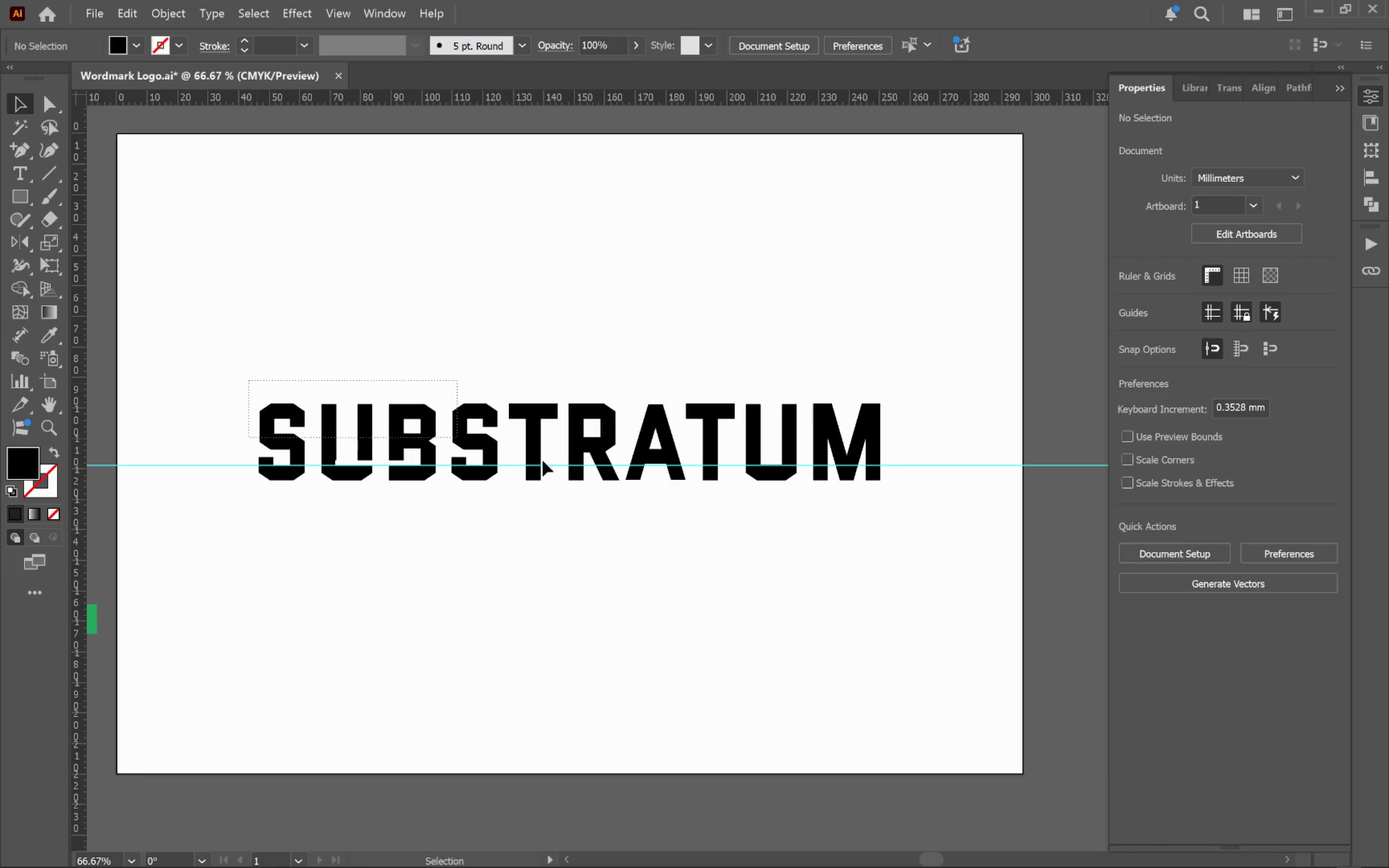 
left_click_drag(start_coordinate=[765, 583], to_coordinate=[659, 549])
 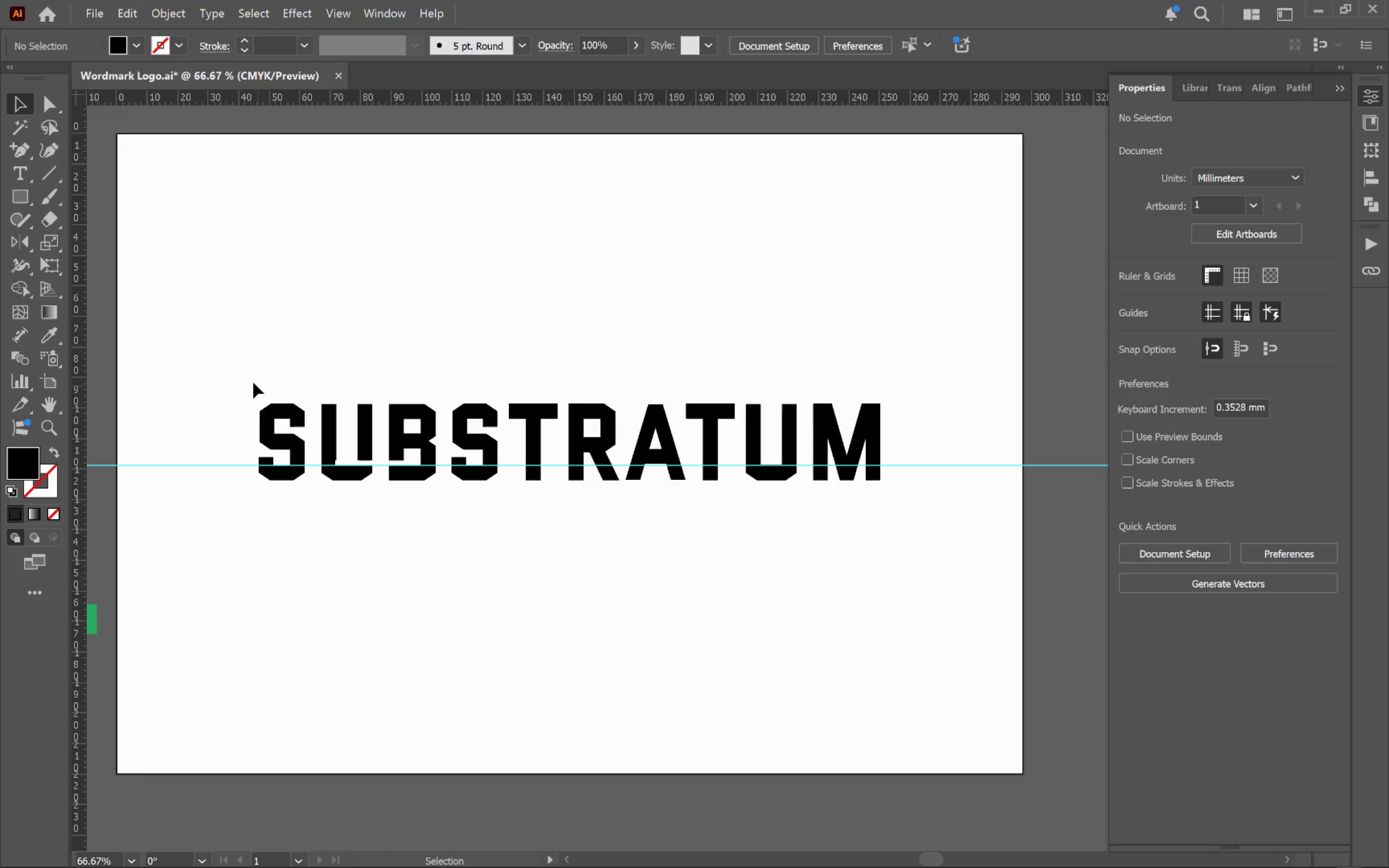 
scroll: coordinate [778, 527], scroll_direction: down, amount: 1.0
 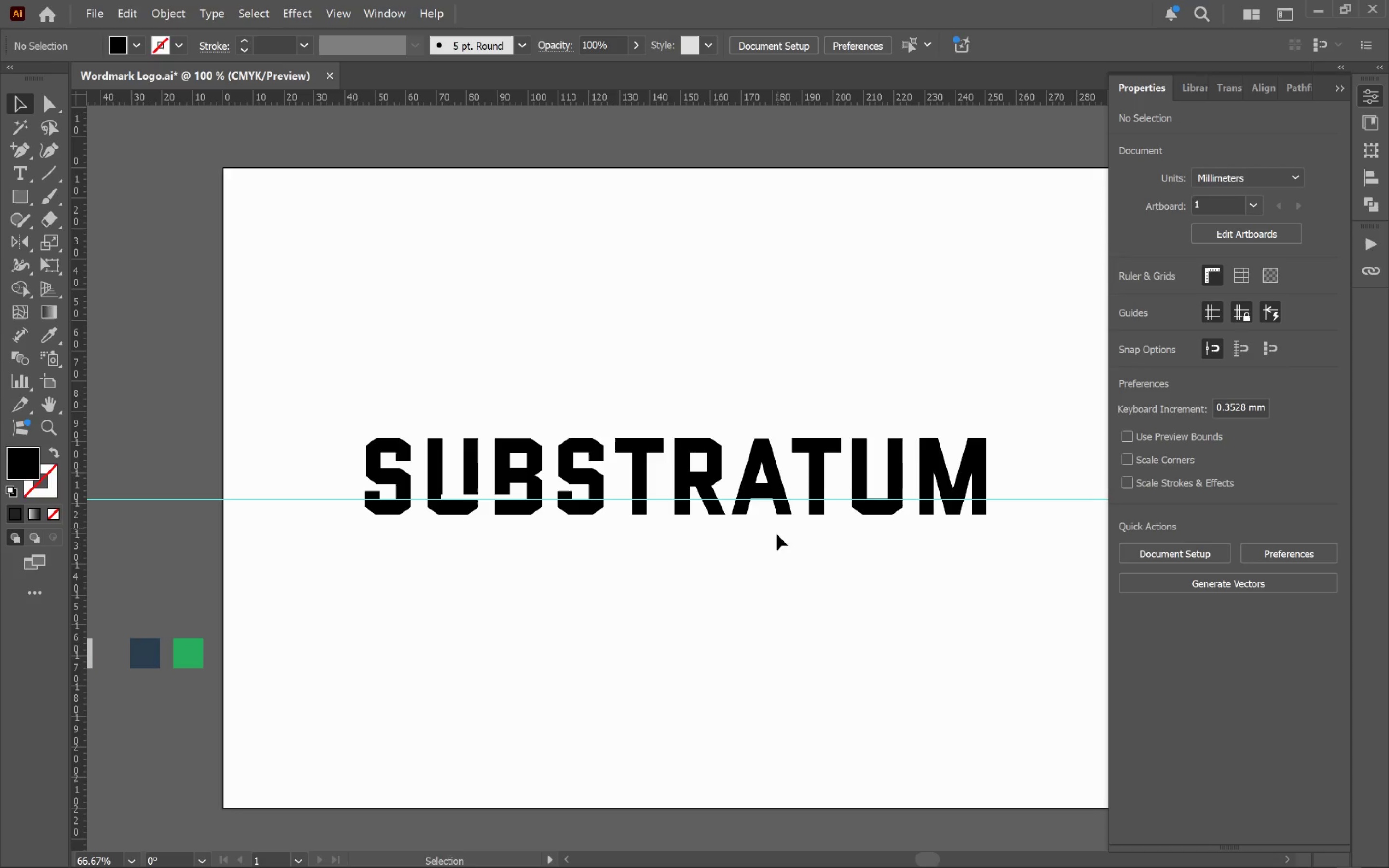 
left_click_drag(start_coordinate=[250, 380], to_coordinate=[918, 513])
 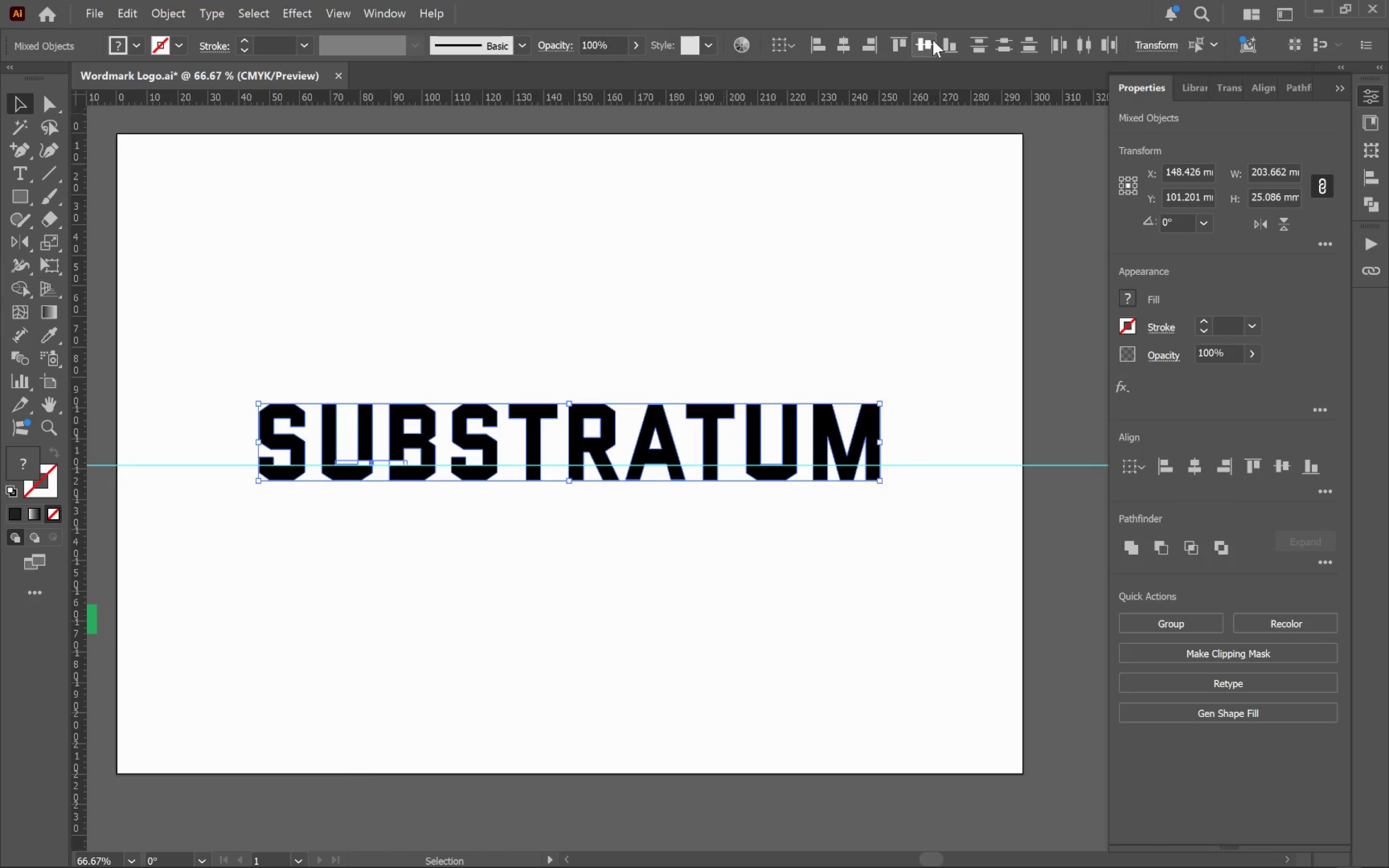 
left_click([929, 41])
 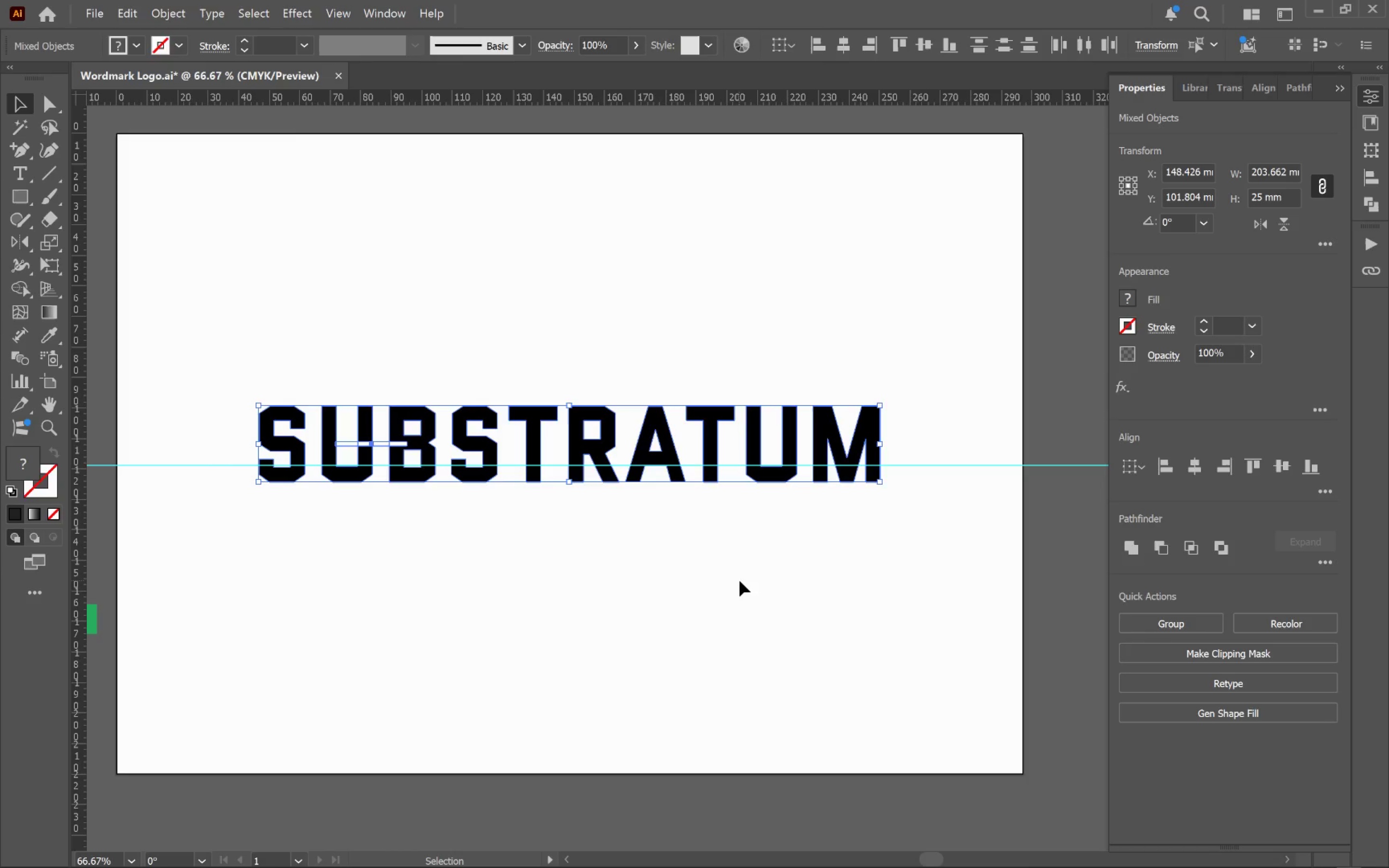 
left_click([740, 579])
 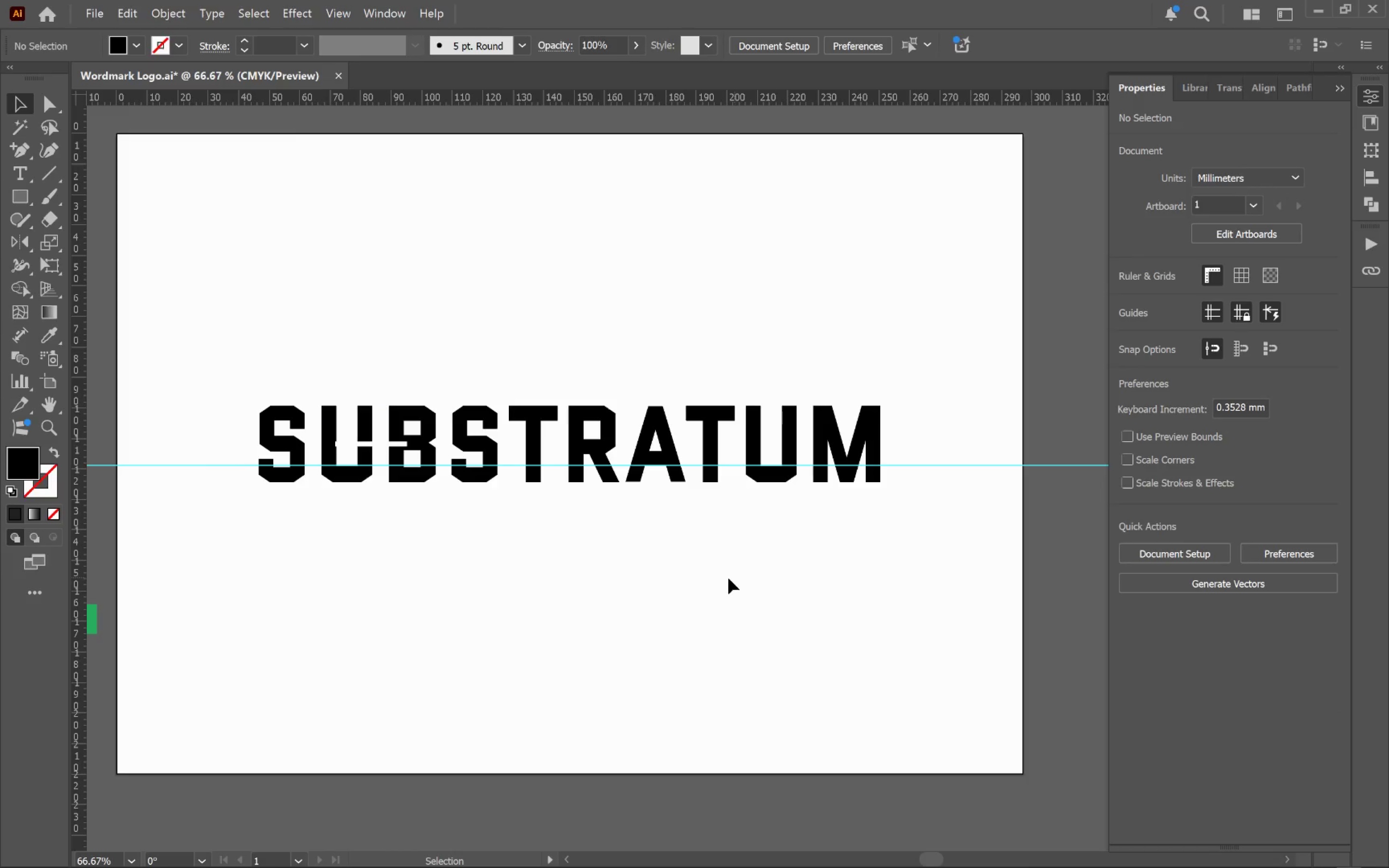 
hold_key(key=AltLeft, duration=0.98)
 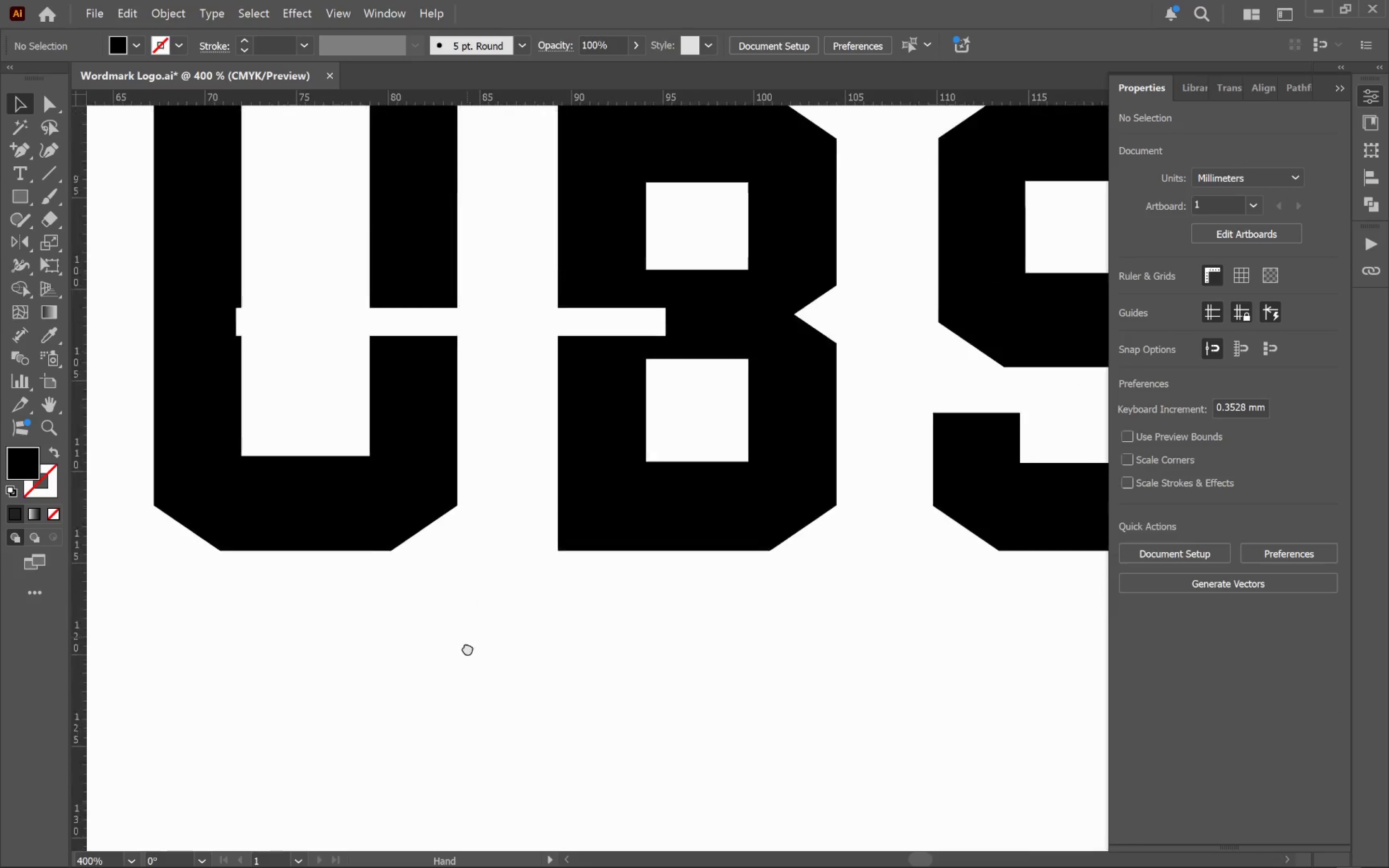 
hold_key(key=Space, duration=0.61)
 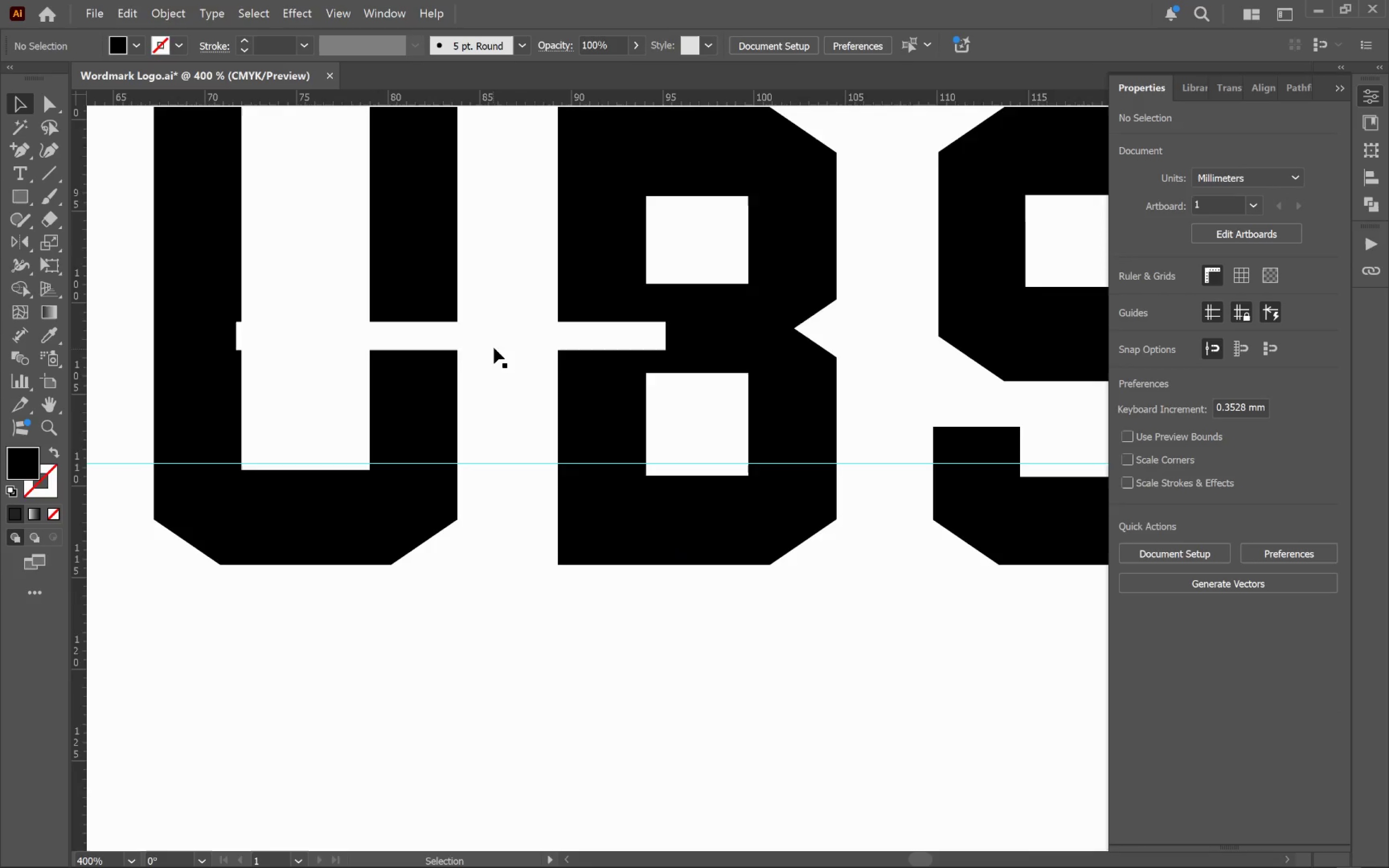 
scroll: coordinate [362, 498], scroll_direction: up, amount: 5.0
 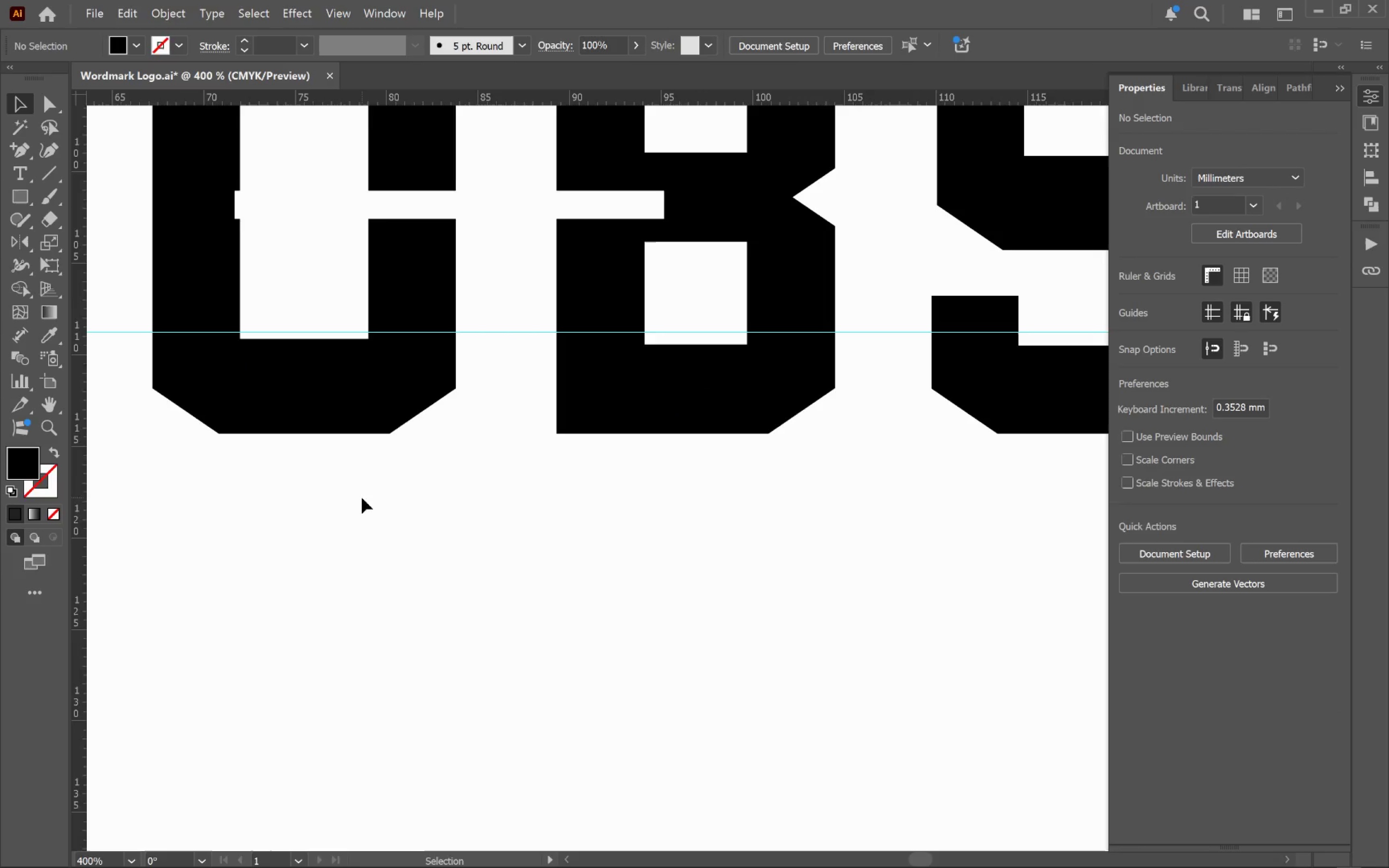 
left_click_drag(start_coordinate=[466, 521], to_coordinate=[467, 652])
 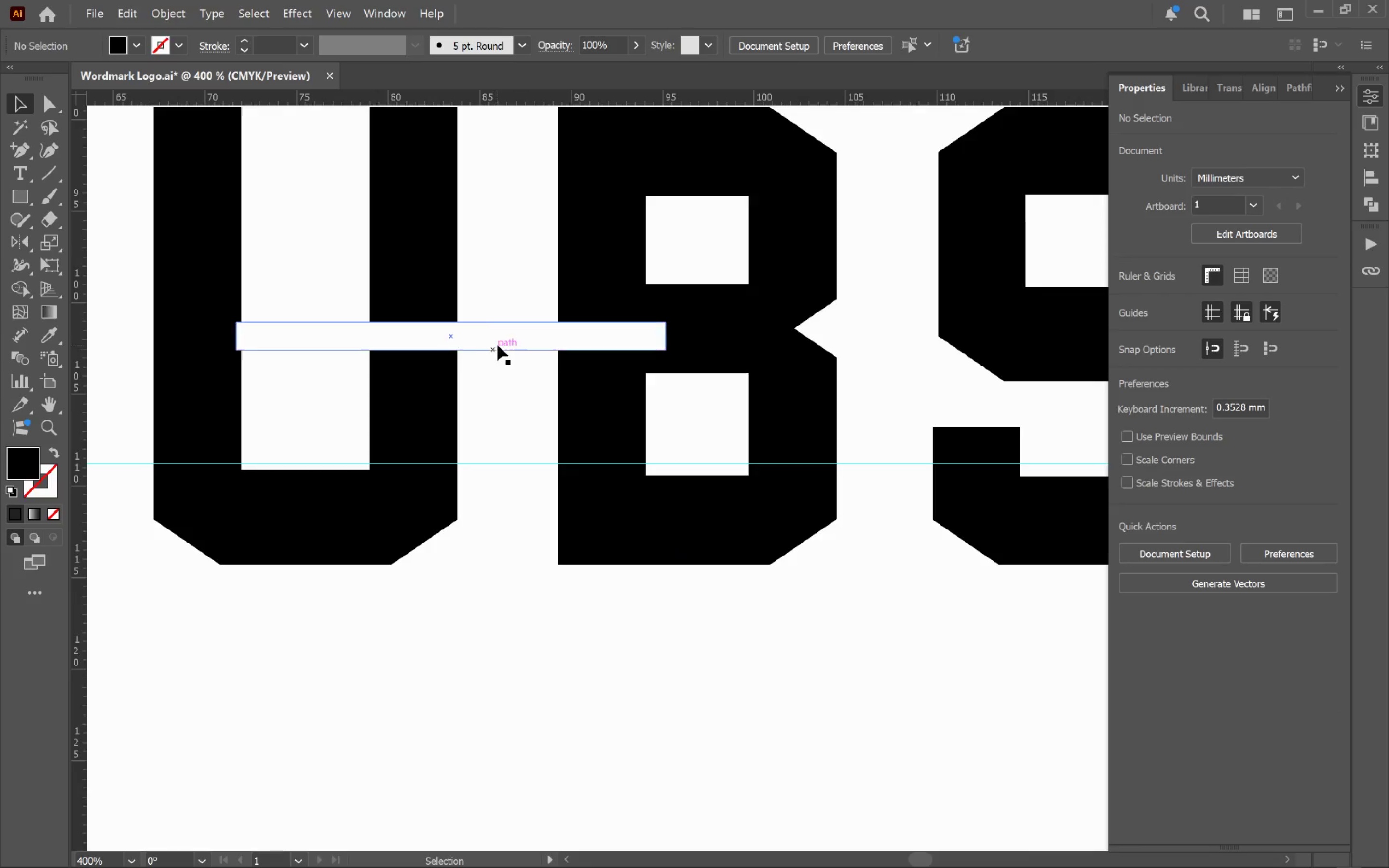 
left_click_drag(start_coordinate=[501, 343], to_coordinate=[534, 349])
 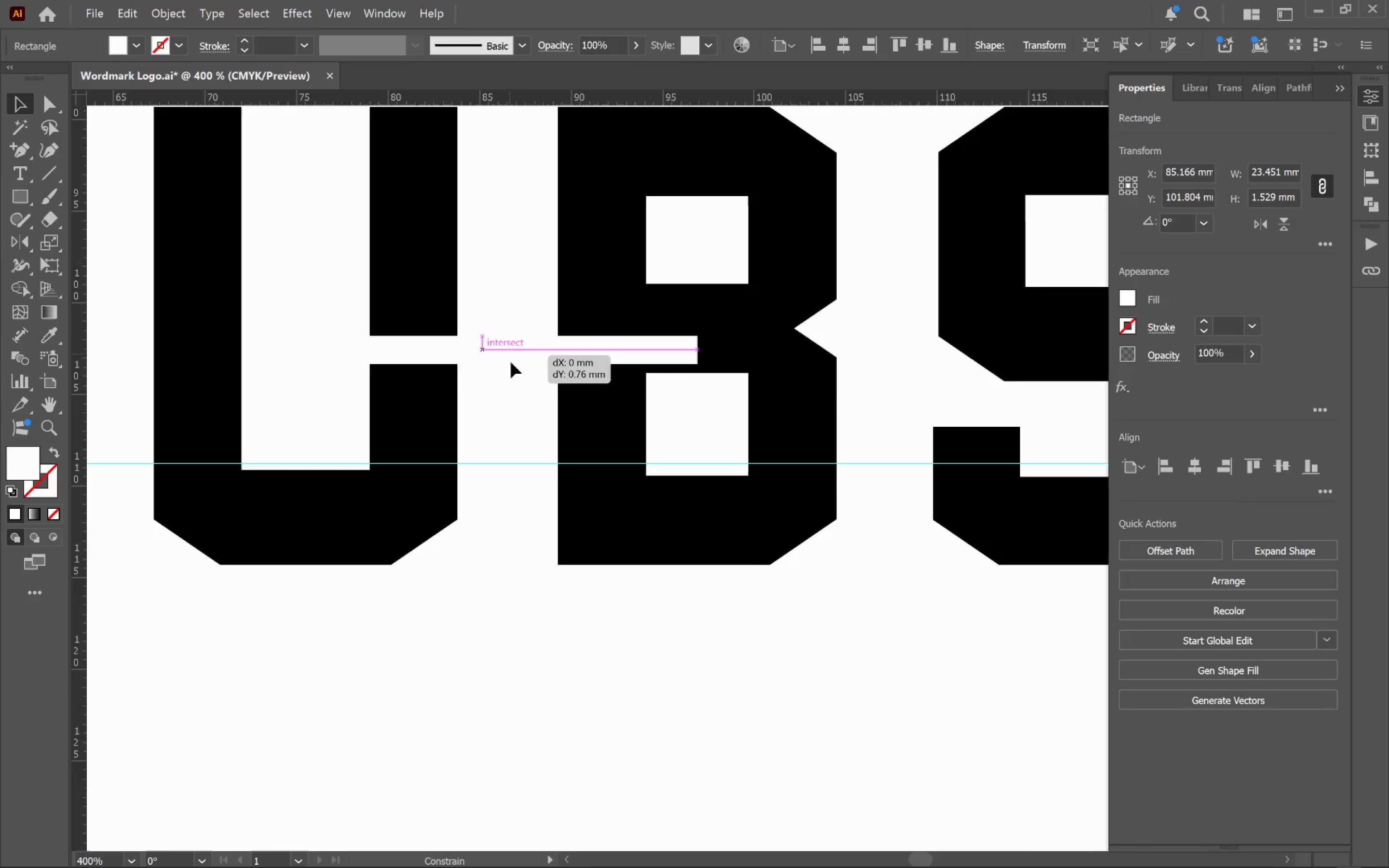 
hold_key(key=ShiftLeft, duration=0.77)
 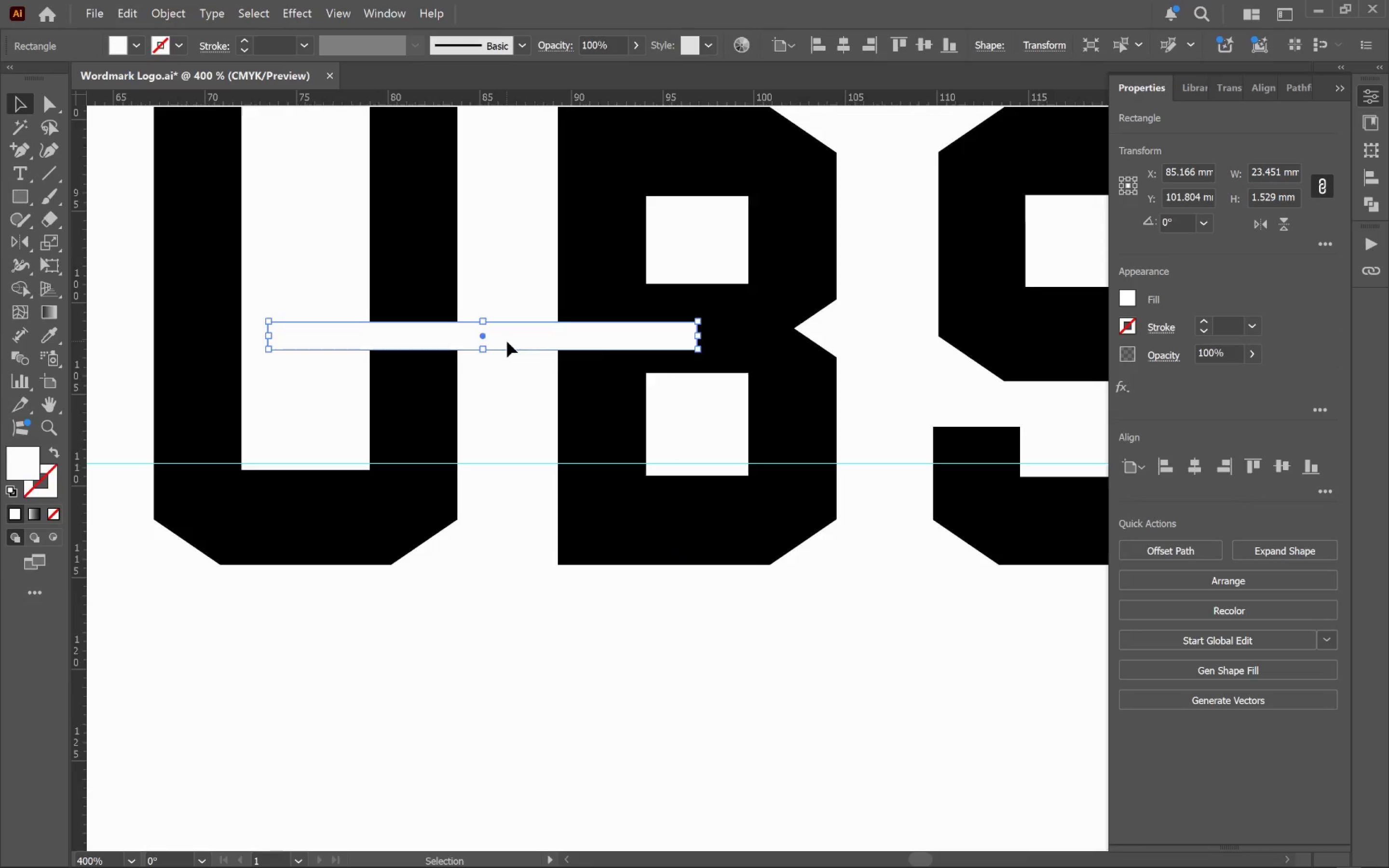 
left_click_drag(start_coordinate=[507, 341], to_coordinate=[527, 459])
 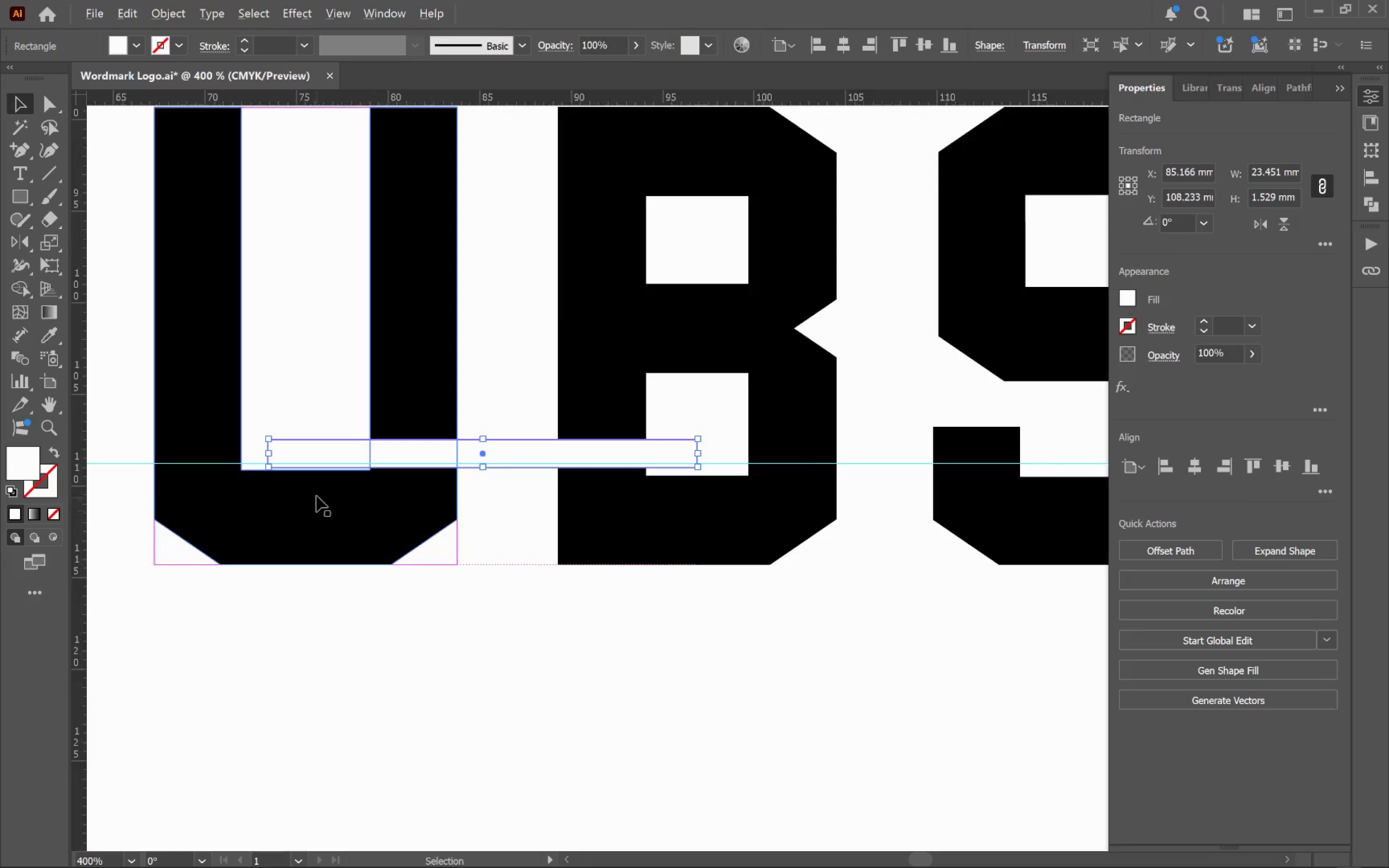 
hold_key(key=ShiftLeft, duration=2.16)
 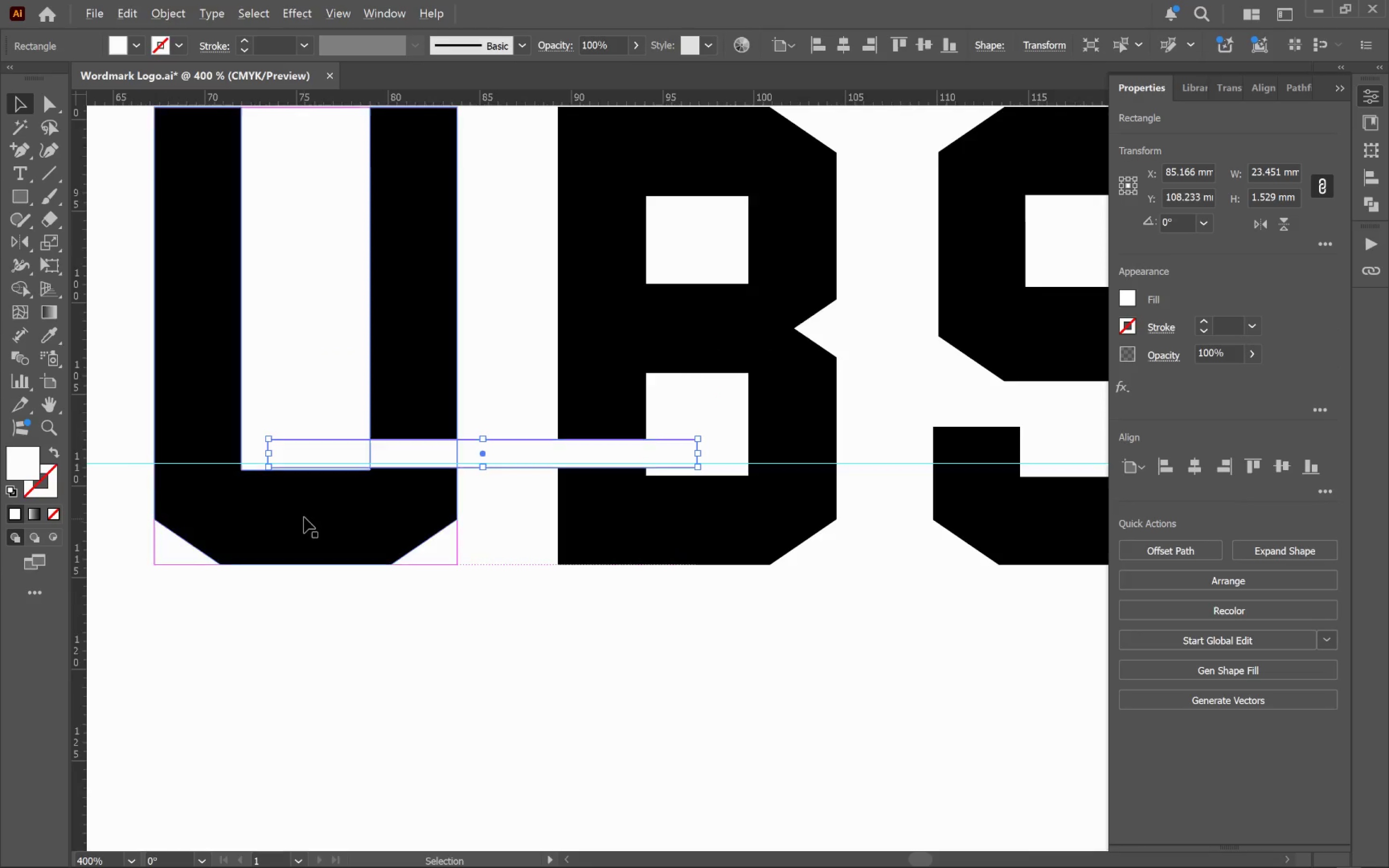 
hold_key(key=AltLeft, duration=0.92)
scroll: coordinate [317, 495], scroll_direction: up, amount: 4.0
 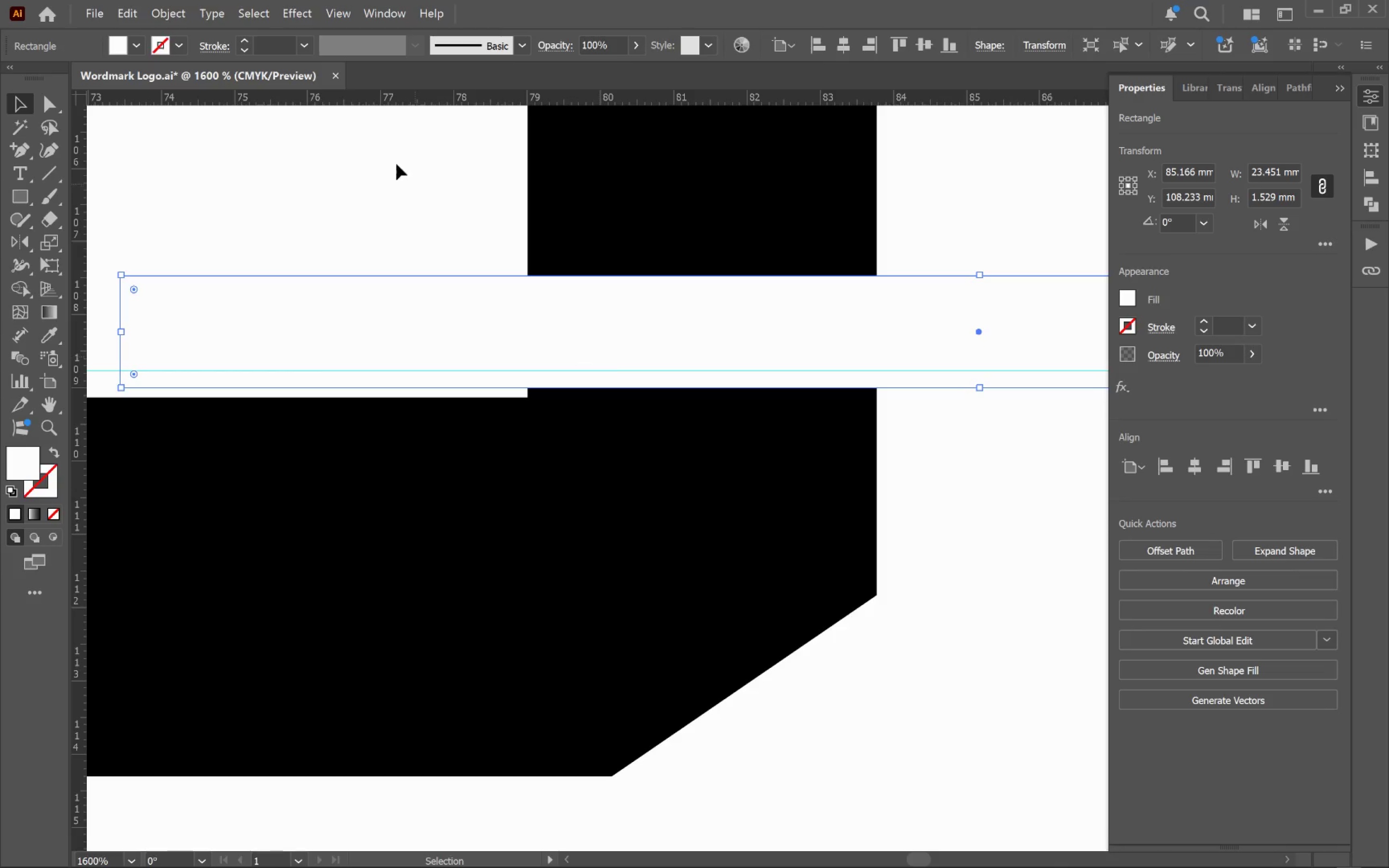 
left_click([339, 14])
 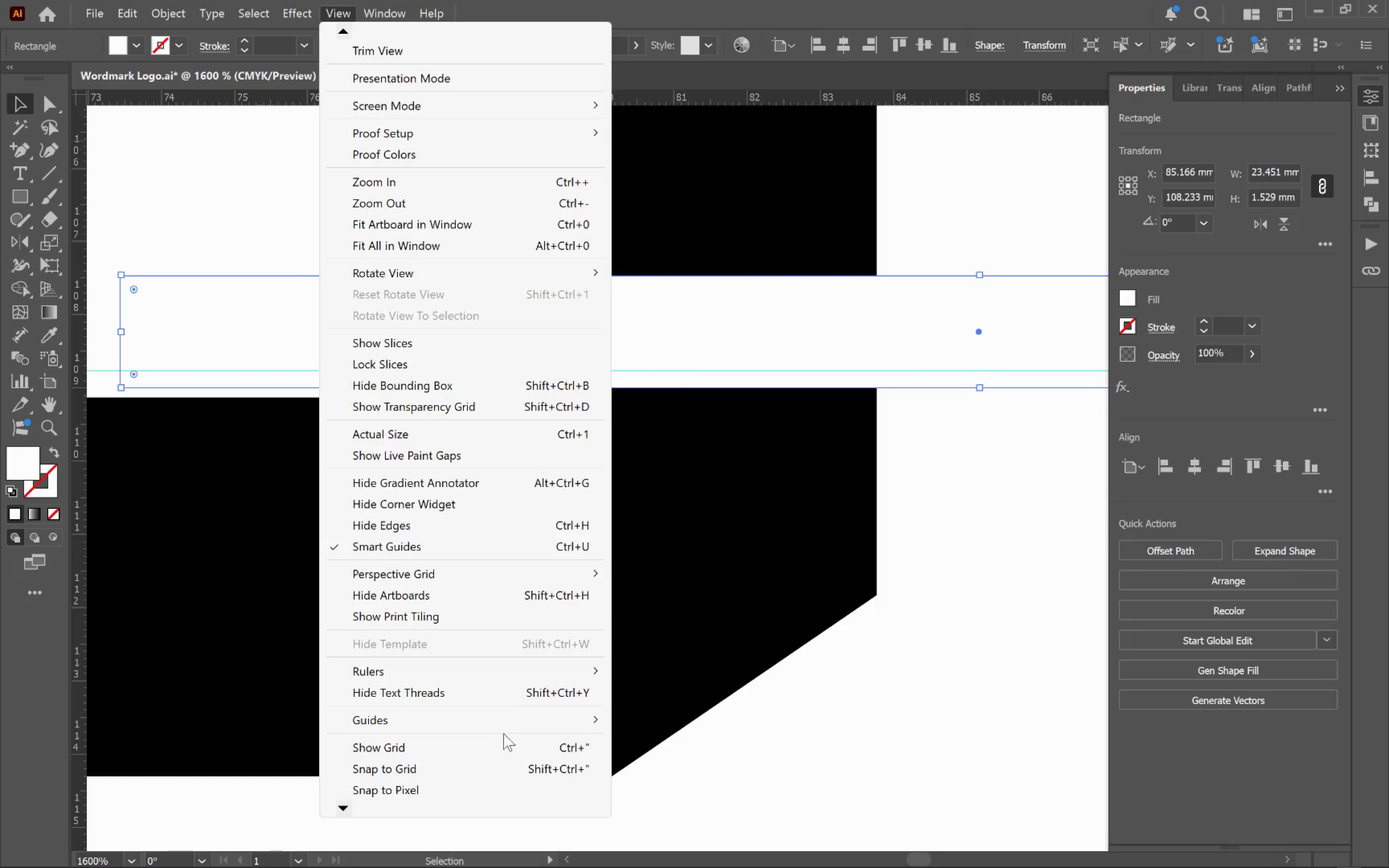 
wait(5.33)
 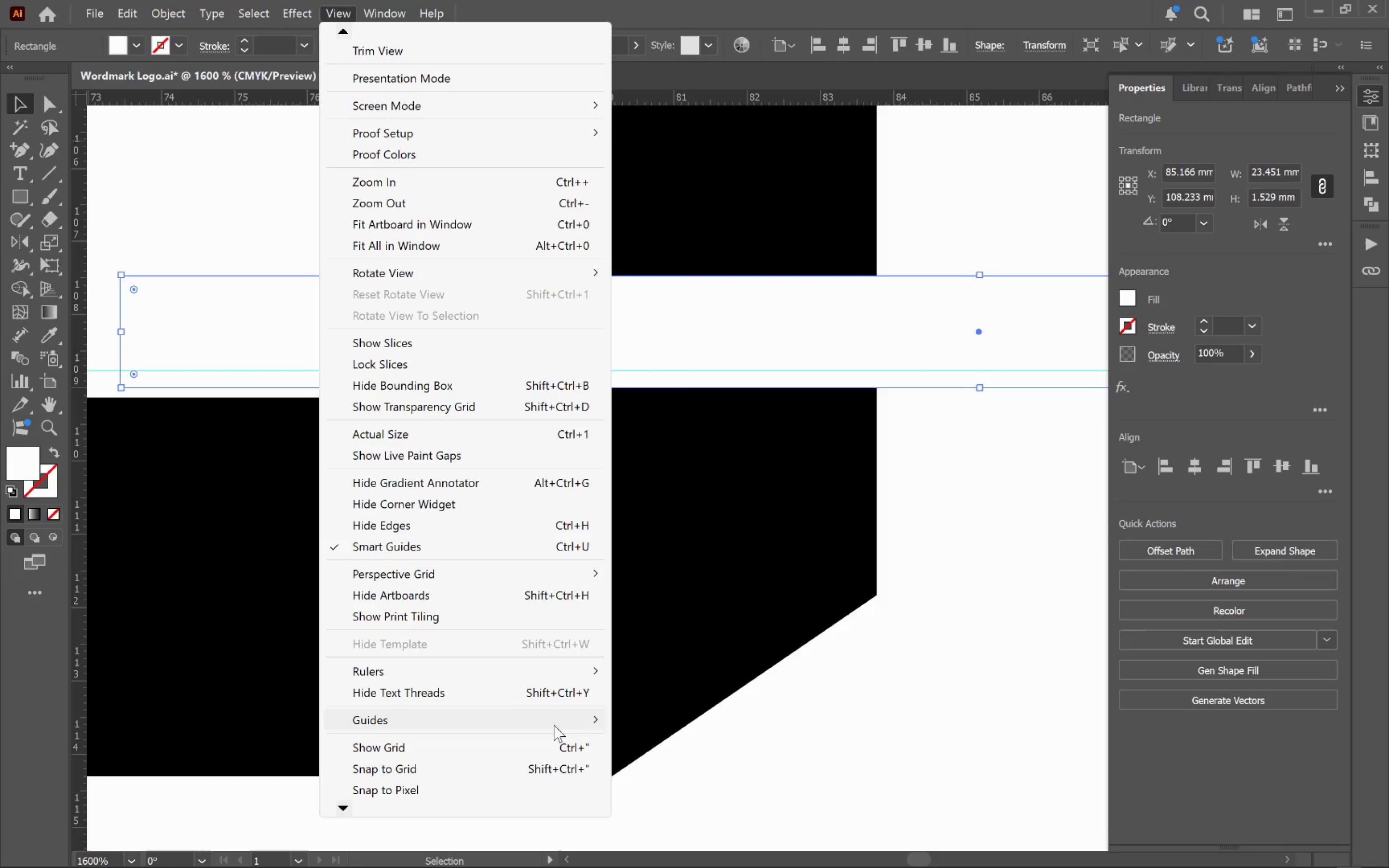 
left_click([705, 807])
 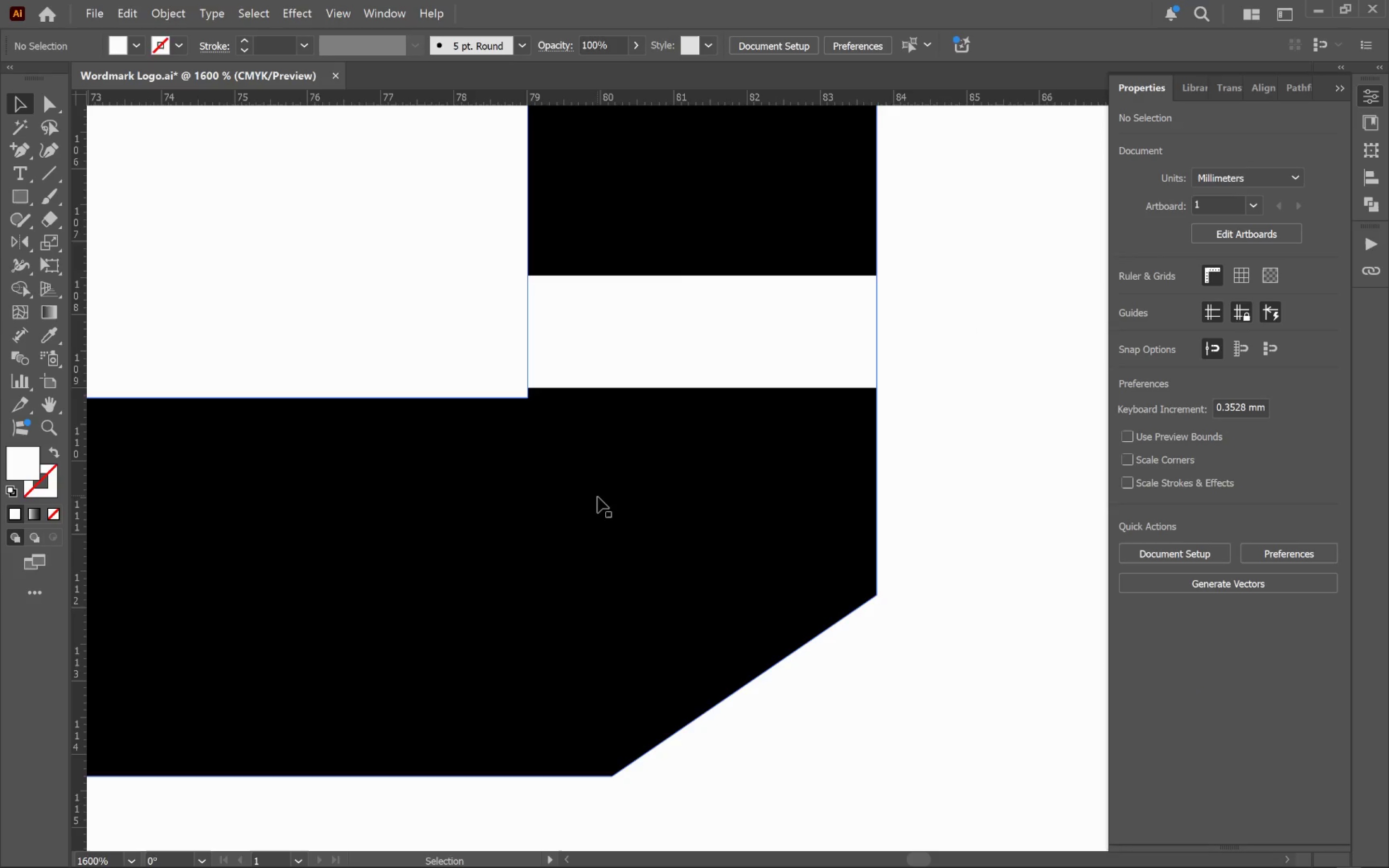 
left_click([569, 352])
 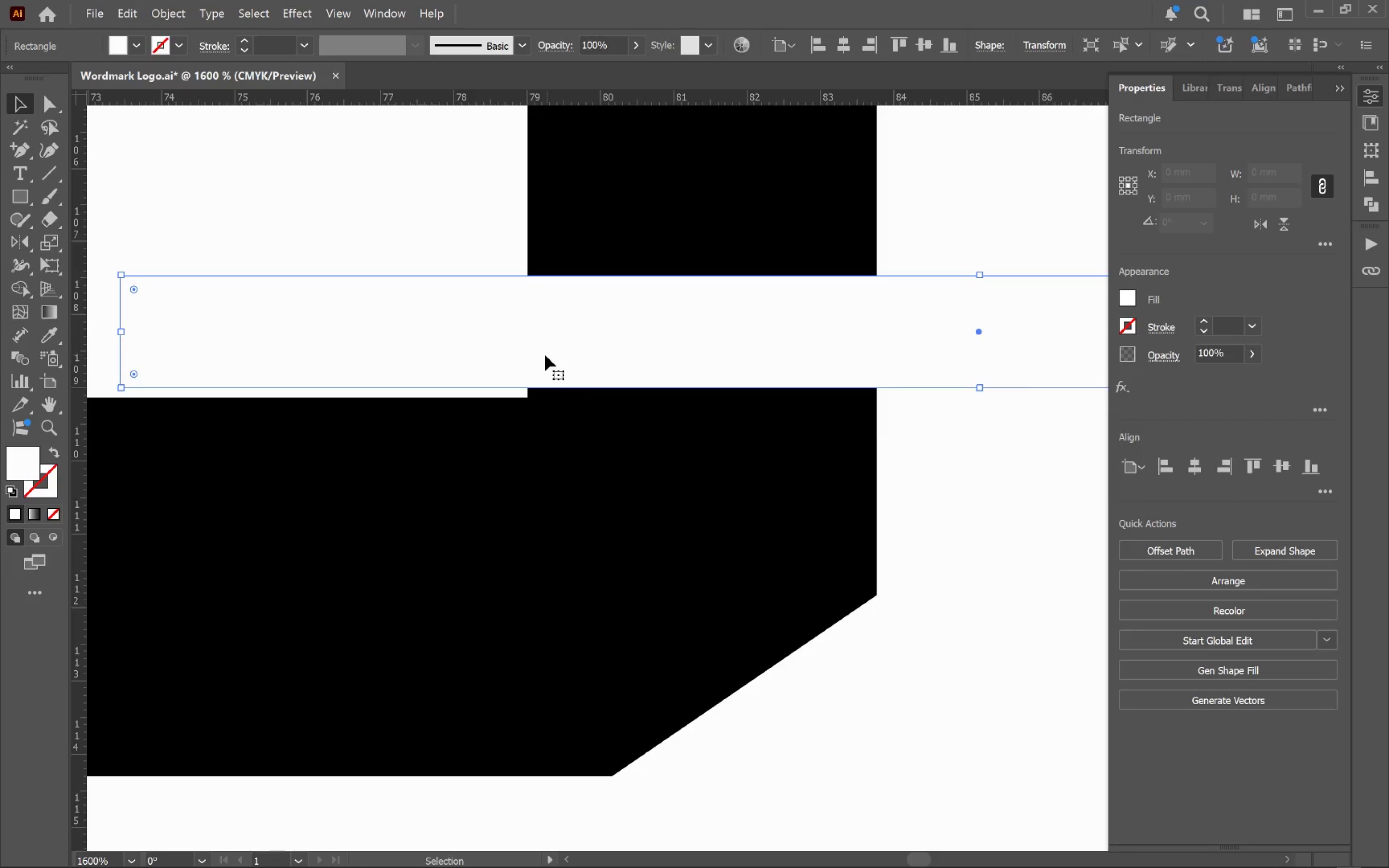 
left_click_drag(start_coordinate=[545, 355], to_coordinate=[549, 356])
 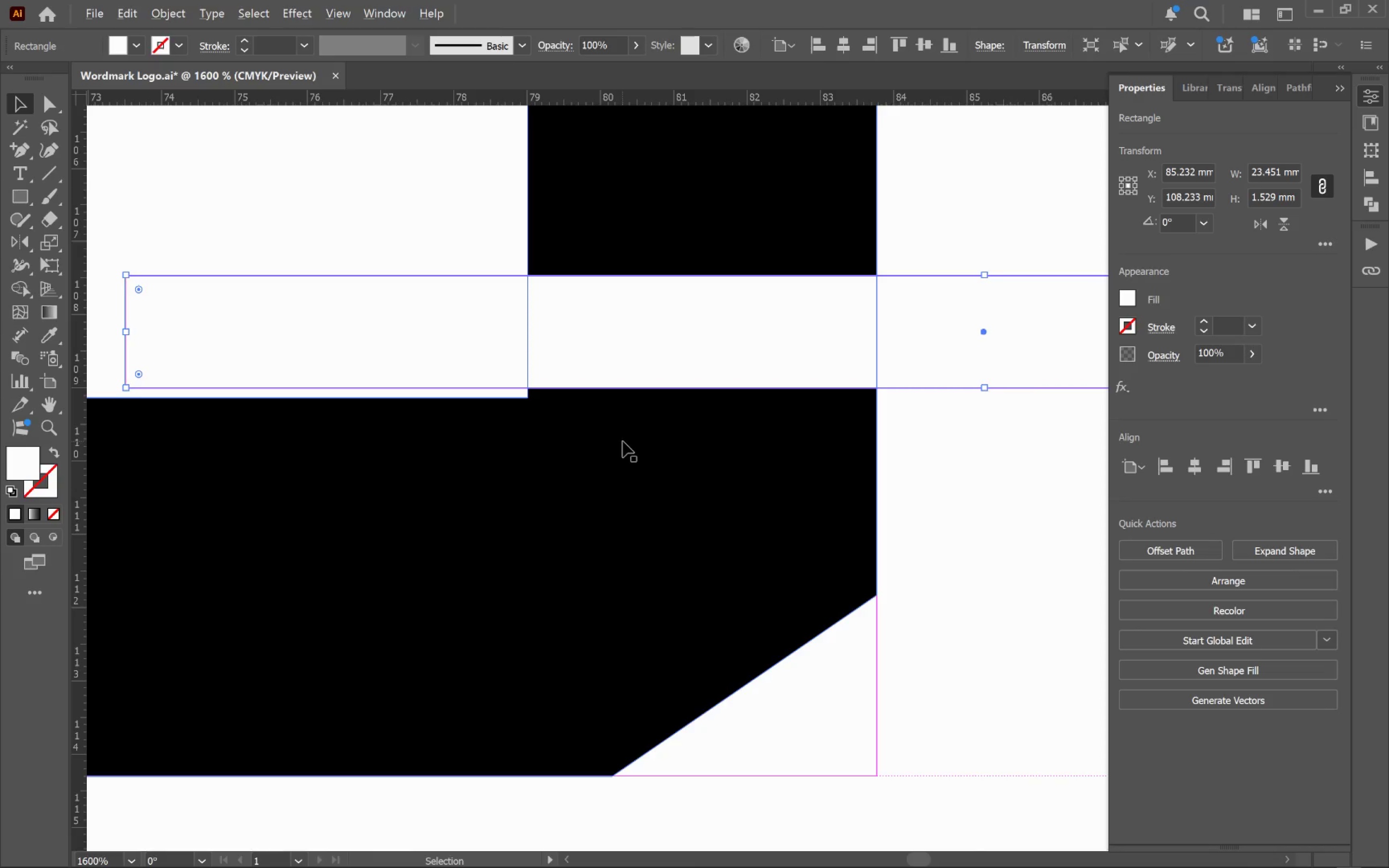 
hold_key(key=ShiftLeft, duration=1.55)
 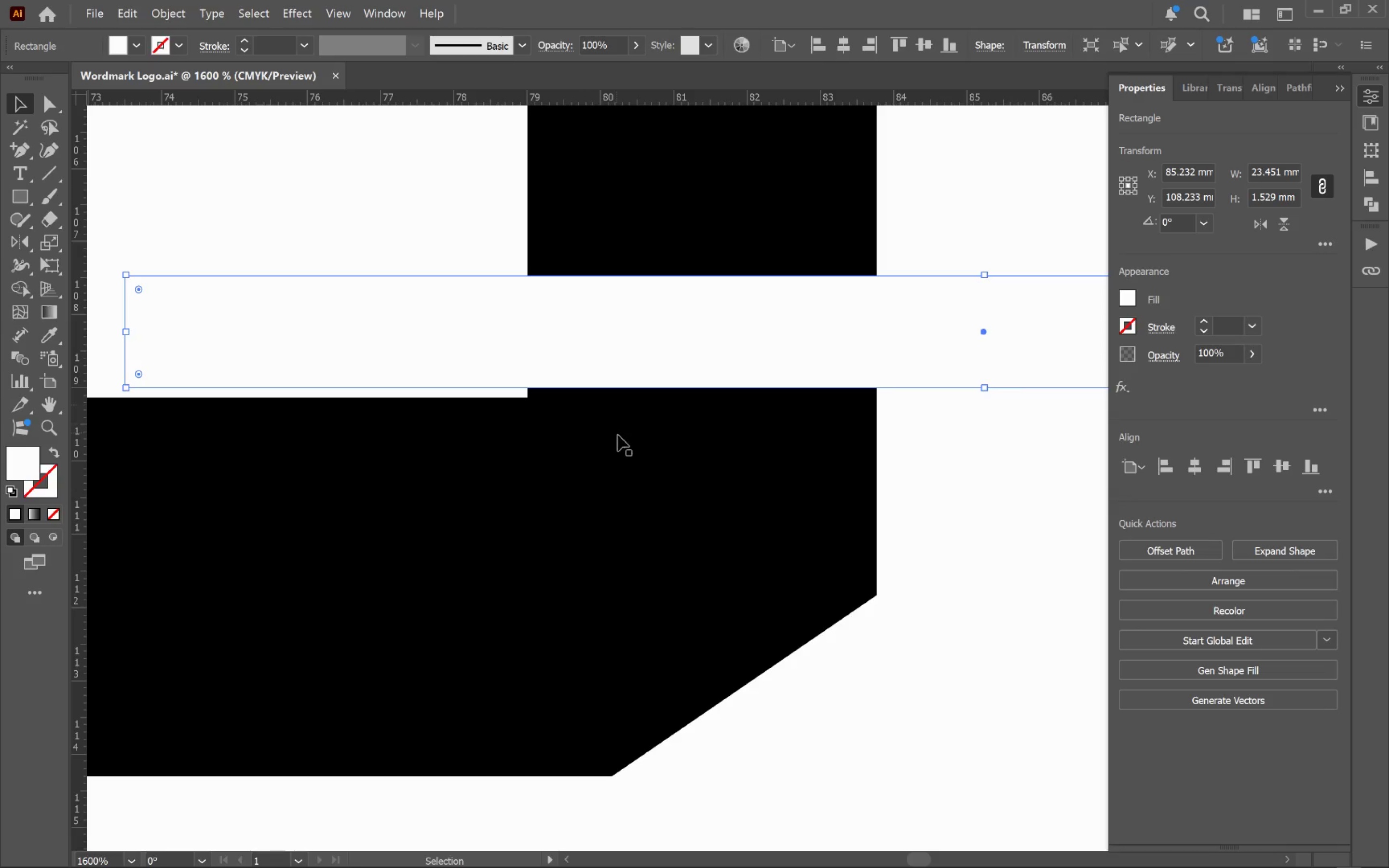 
hold_key(key=AltLeft, duration=0.62)
scroll: coordinate [623, 441], scroll_direction: down, amount: 1.0
 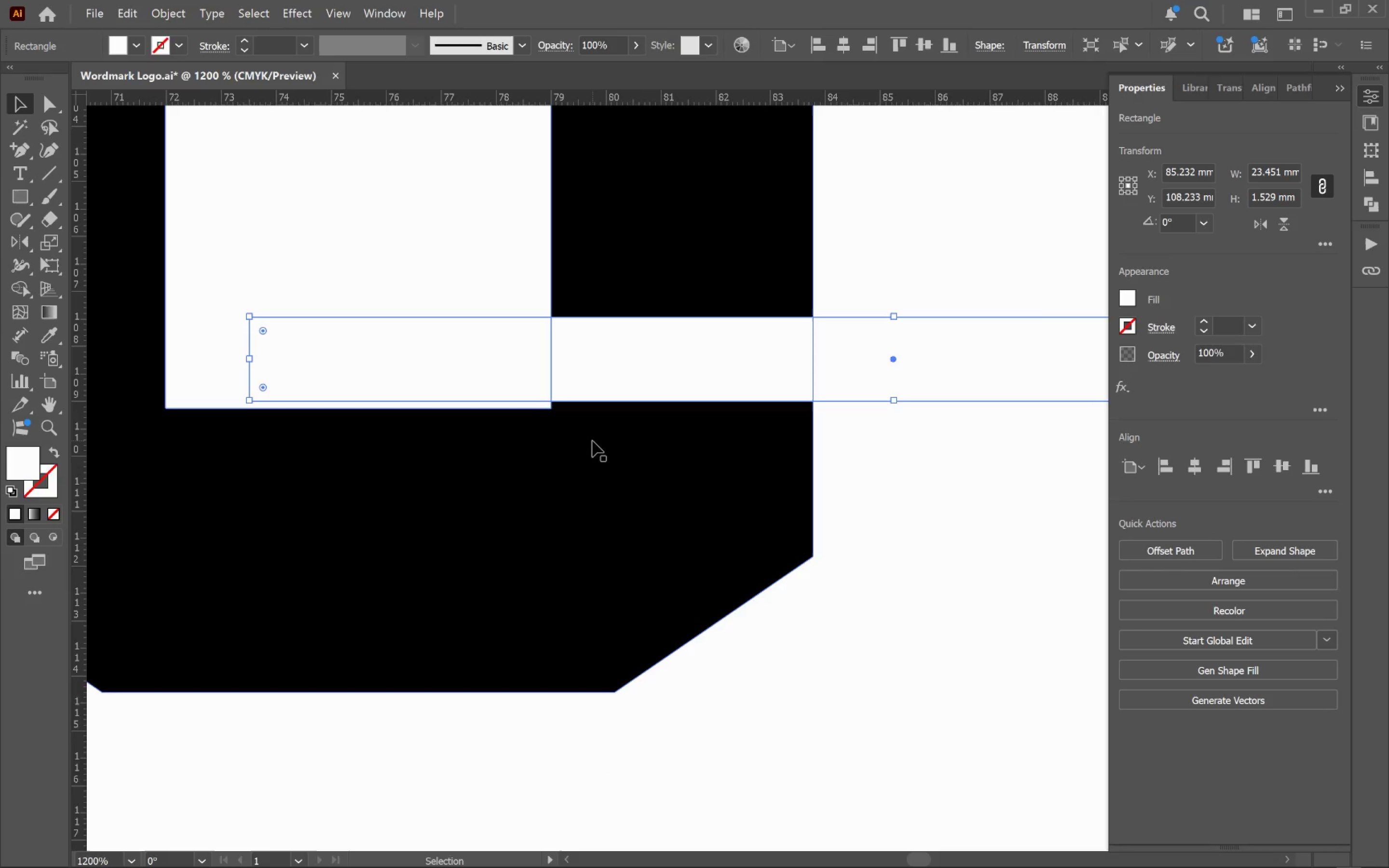 
key(Alt+AltLeft)
 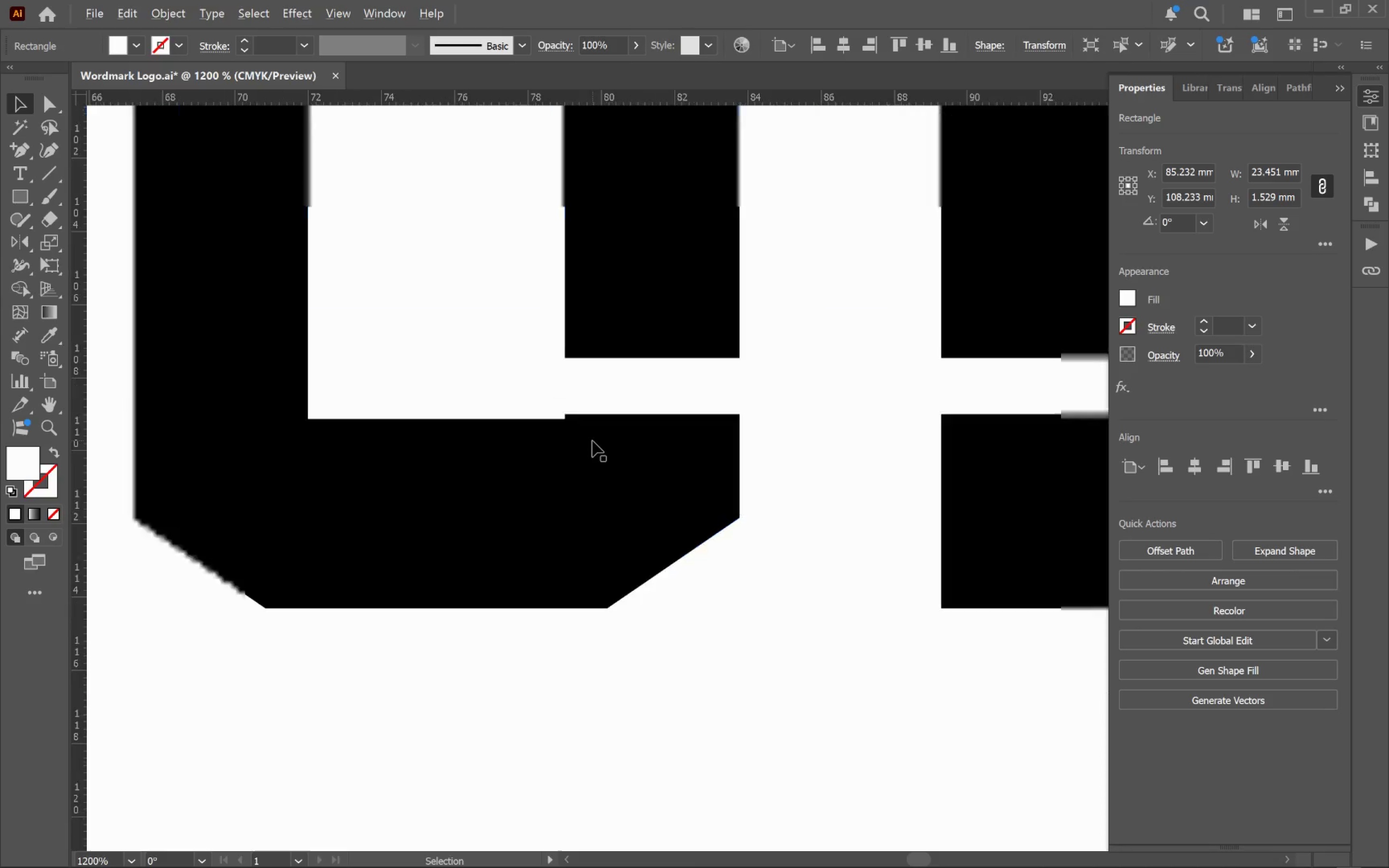 
hold_key(key=Space, duration=1.5)
 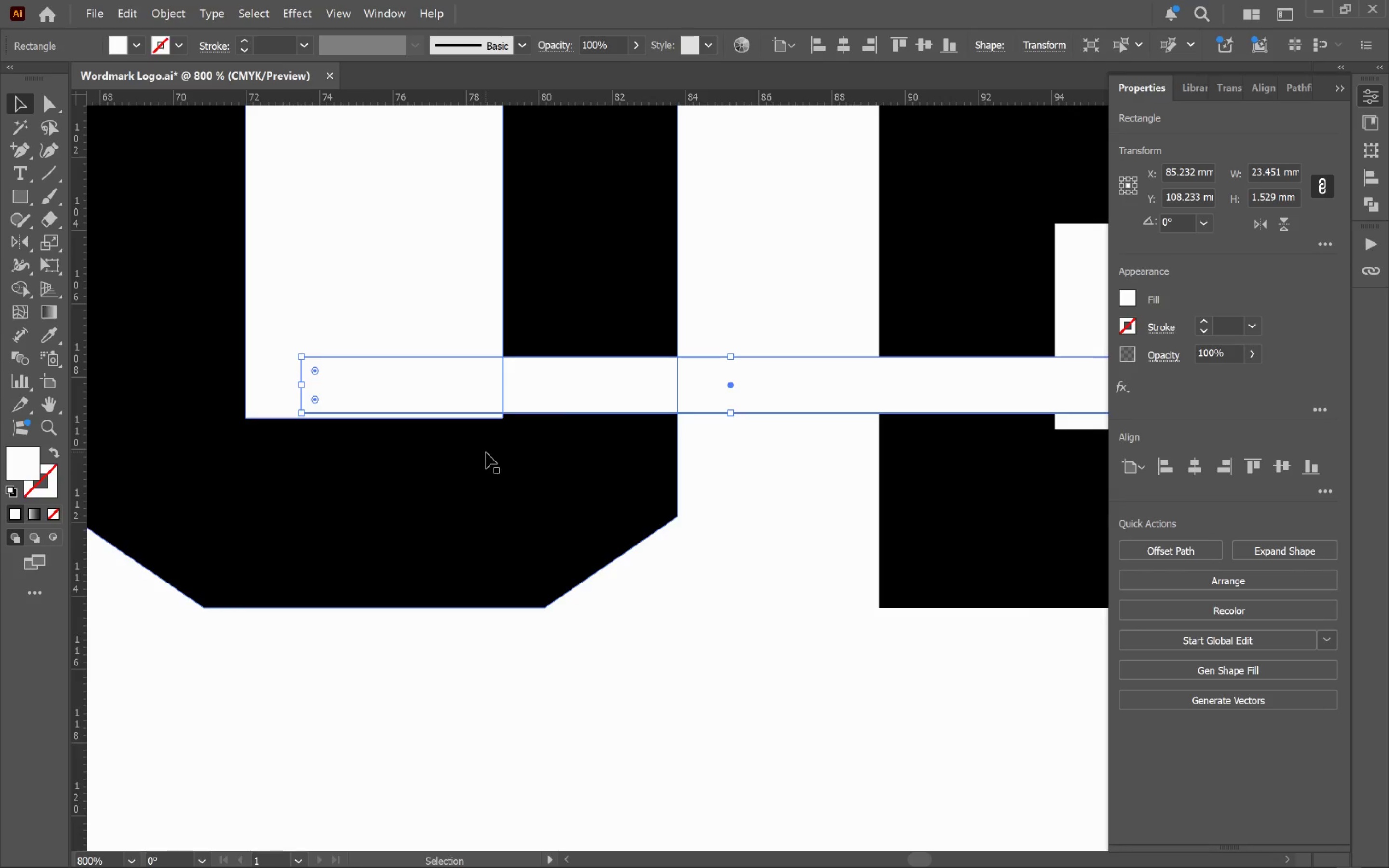 
left_click_drag(start_coordinate=[789, 475], to_coordinate=[727, 473])
 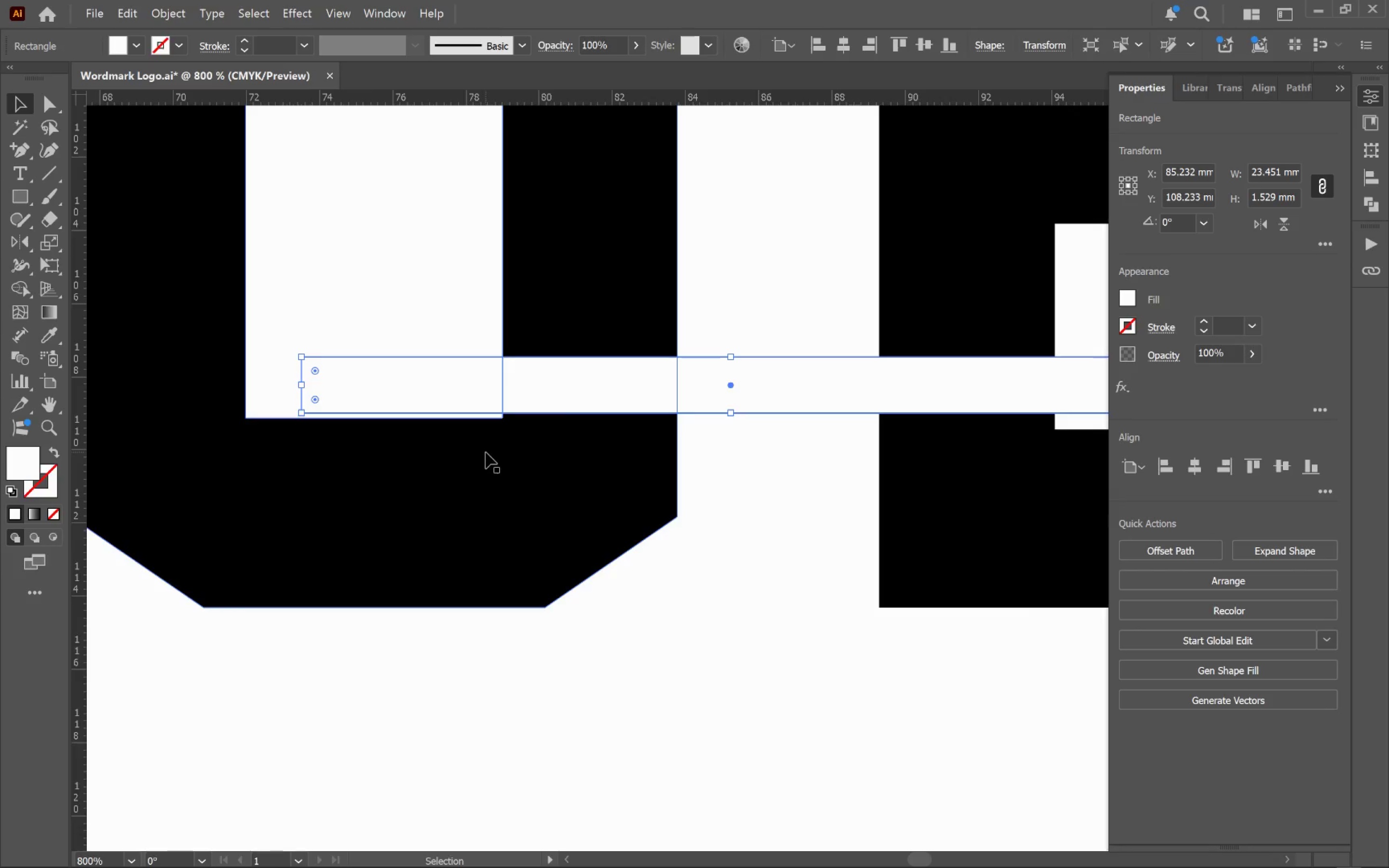 
scroll: coordinate [592, 441], scroll_direction: down, amount: 1.0
 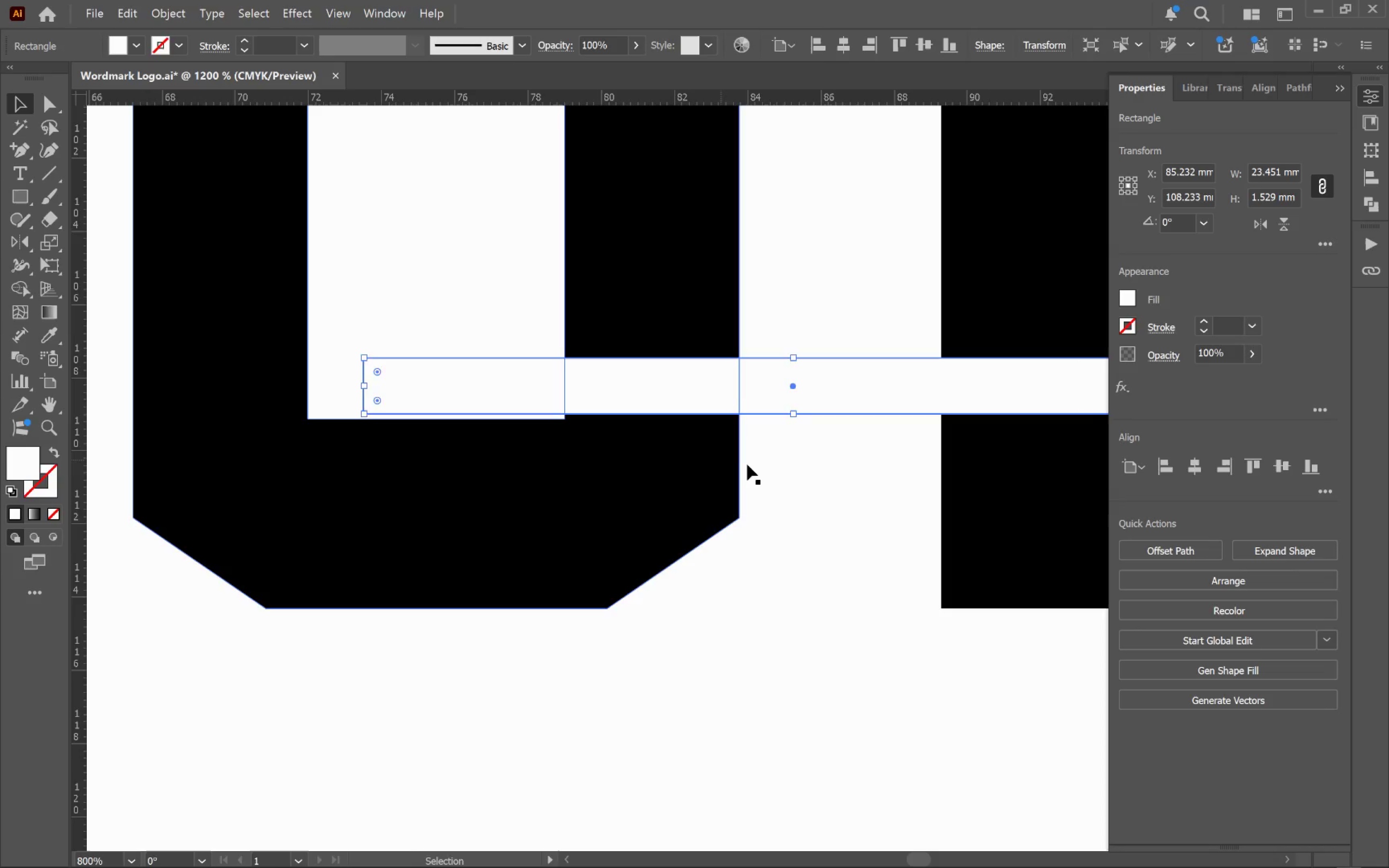 
hold_key(key=AltLeft, duration=0.53)
 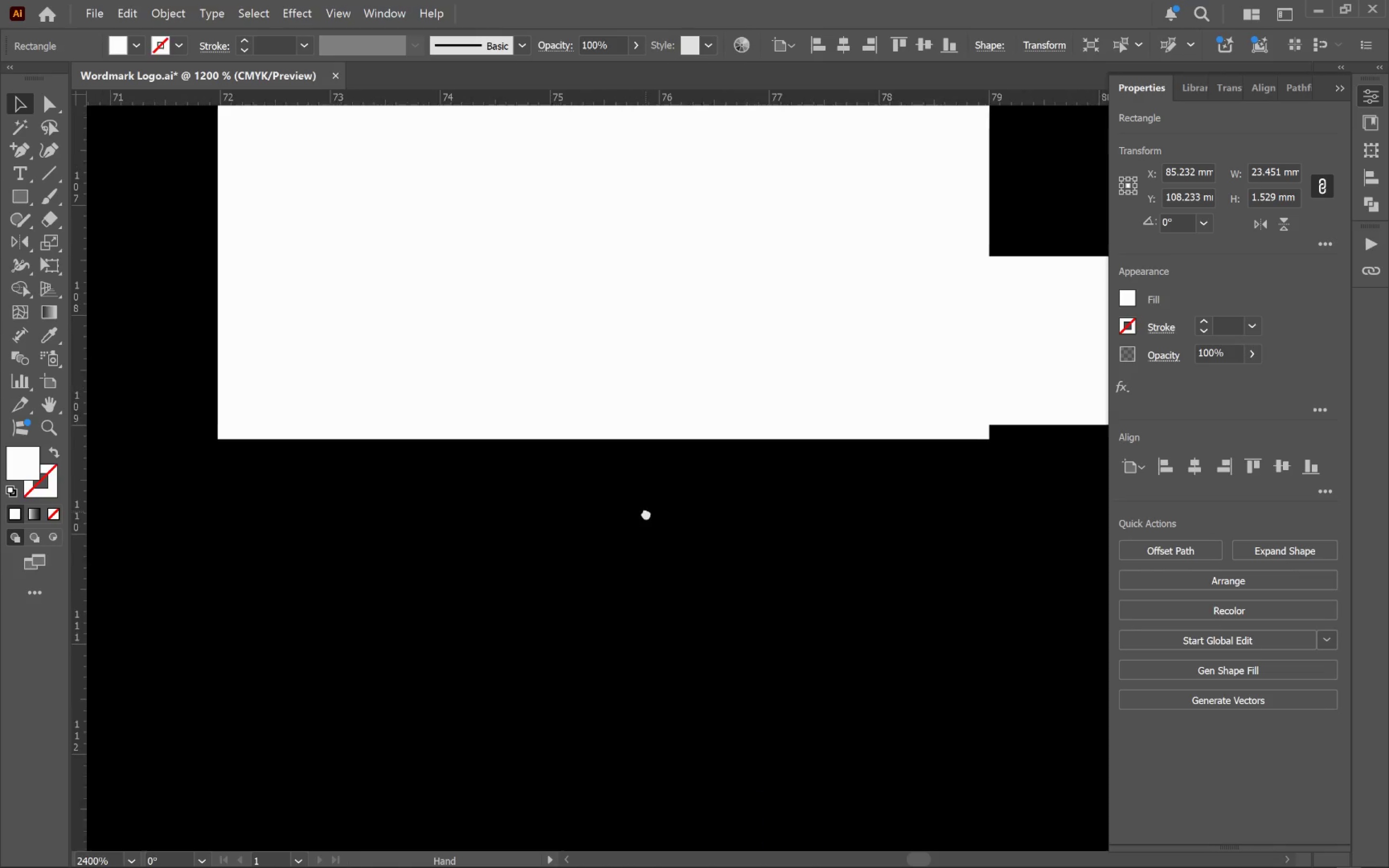 
hold_key(key=Space, duration=0.94)
 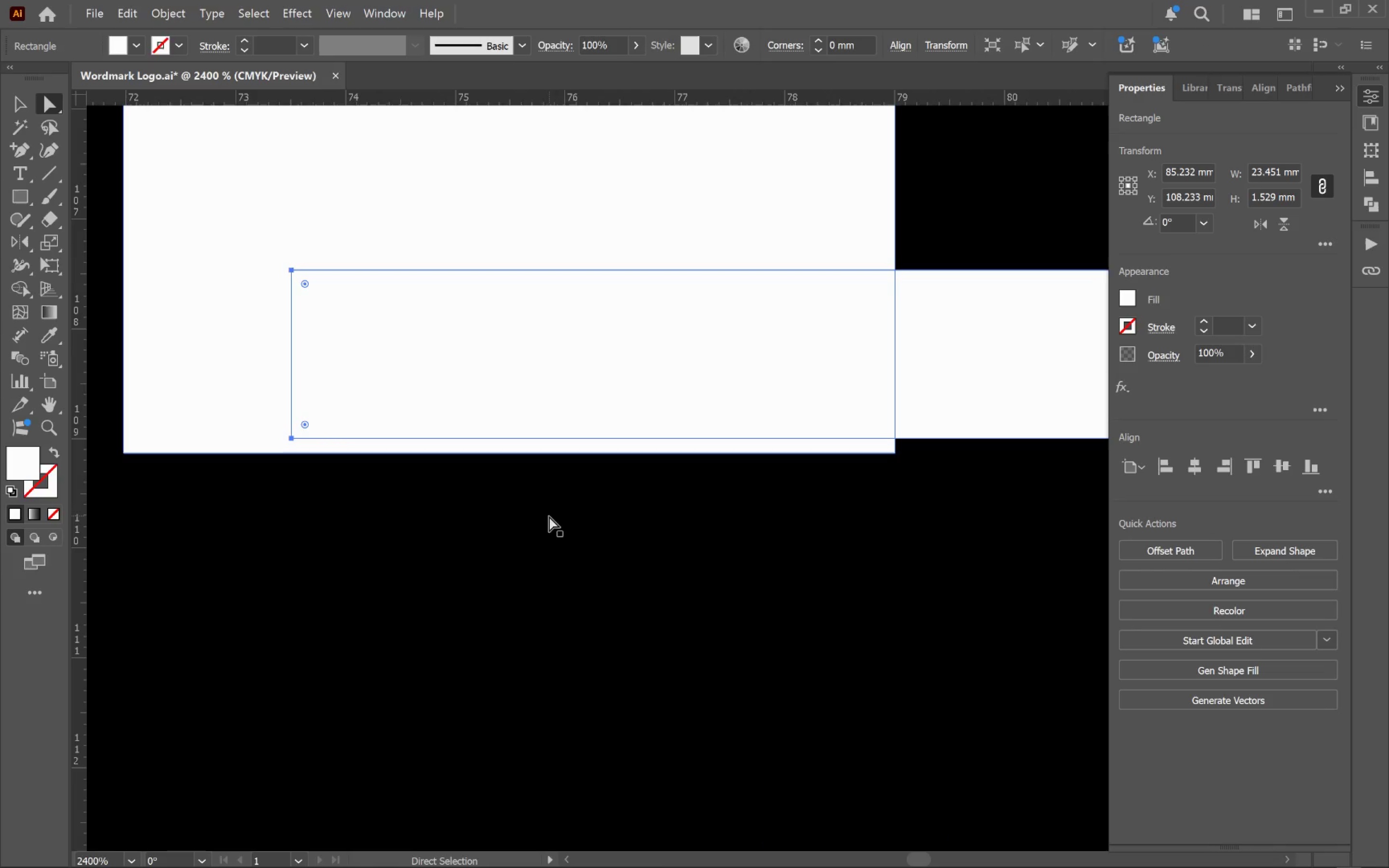 
left_click_drag(start_coordinate=[432, 471], to_coordinate=[551, 525])
 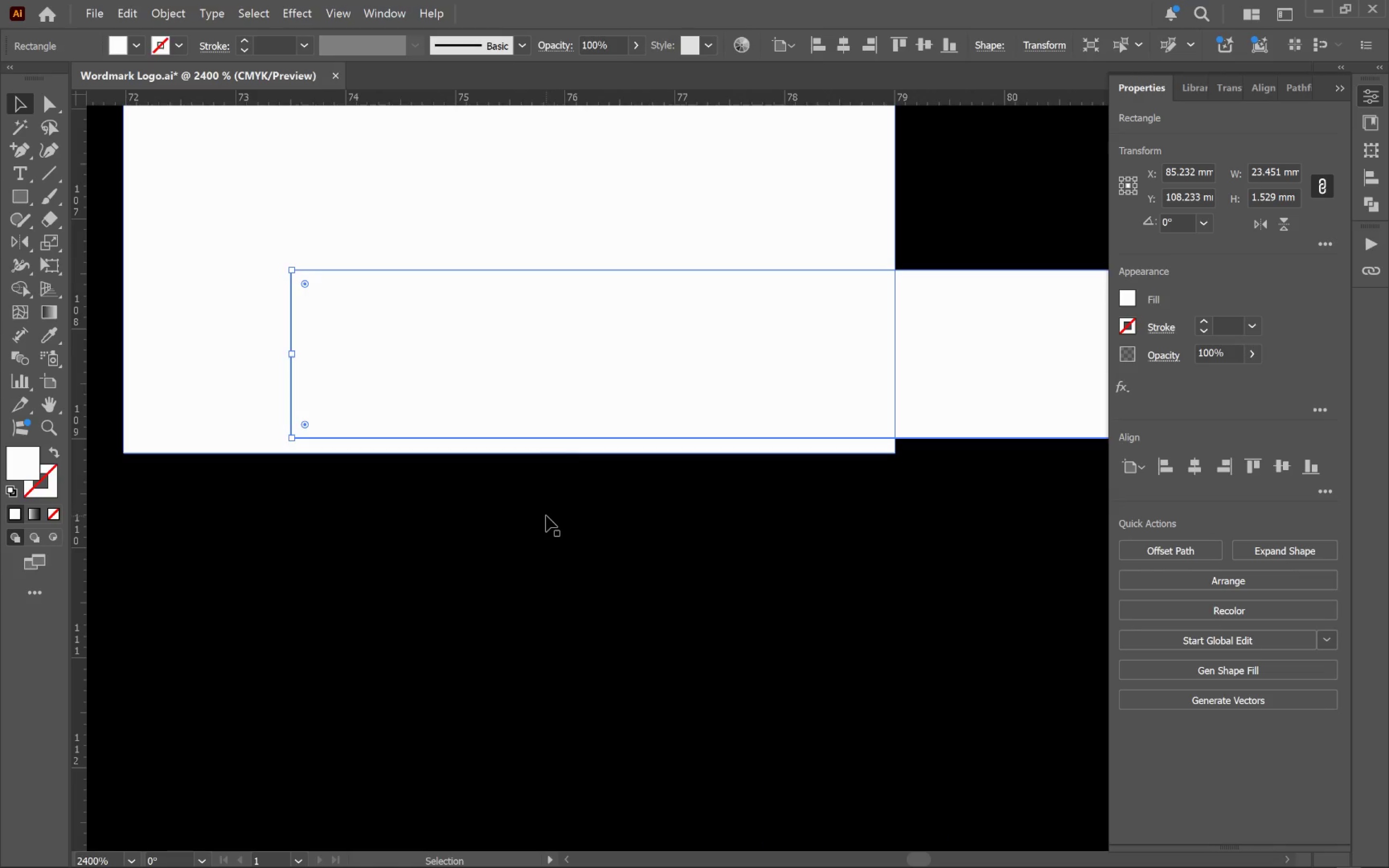 
scroll: coordinate [367, 434], scroll_direction: up, amount: 3.0
 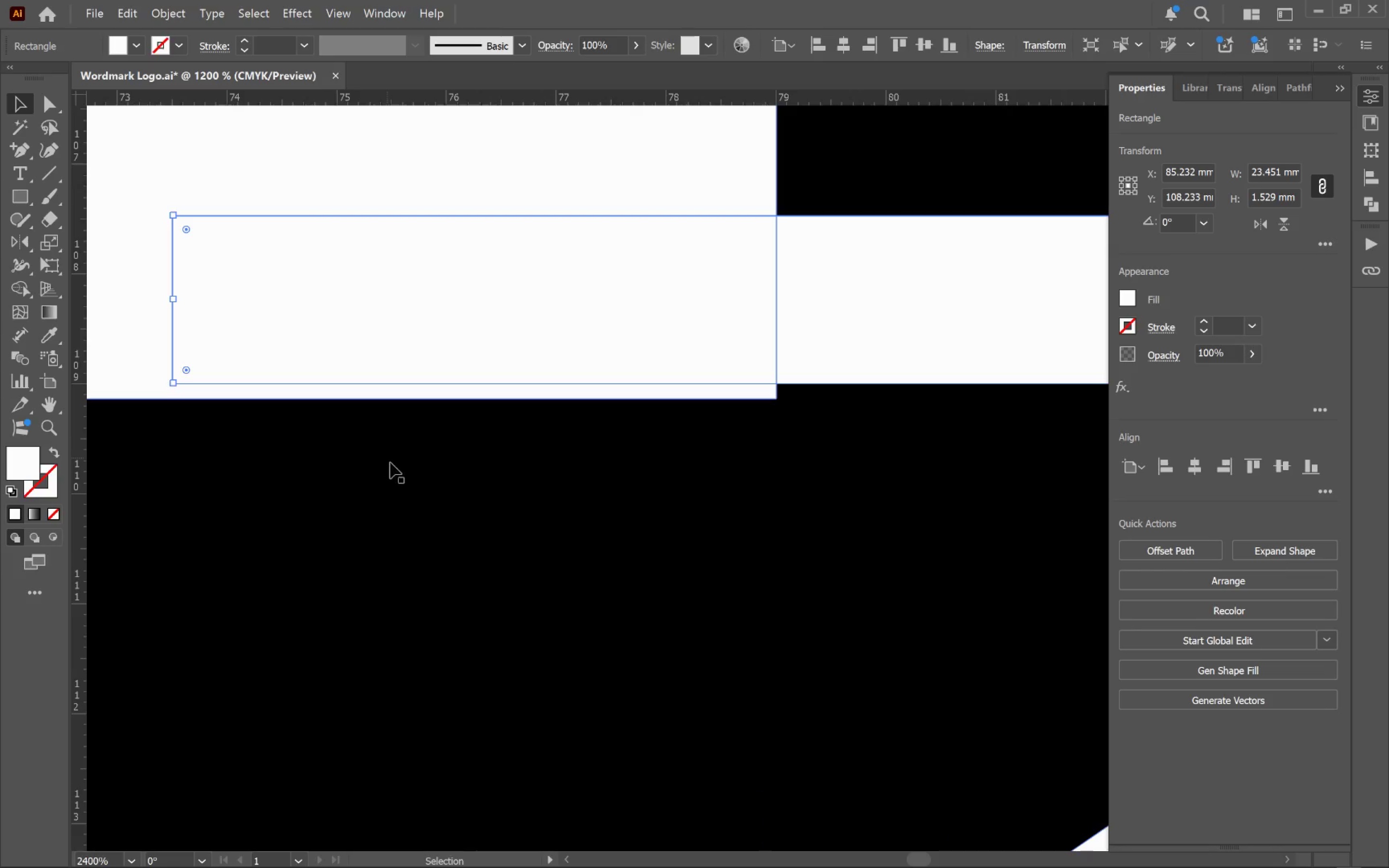 
key(A)
 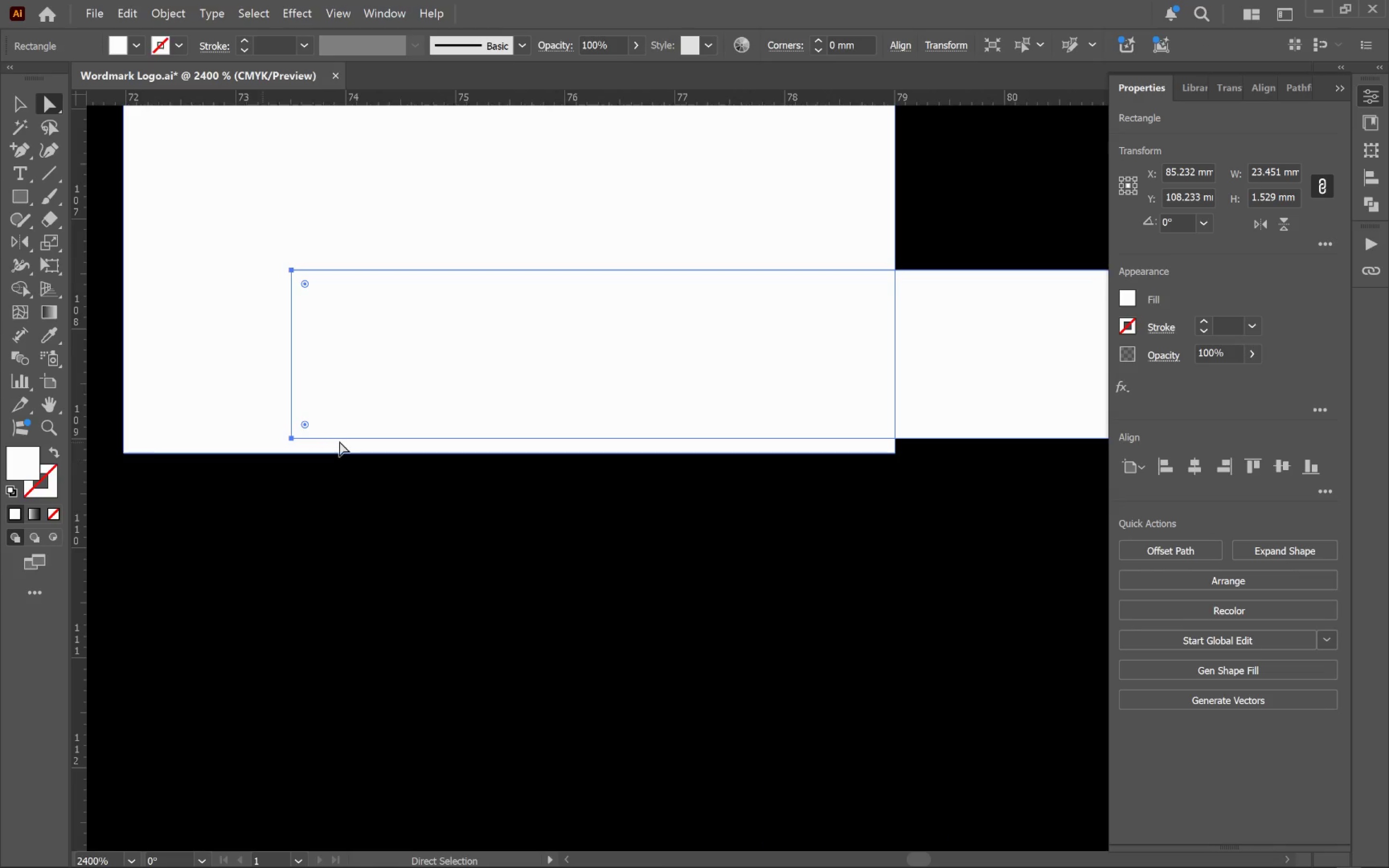 
left_click([681, 374])
 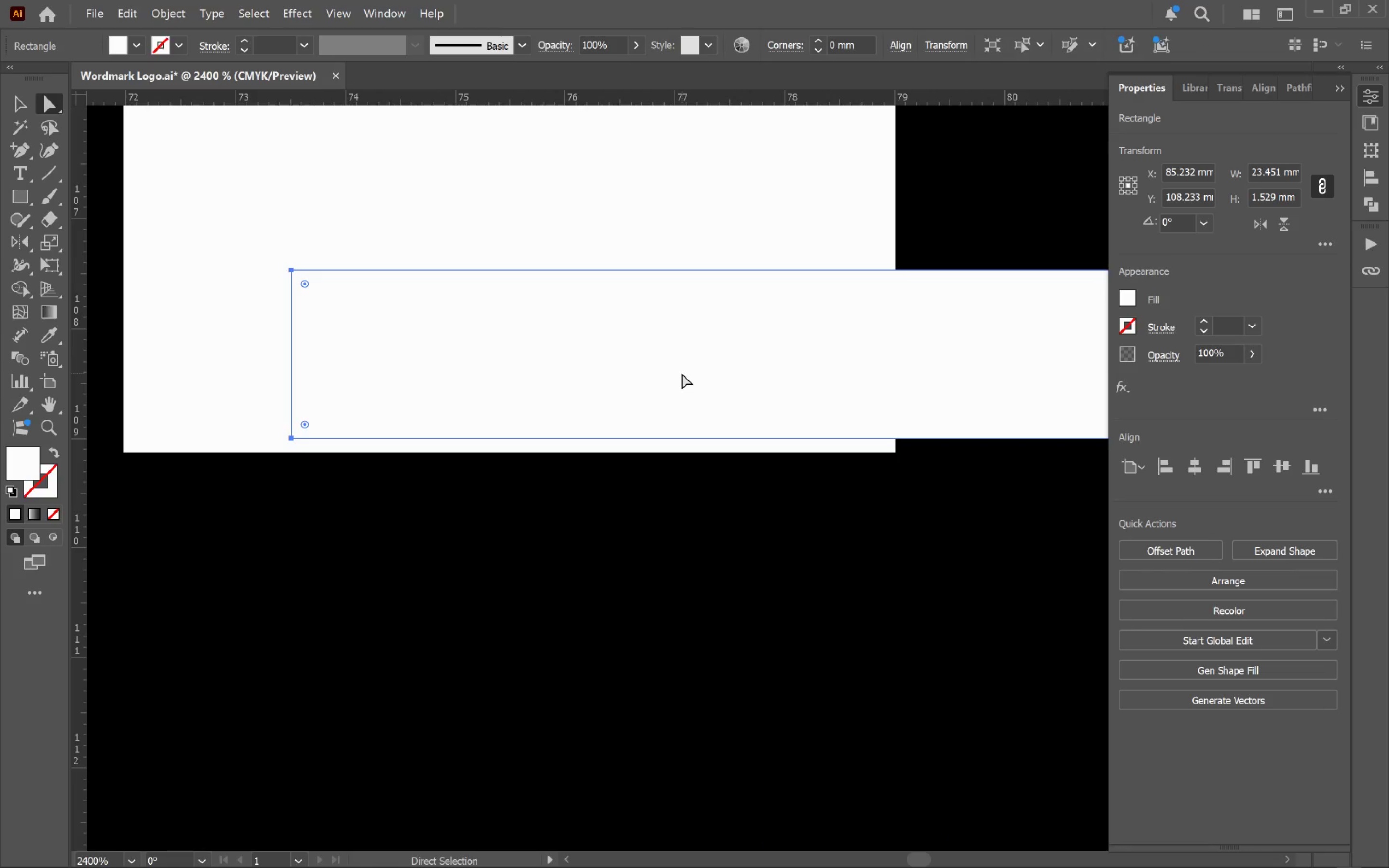 
key(V)
 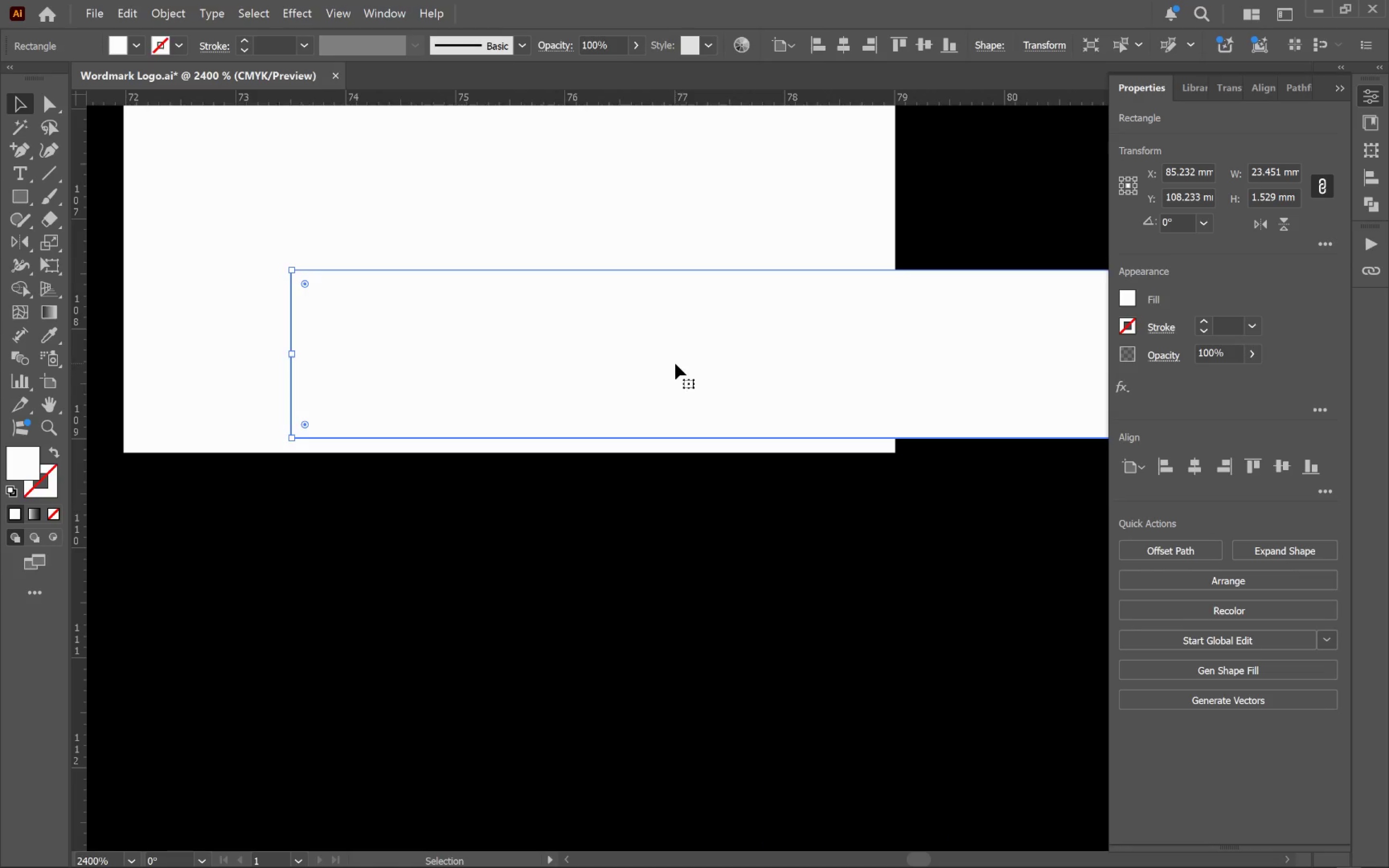 
left_click([675, 364])
 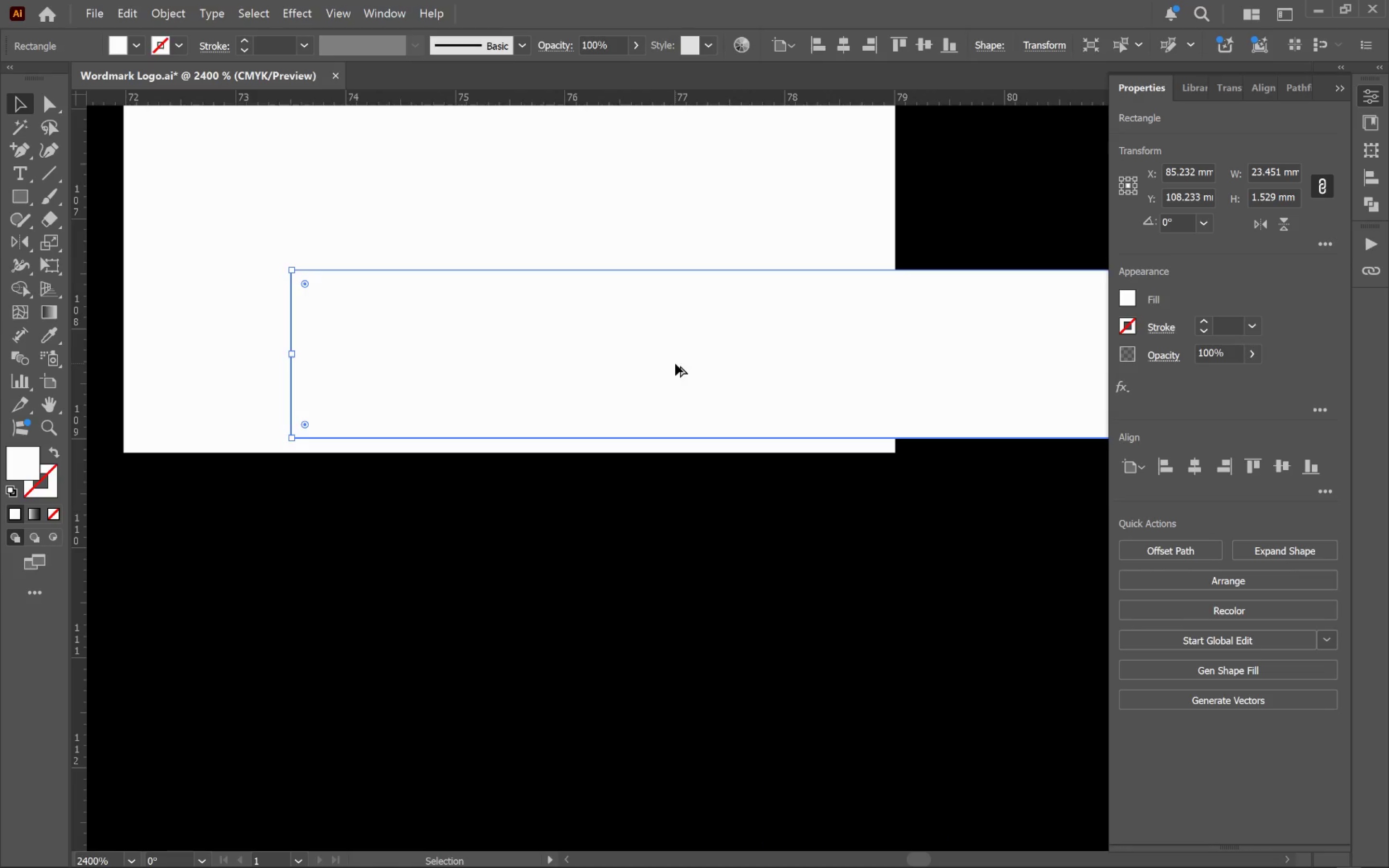 
hold_key(key=AltLeft, duration=0.58)
scroll: coordinate [676, 364], scroll_direction: down, amount: 1.0
 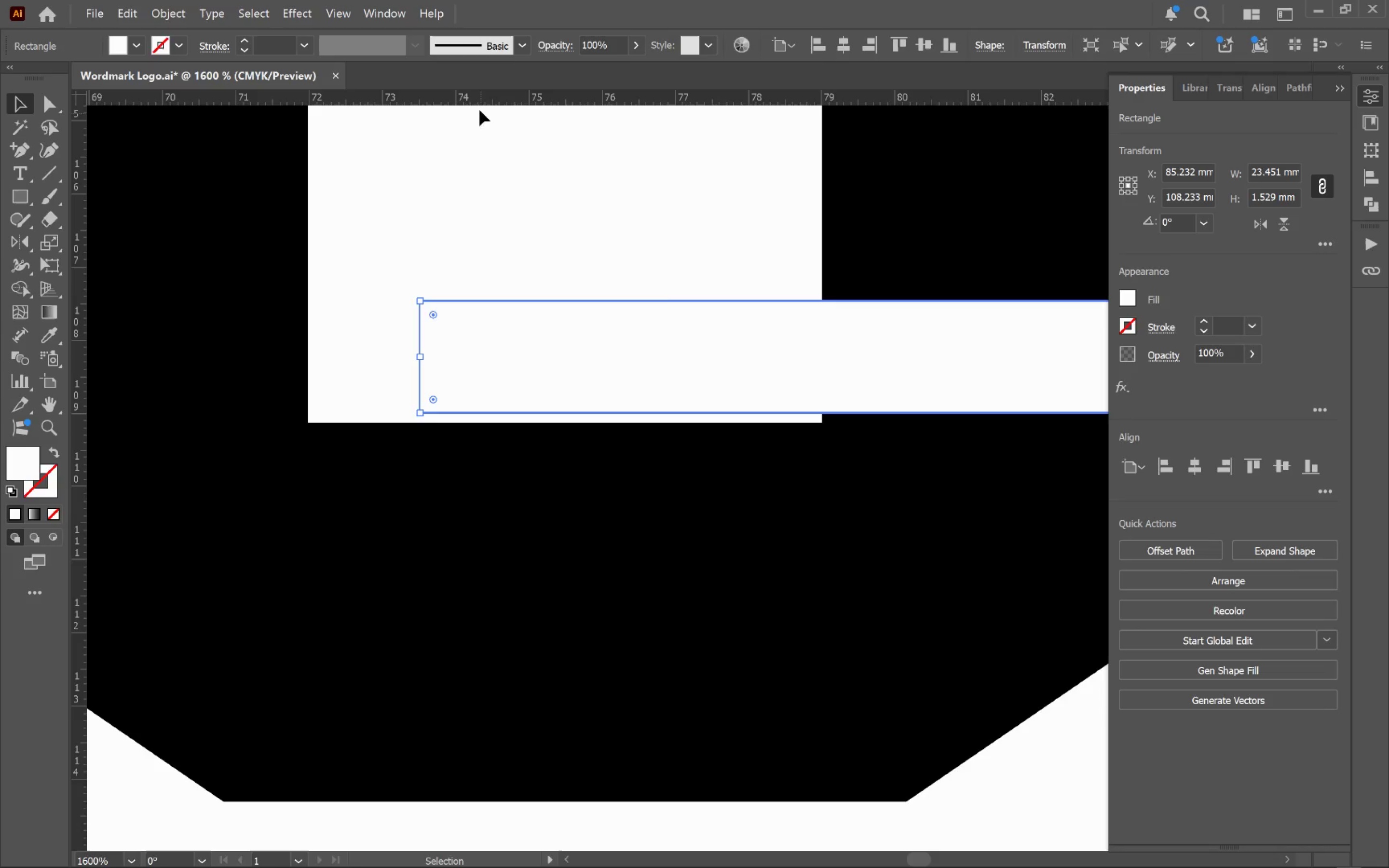 
left_click_drag(start_coordinate=[469, 95], to_coordinate=[307, 420])
 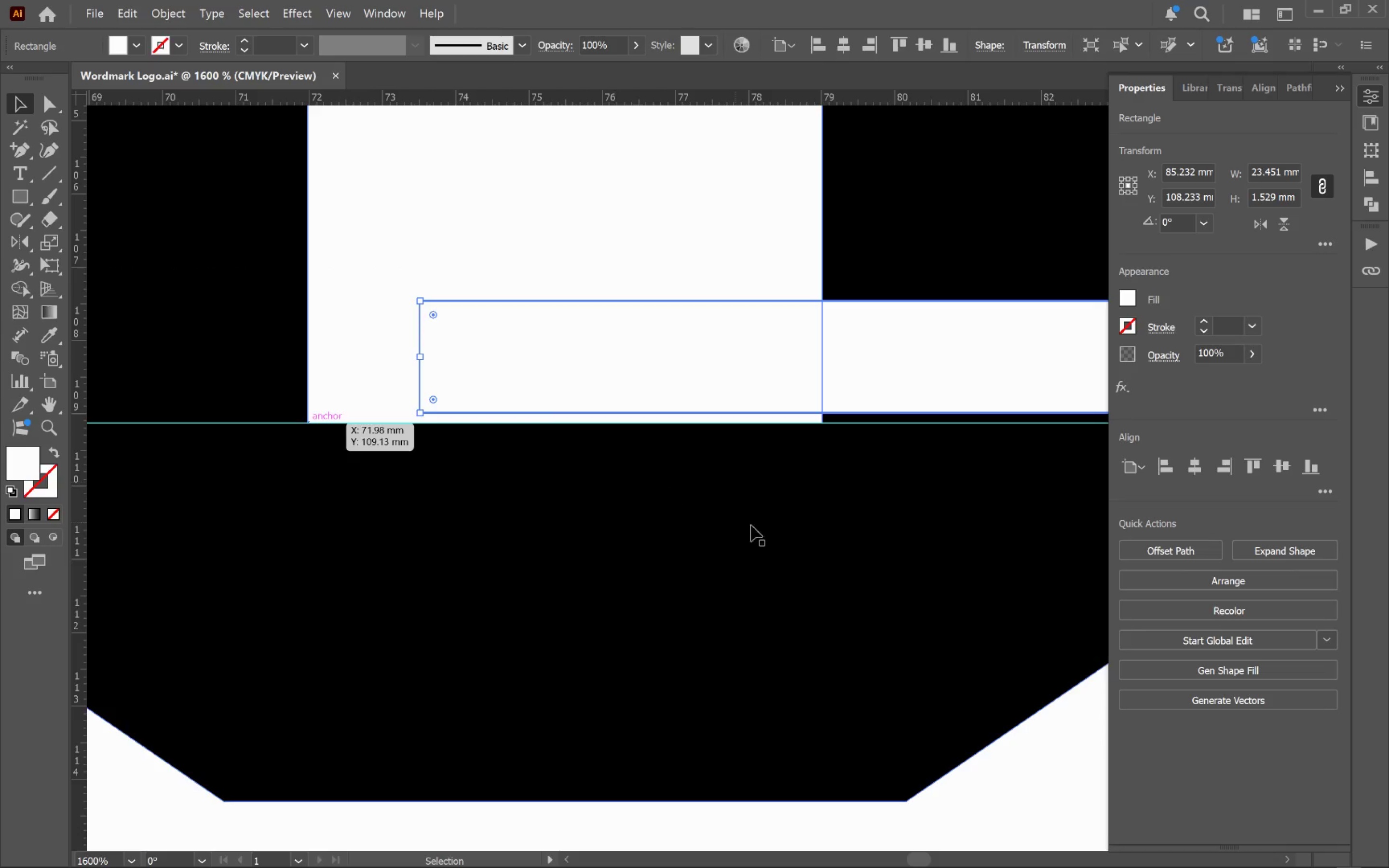 
hold_key(key=AltLeft, duration=0.52)
scroll: coordinate [844, 540], scroll_direction: down, amount: 1.0
 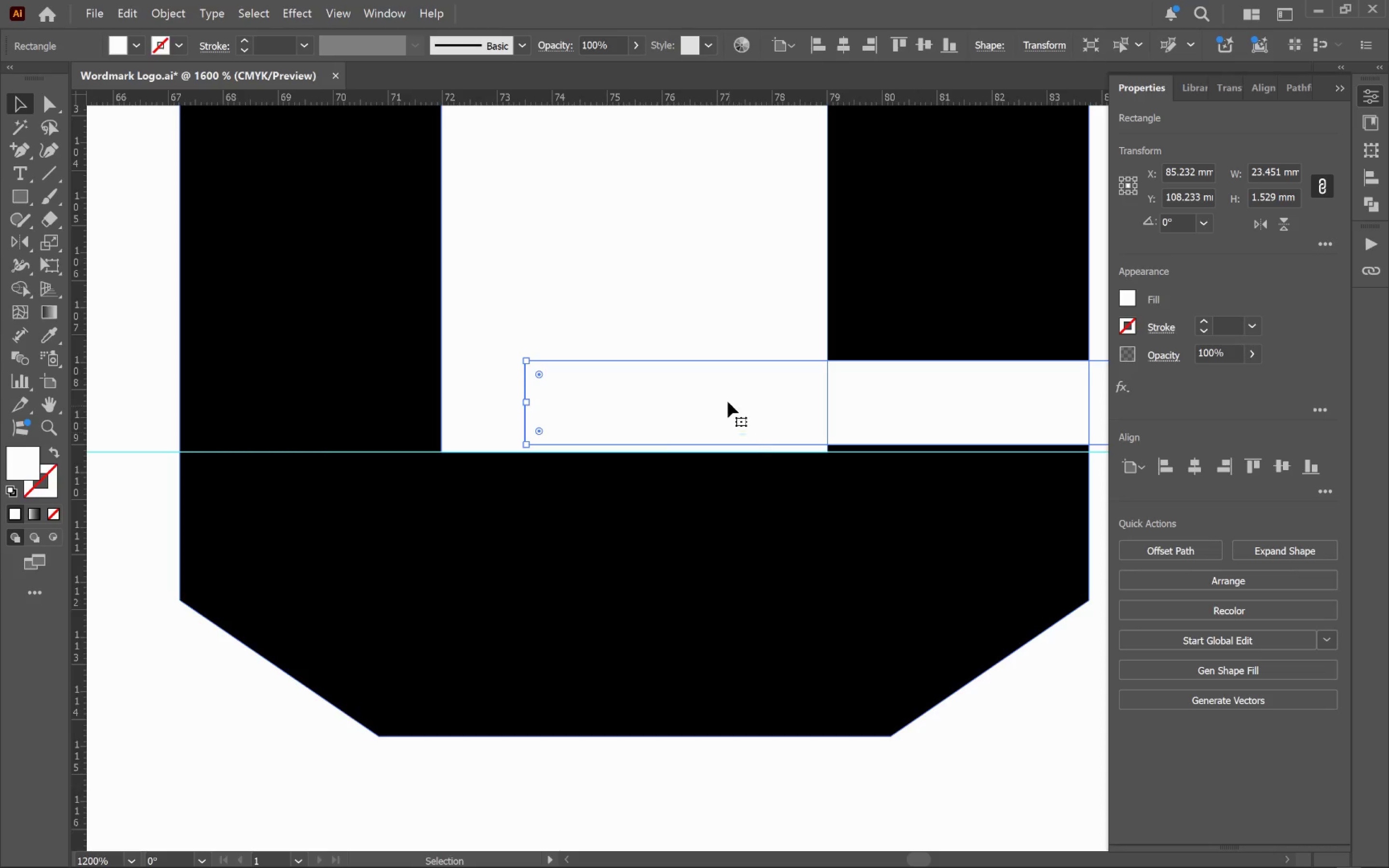 
hold_key(key=AltLeft, duration=0.45)
 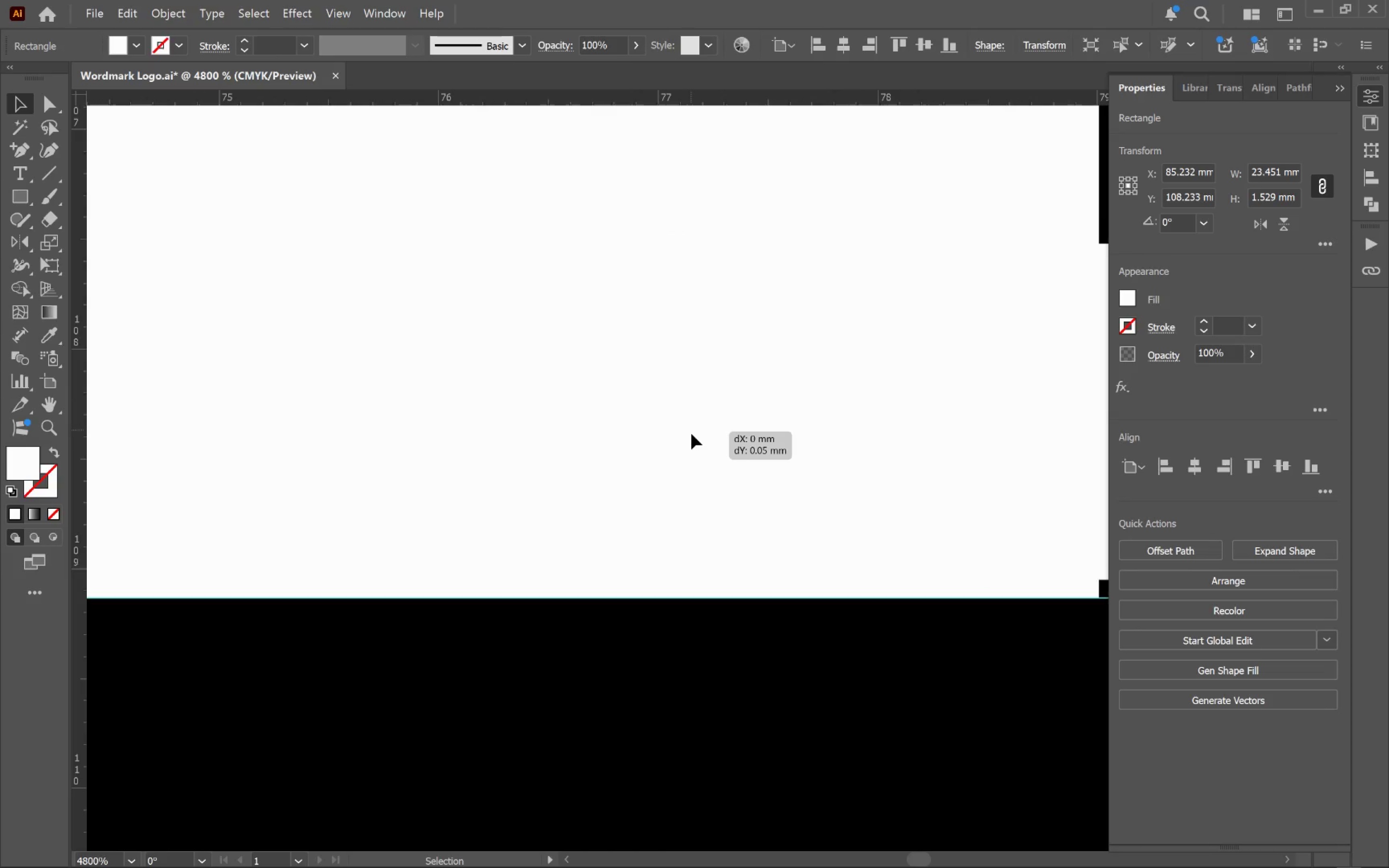 
left_click_drag(start_coordinate=[691, 420], to_coordinate=[691, 451])
 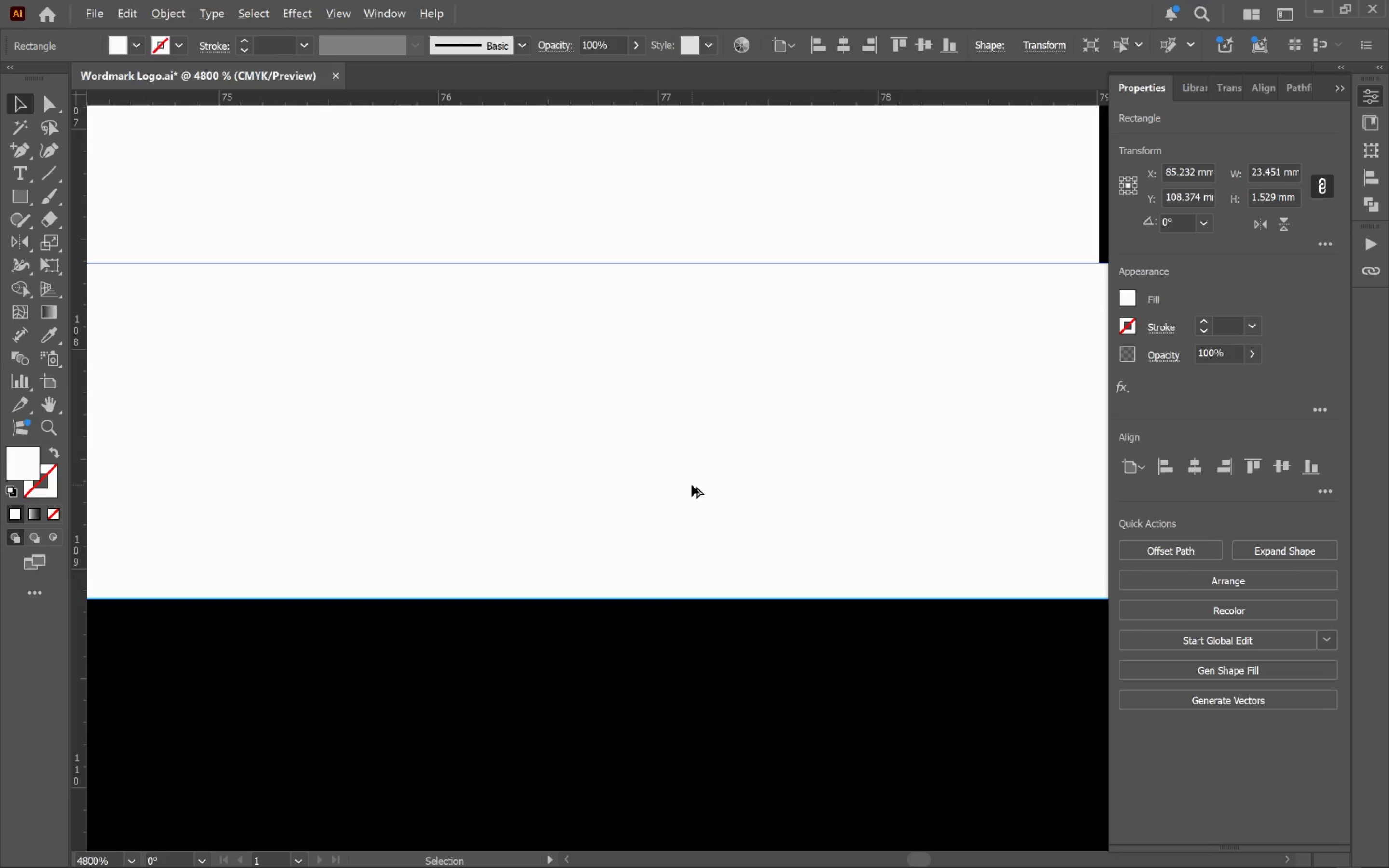 
scroll: coordinate [737, 404], scroll_direction: up, amount: 4.0
 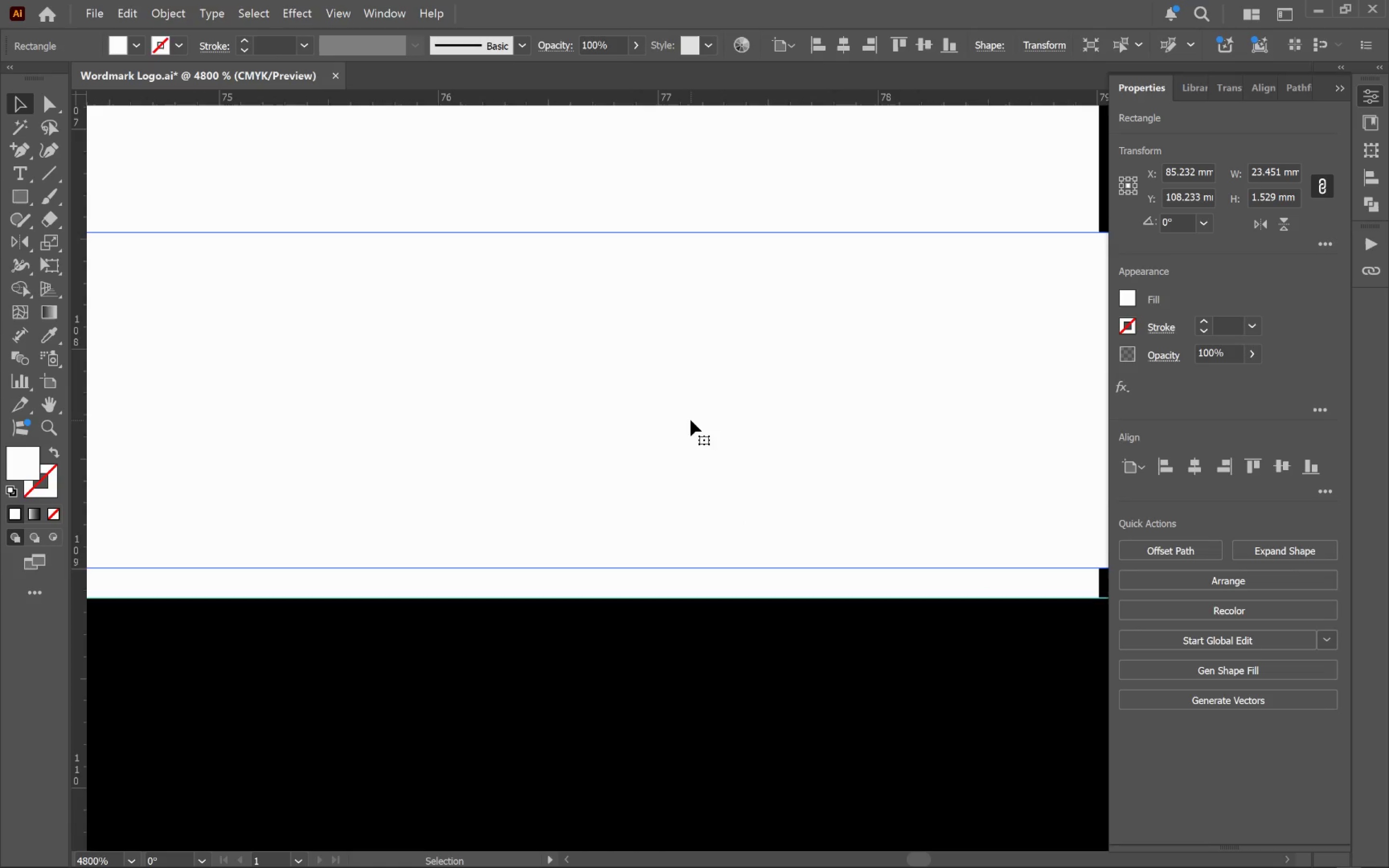 
hold_key(key=ShiftLeft, duration=3.48)
 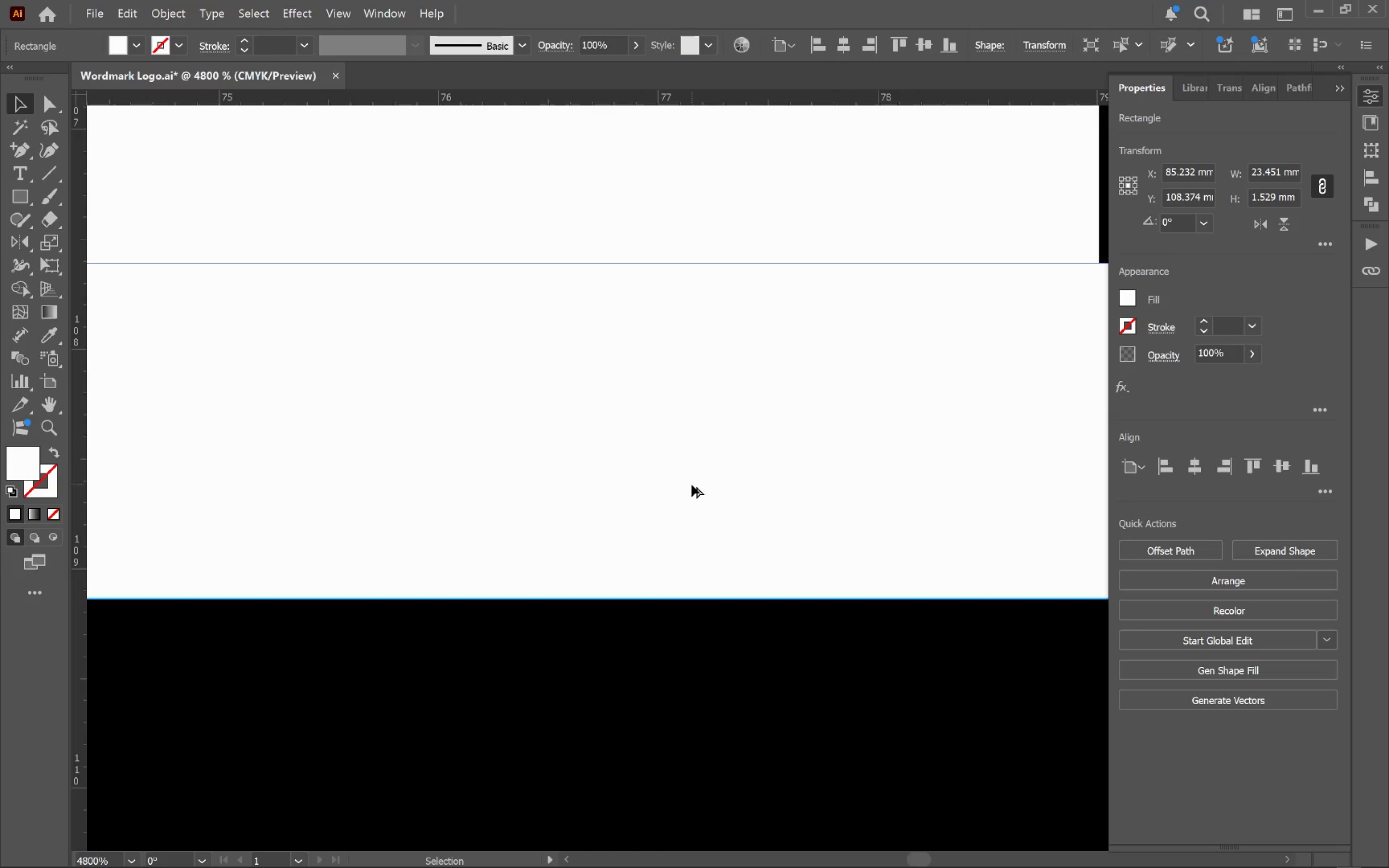 
hold_key(key=AltLeft, duration=1.39)
scroll: coordinate [692, 485], scroll_direction: down, amount: 2.0
 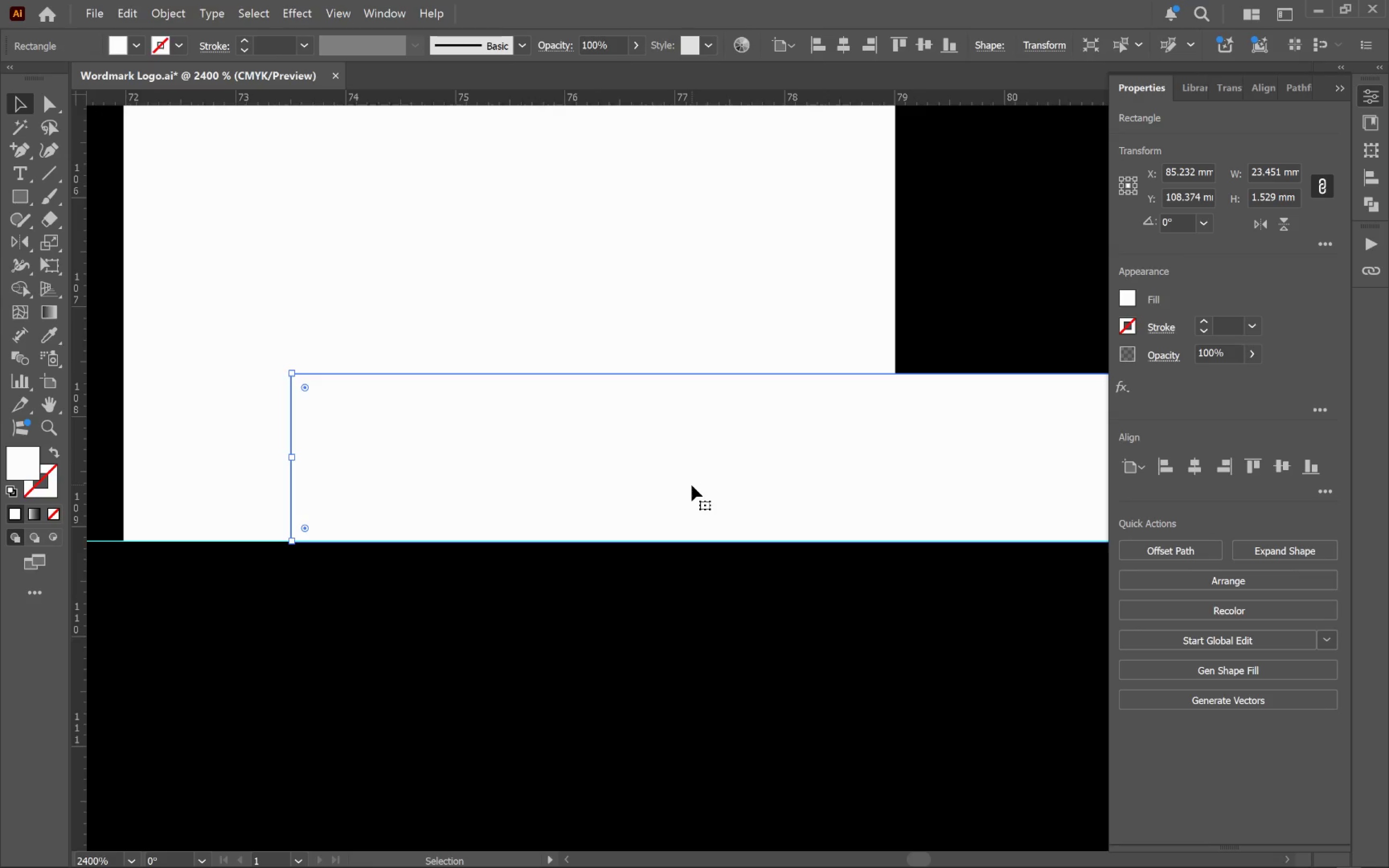 
hold_key(key=Space, duration=0.69)
 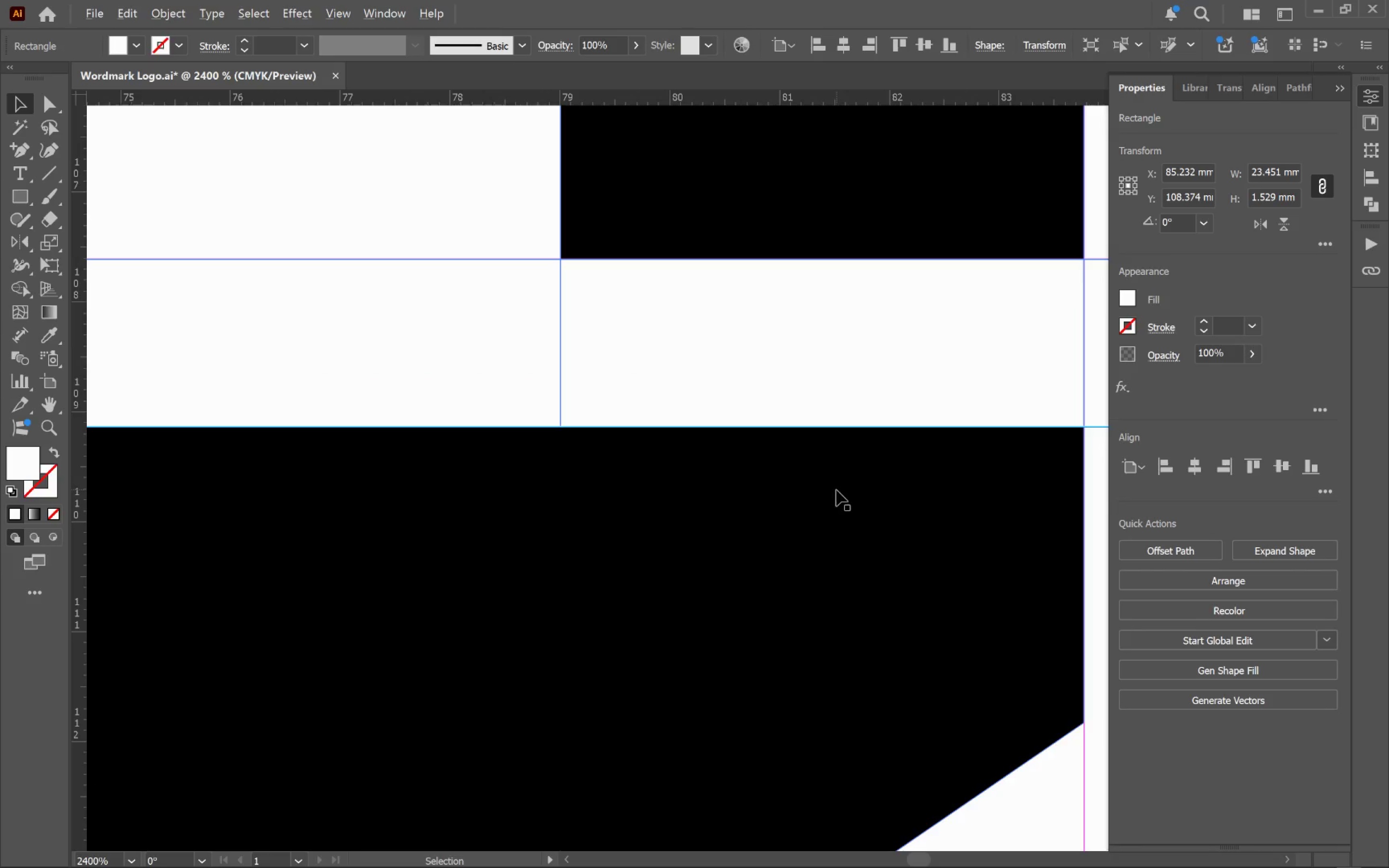 
left_click_drag(start_coordinate=[867, 509], to_coordinate=[532, 394])
 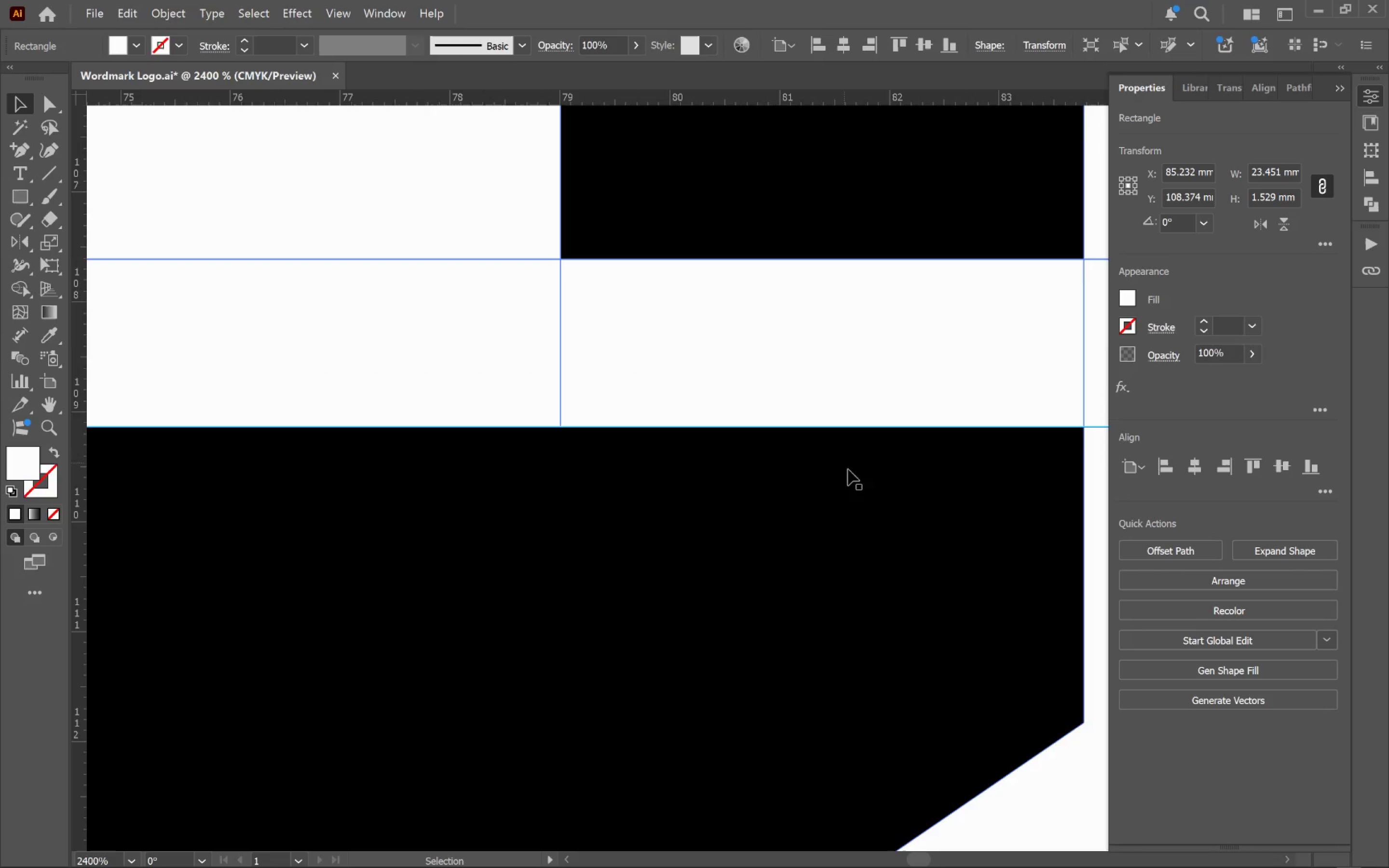 
hold_key(key=AltLeft, duration=1.3)
scroll: coordinate [838, 488], scroll_direction: down, amount: 2.0
 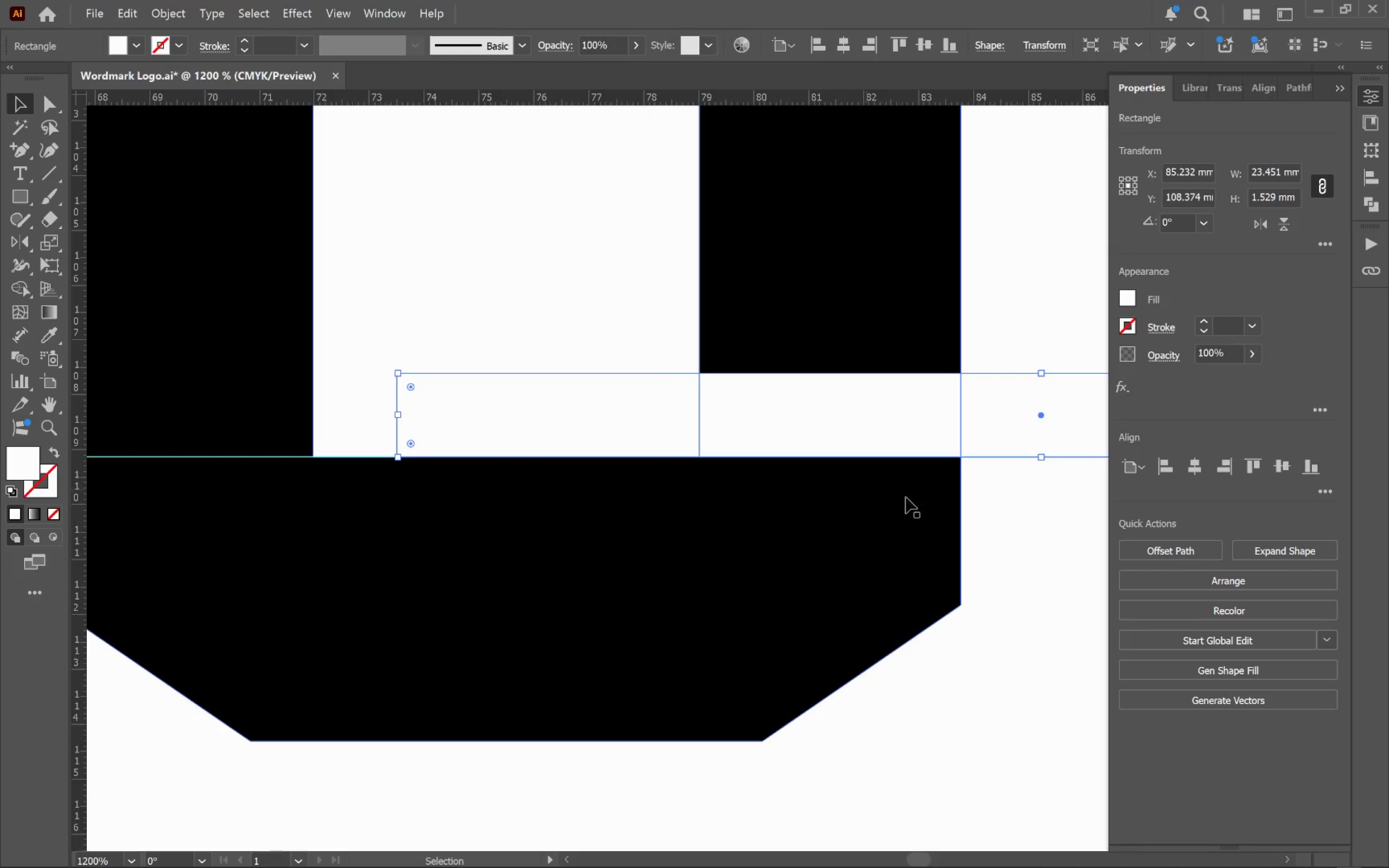 
hold_key(key=Space, duration=1.5)
 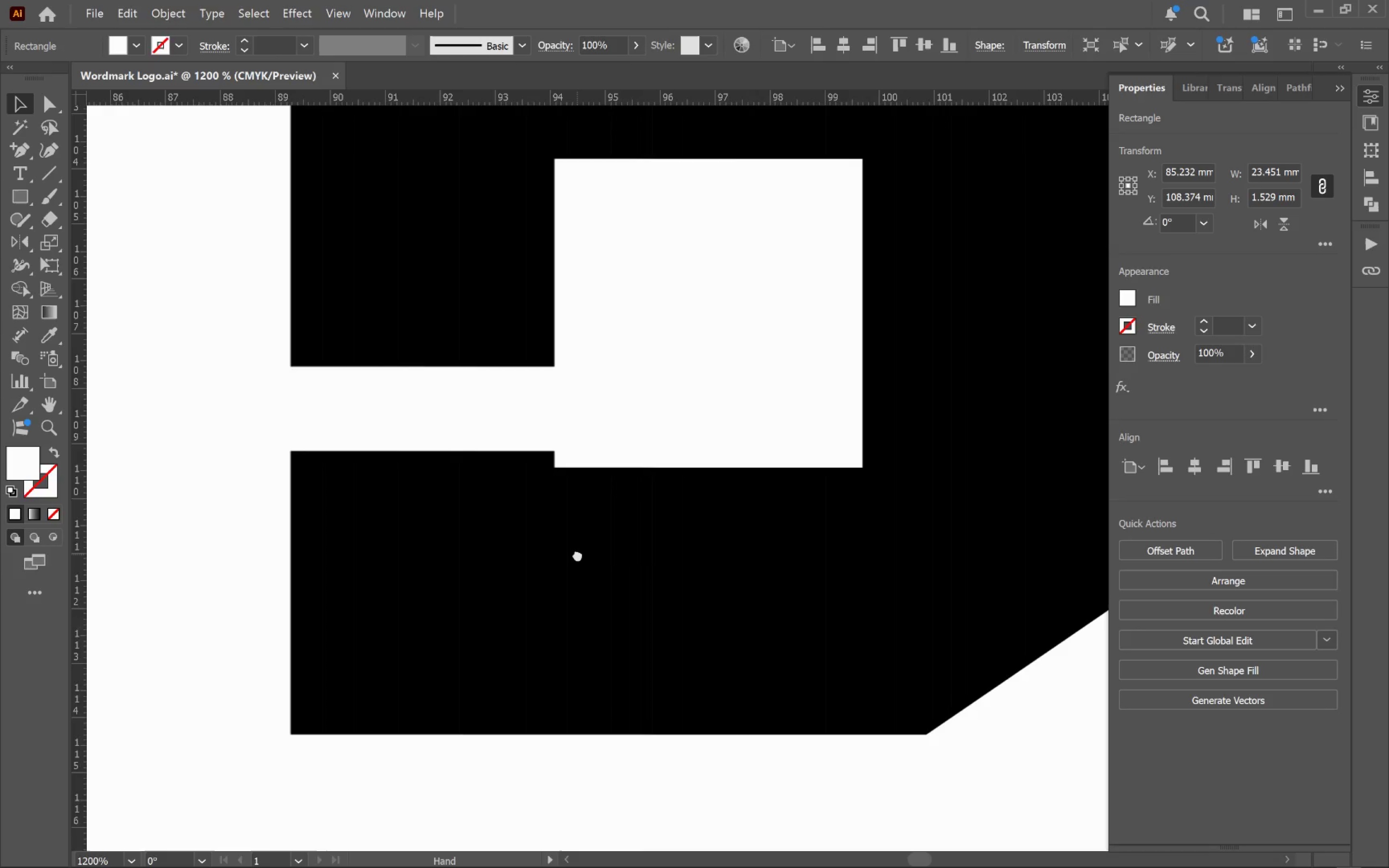 
left_click_drag(start_coordinate=[1021, 525], to_coordinate=[691, 540])
 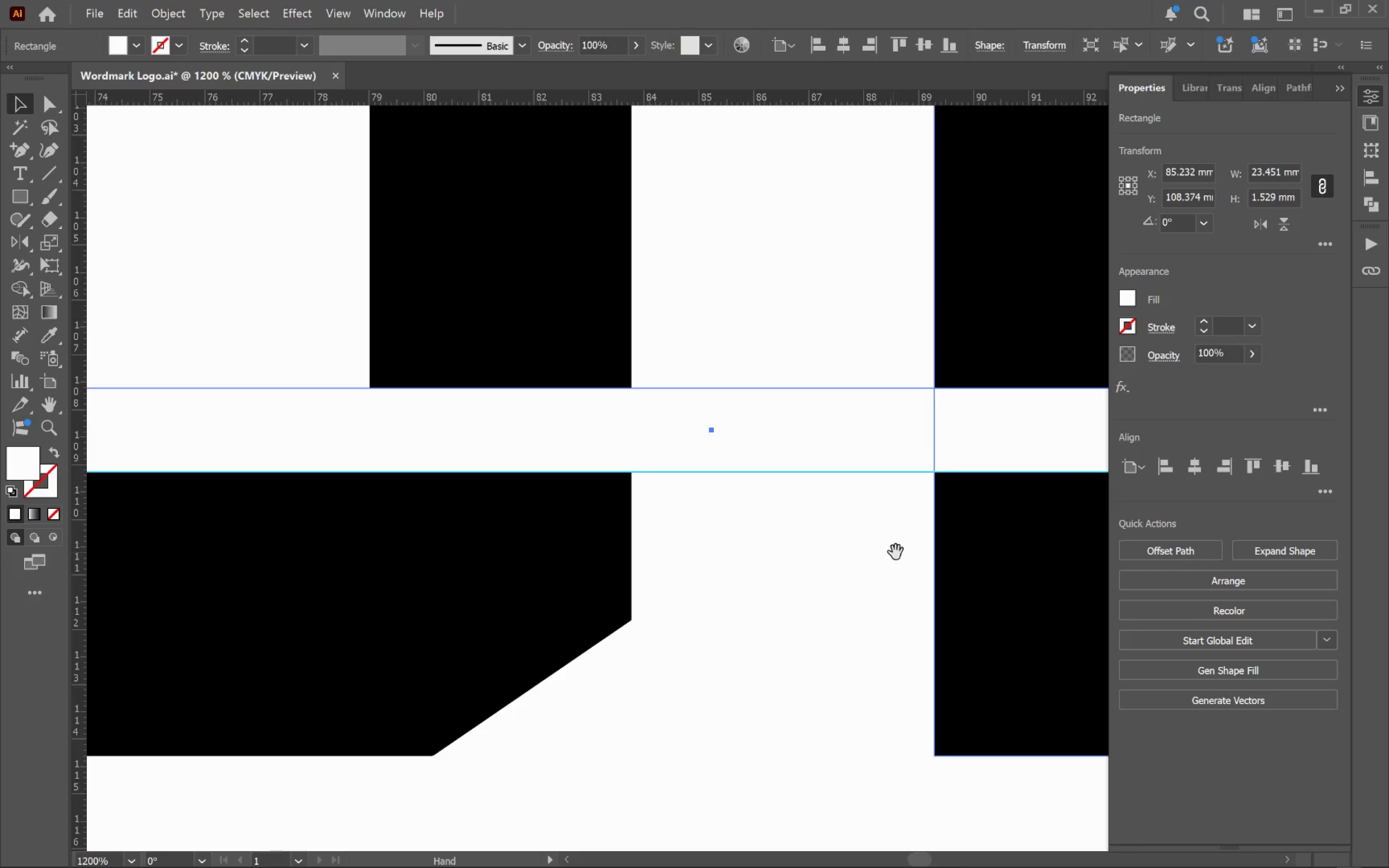 
left_click_drag(start_coordinate=[888, 555], to_coordinate=[586, 533])
 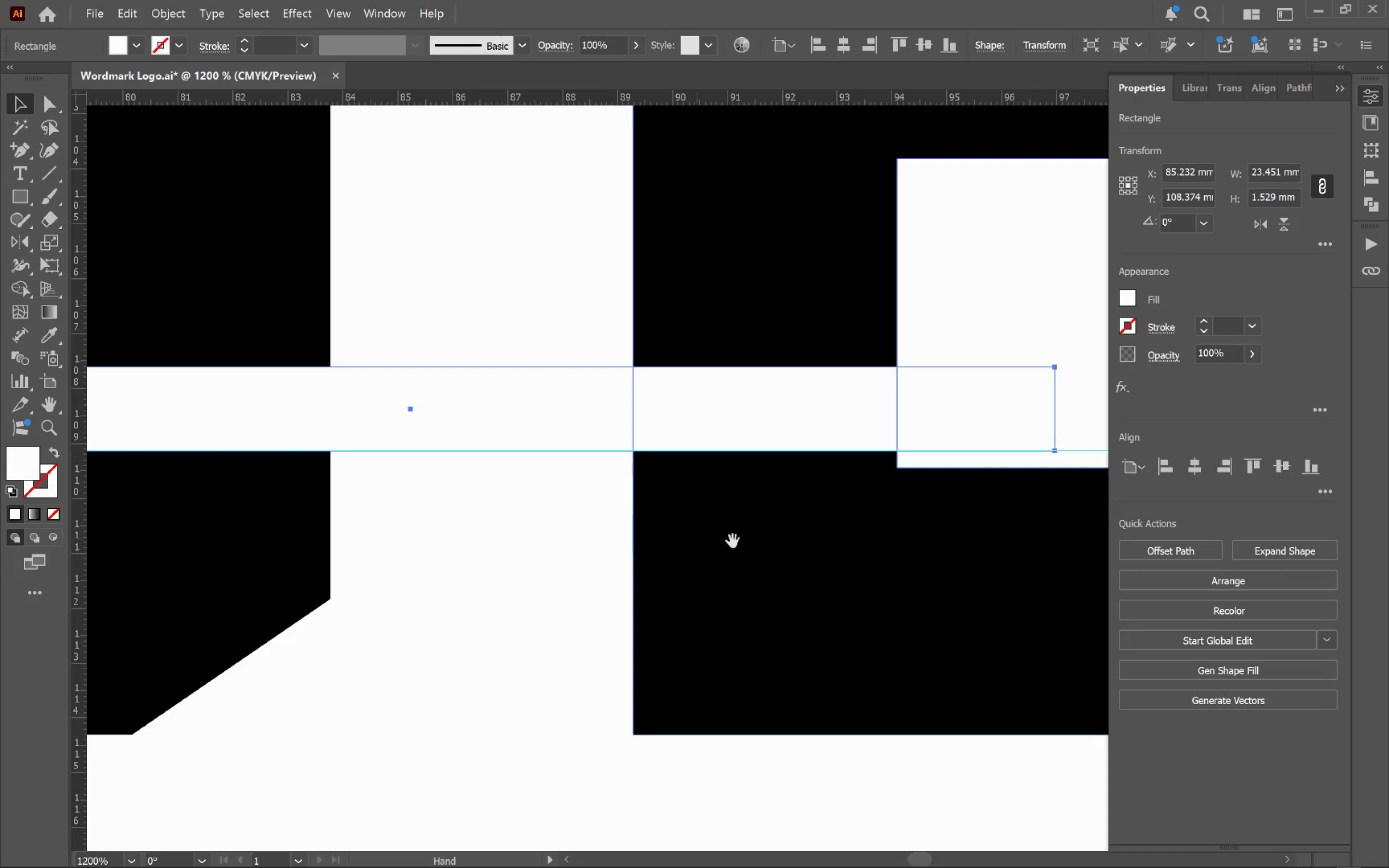 
hold_key(key=Space, duration=0.8)
 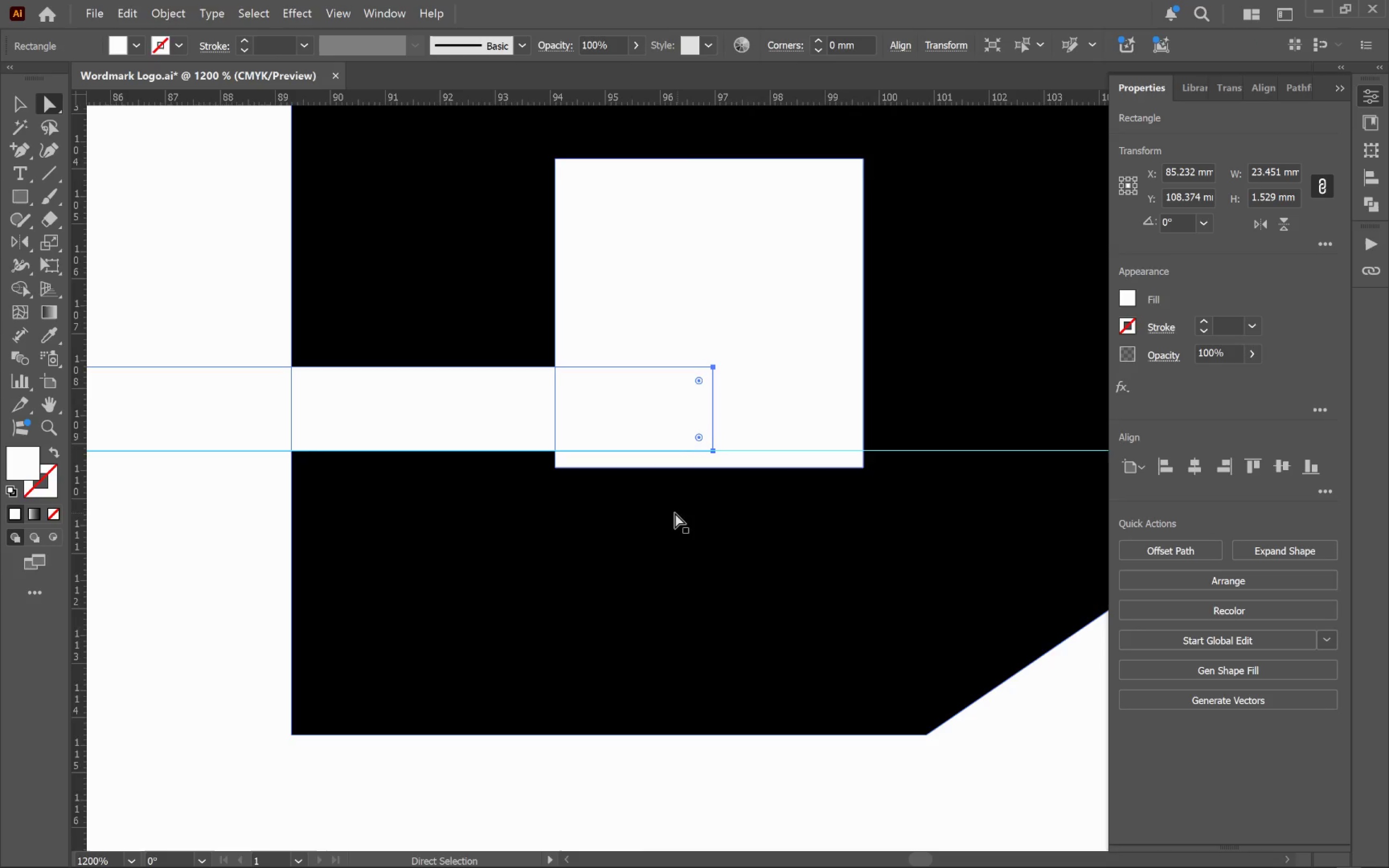 
left_click_drag(start_coordinate=[920, 554], to_coordinate=[577, 554])
 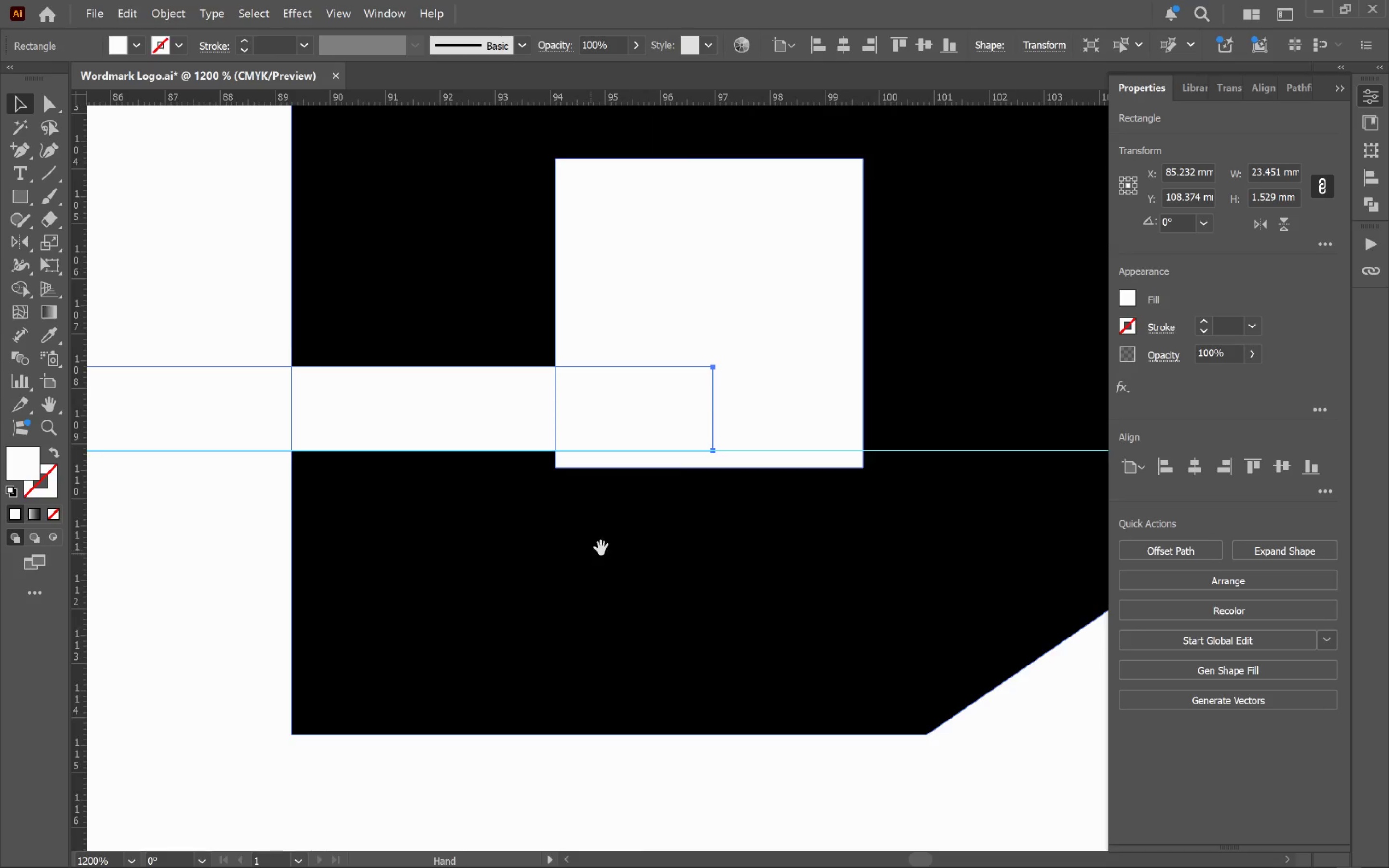 
key(A)
 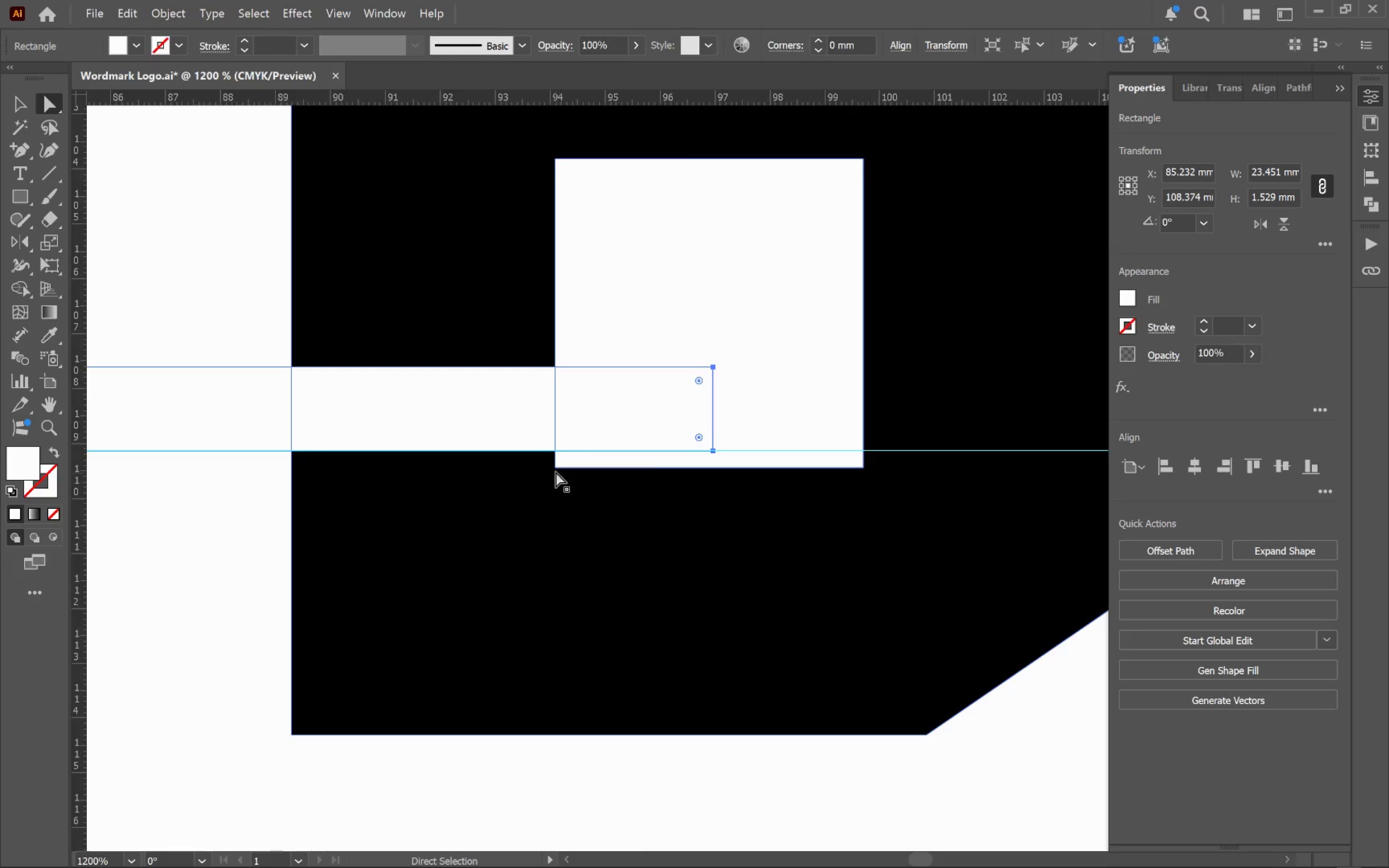 
left_click([555, 469])
 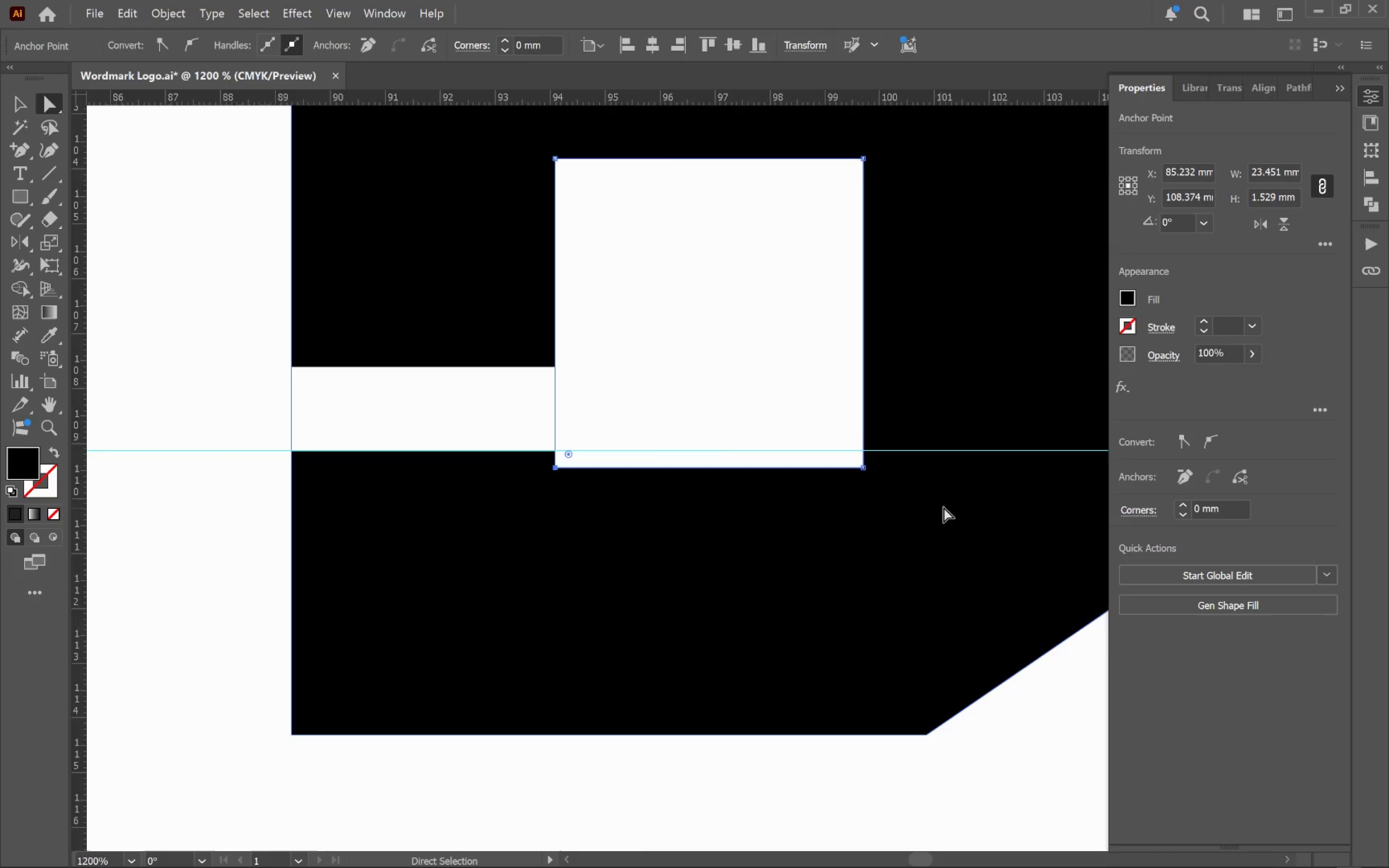 
hold_key(key=ShiftLeft, duration=0.66)
left_click([860, 471])
 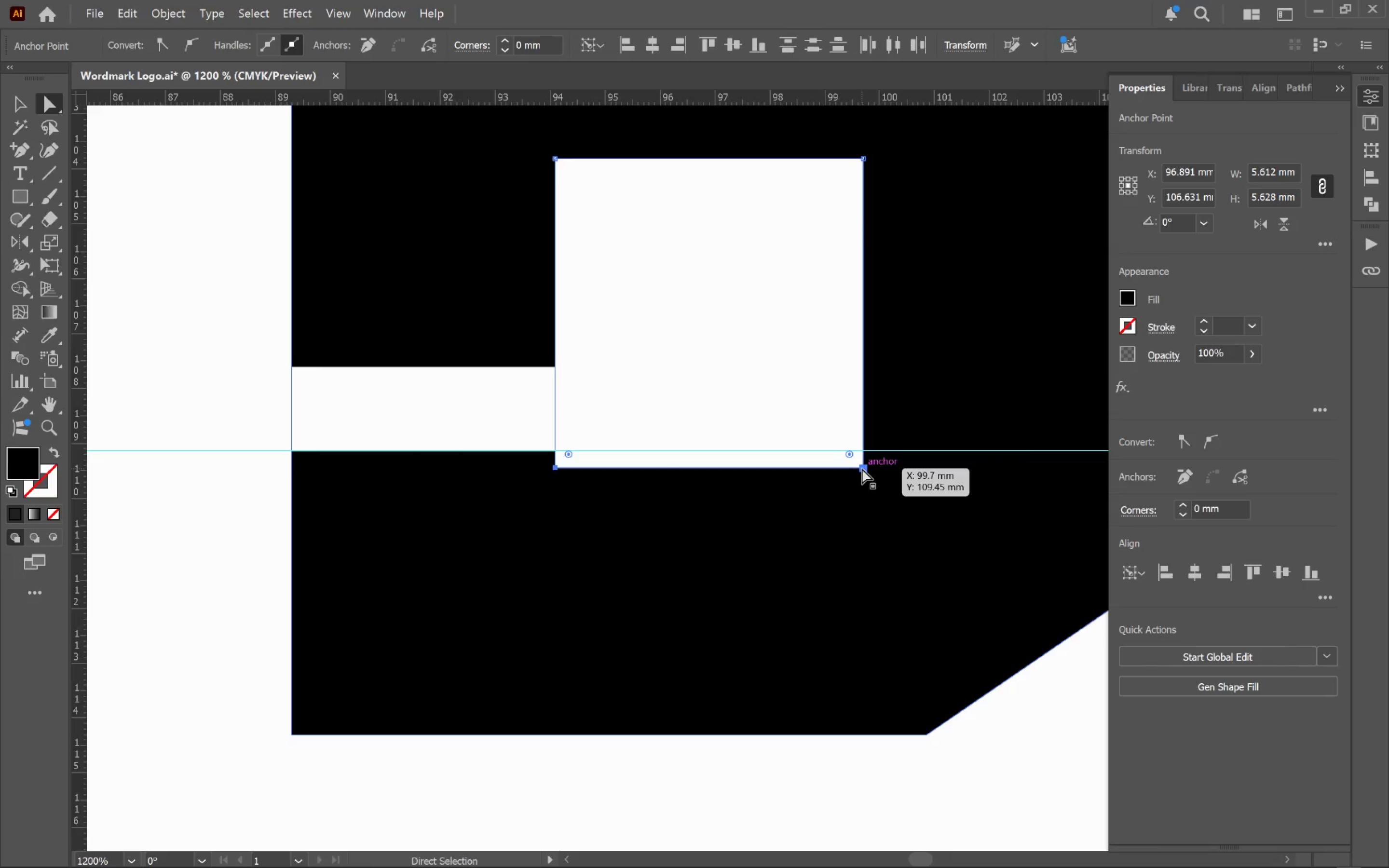 
hold_key(key=AltLeft, duration=0.78)
scroll: coordinate [867, 471], scroll_direction: up, amount: 2.0
 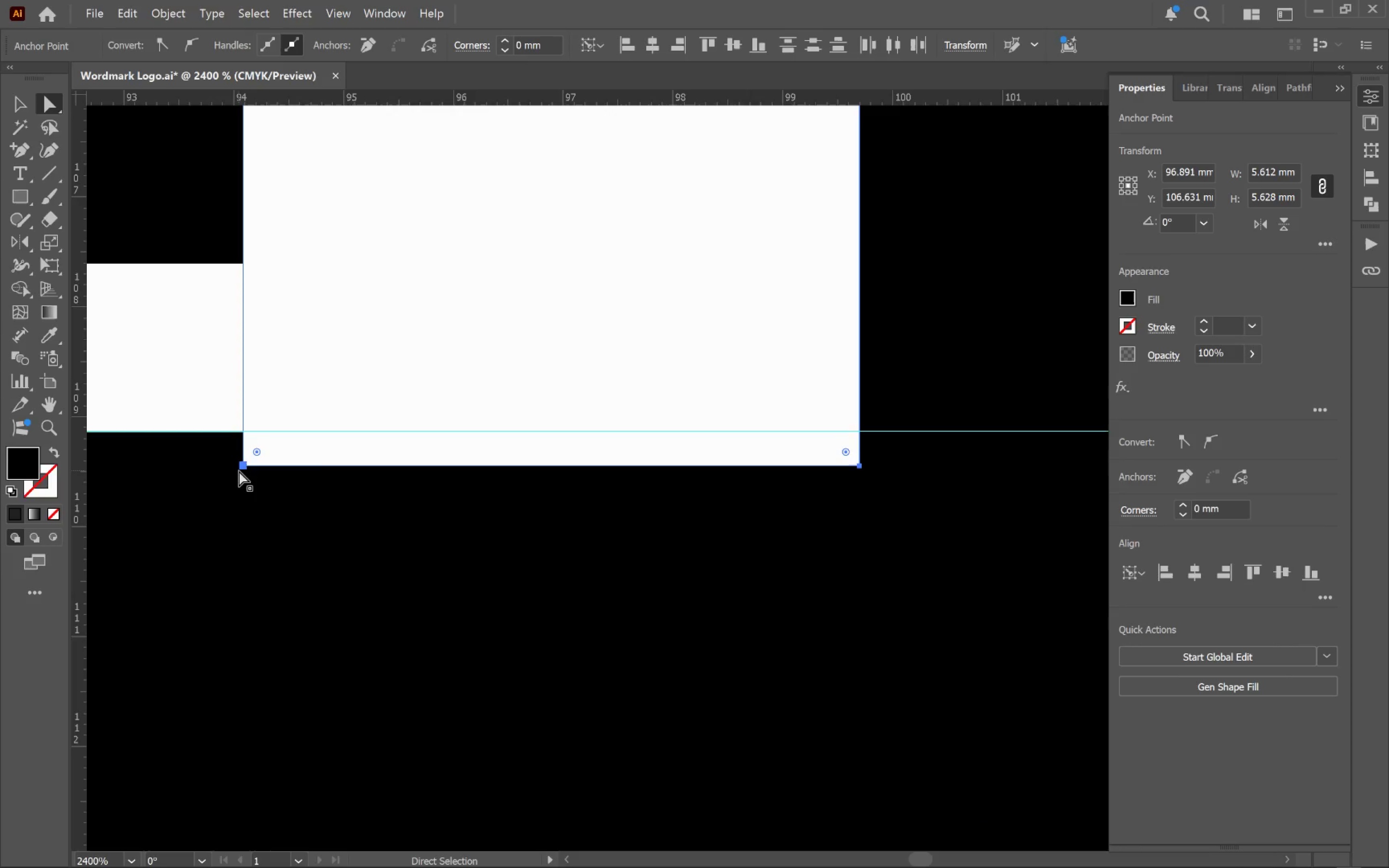 
left_click_drag(start_coordinate=[241, 464], to_coordinate=[241, 433])
 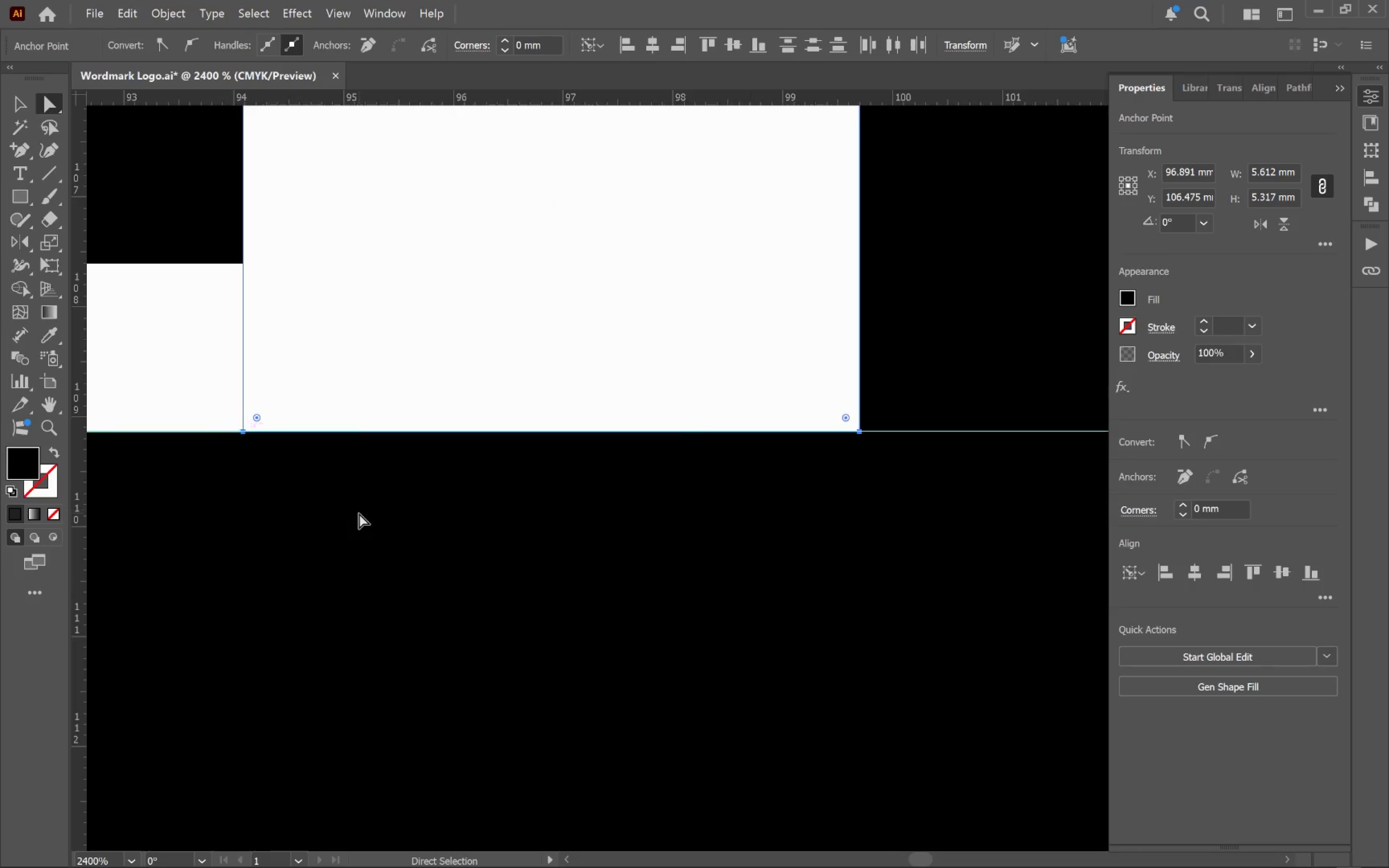 
hold_key(key=ShiftLeft, duration=1.25)
 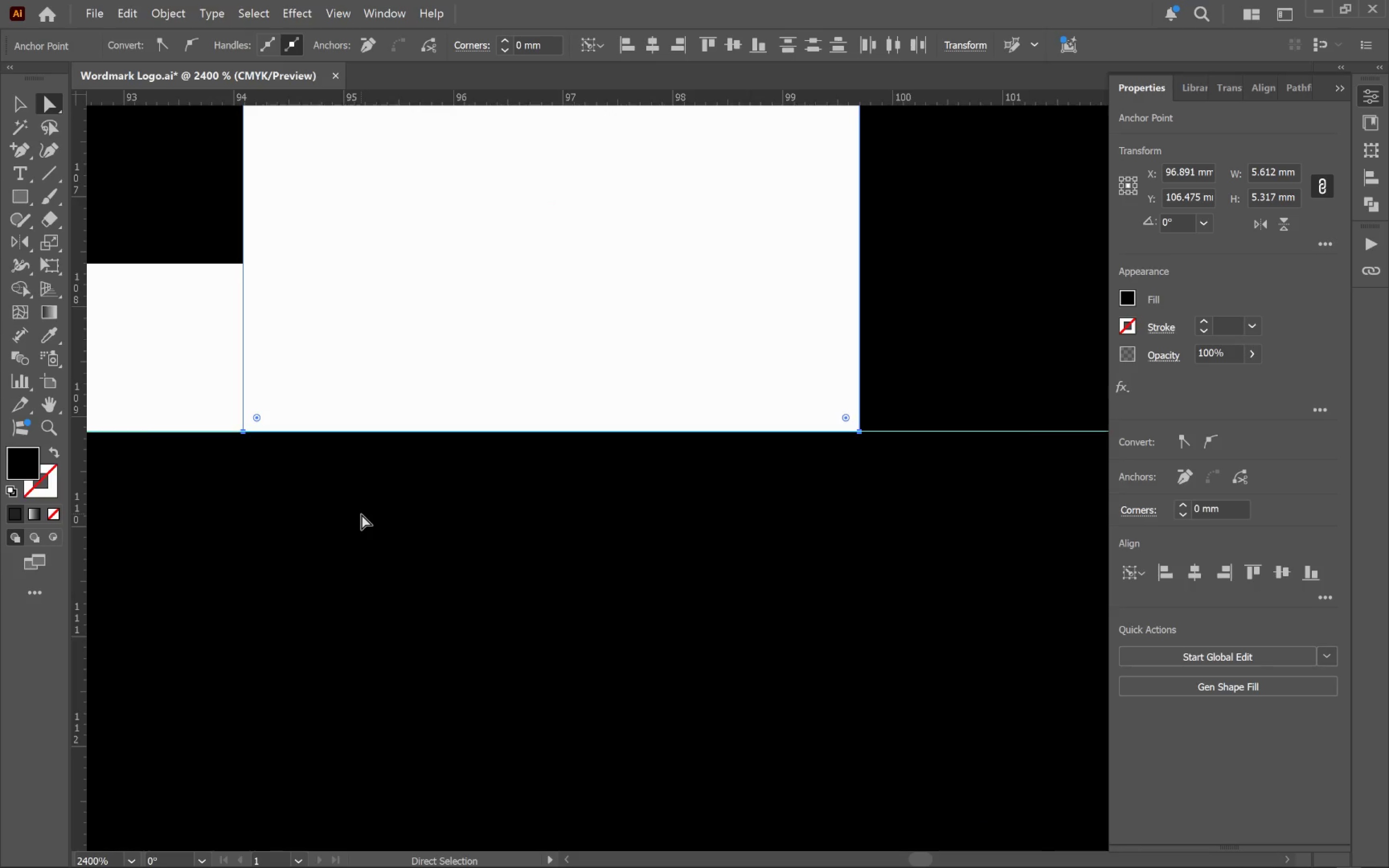 
hold_key(key=AltLeft, duration=1.77)
scroll: coordinate [361, 514], scroll_direction: down, amount: 4.0
 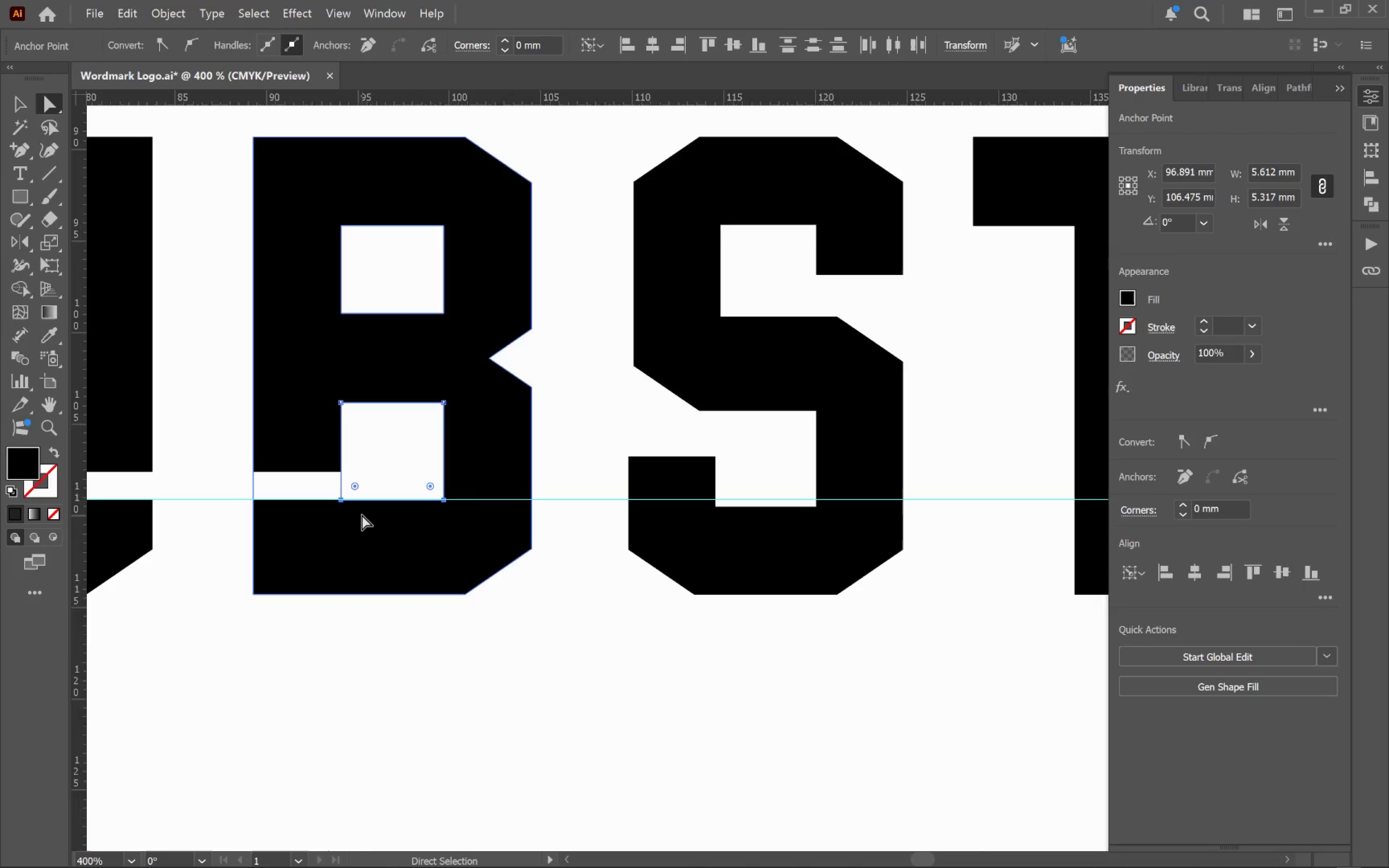 
wait(13.2)
 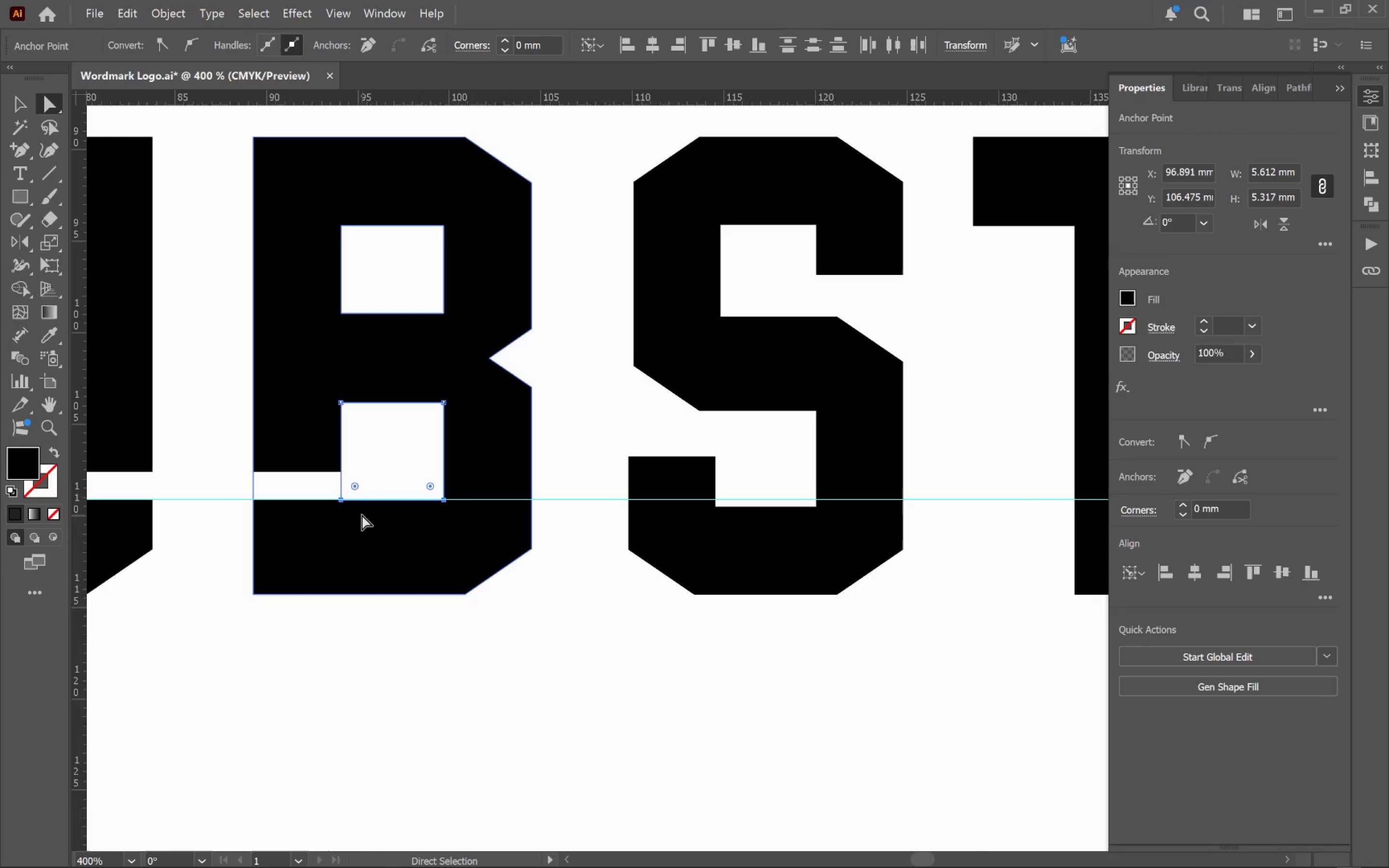 
key(V)
 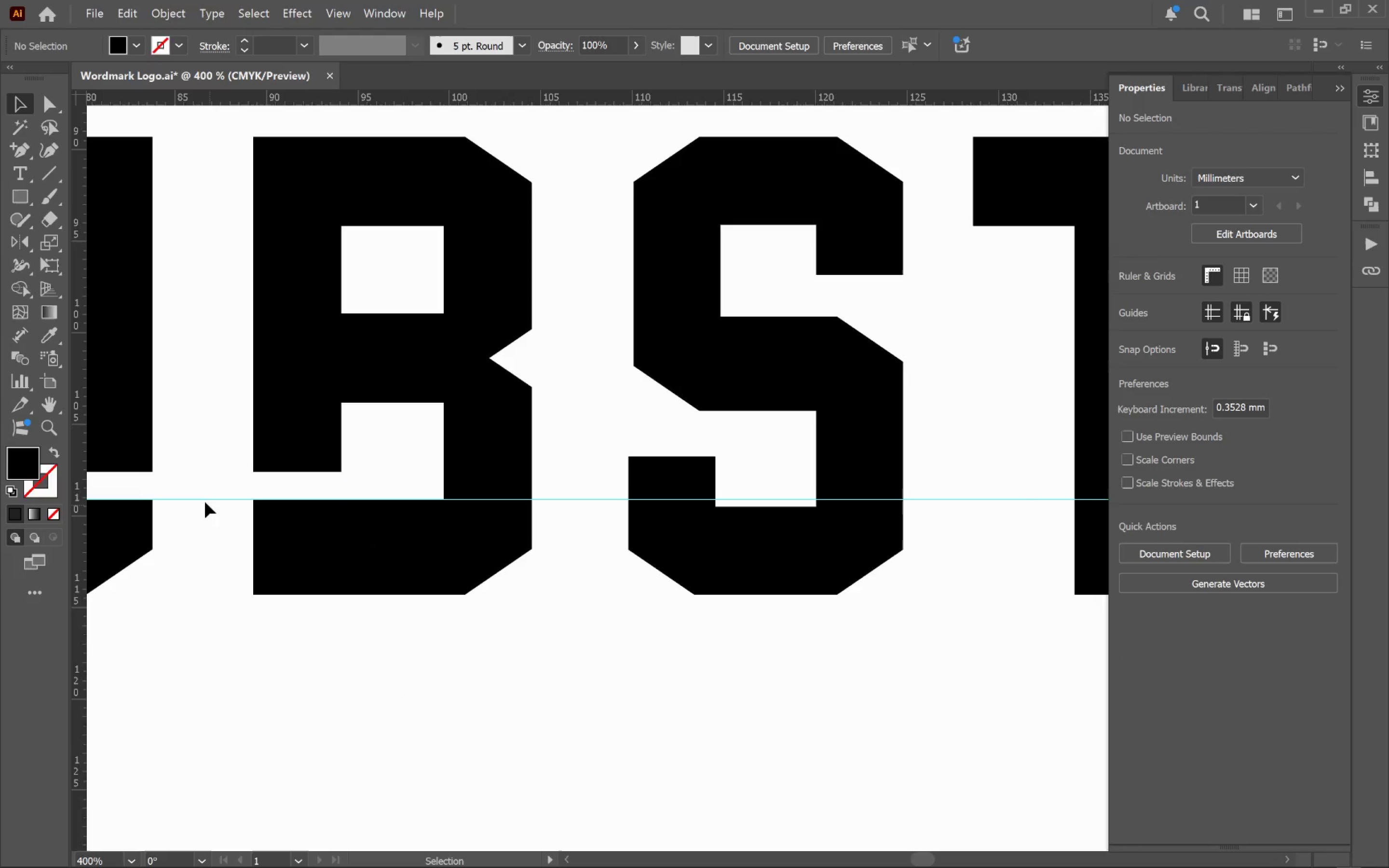 
left_click([188, 486])
 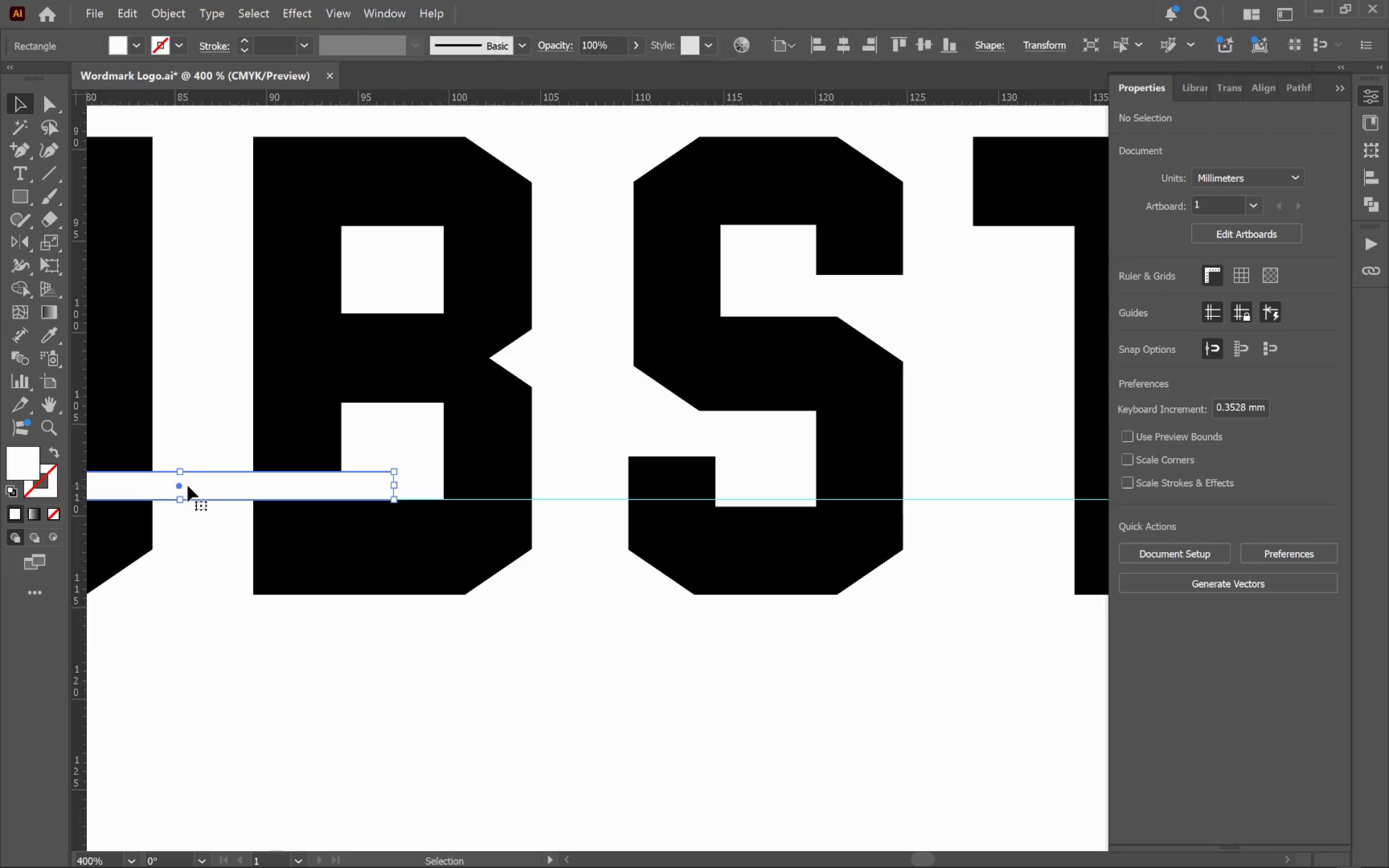 
hold_key(key=AltLeft, duration=0.64)
 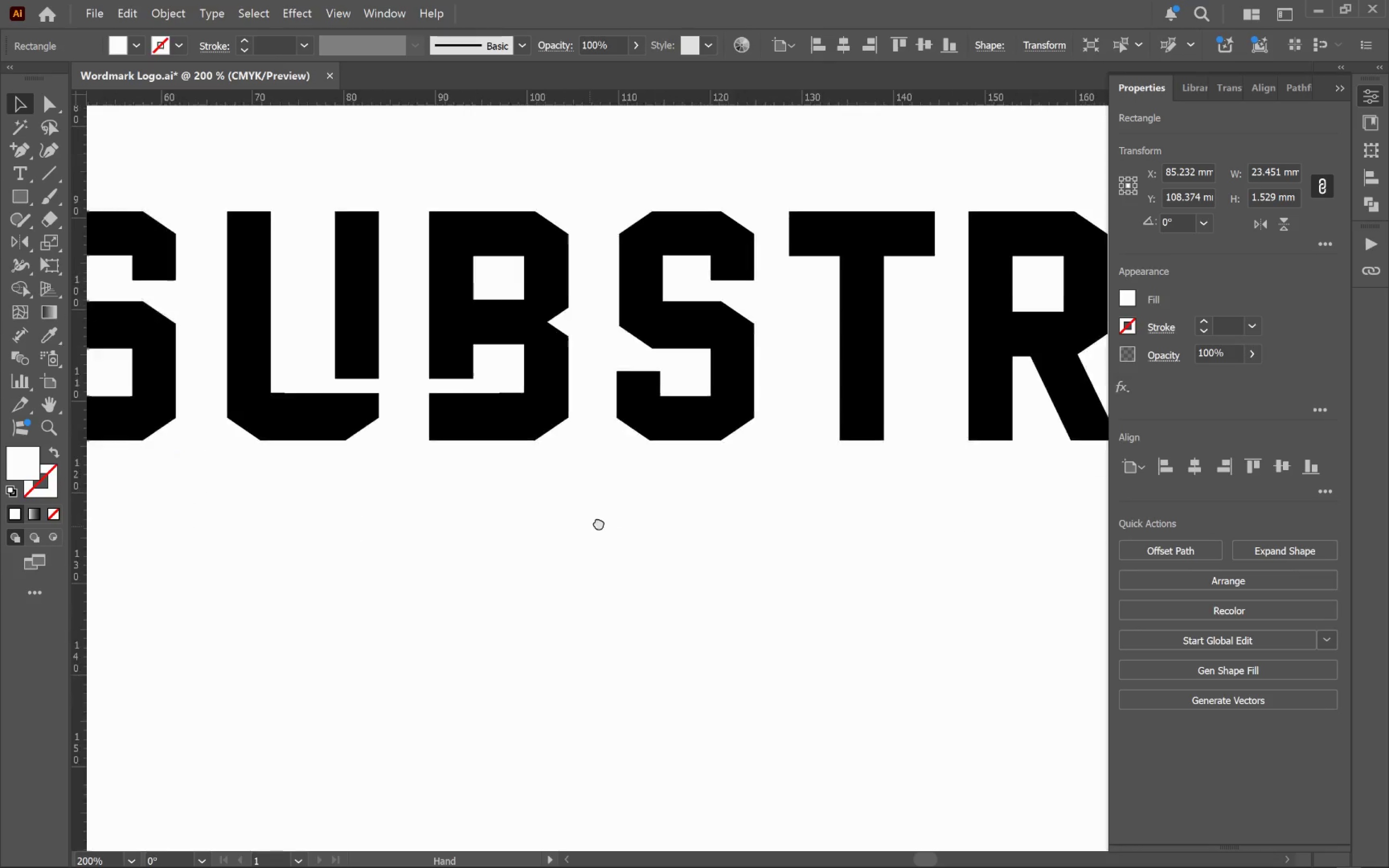 
hold_key(key=Space, duration=0.47)
 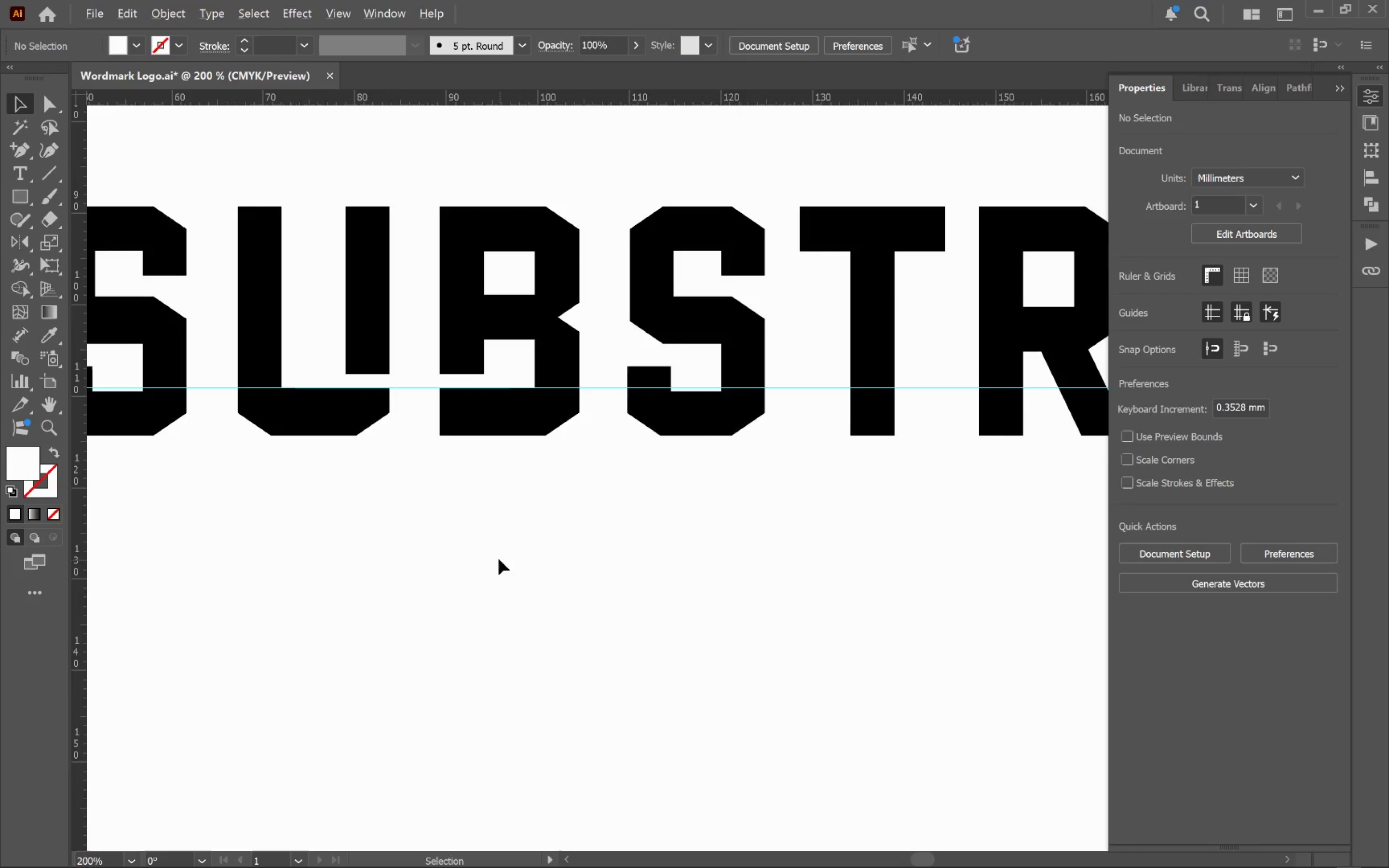 
scroll: coordinate [215, 503], scroll_direction: down, amount: 2.0
 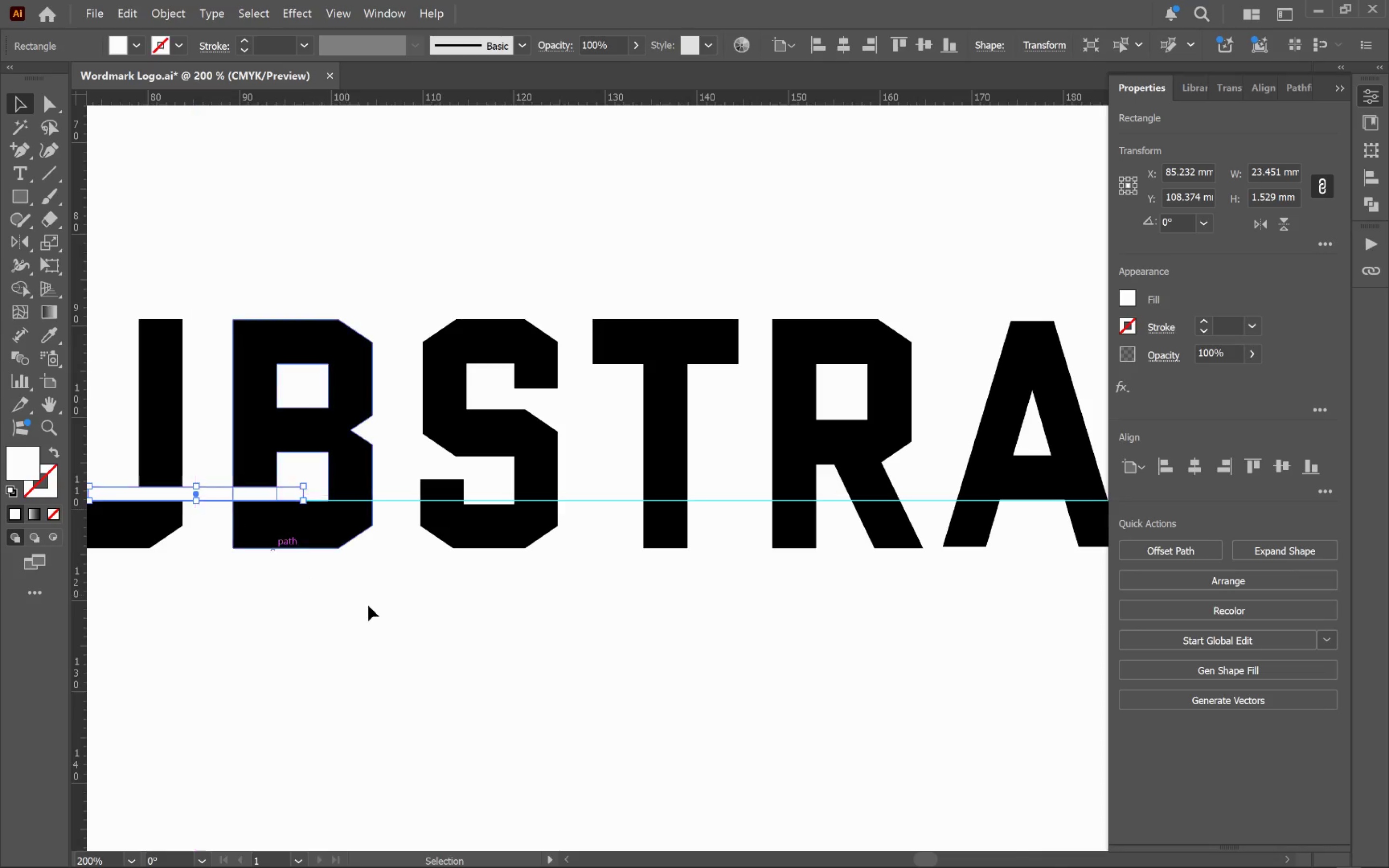 
left_click_drag(start_coordinate=[394, 635], to_coordinate=[601, 520])
 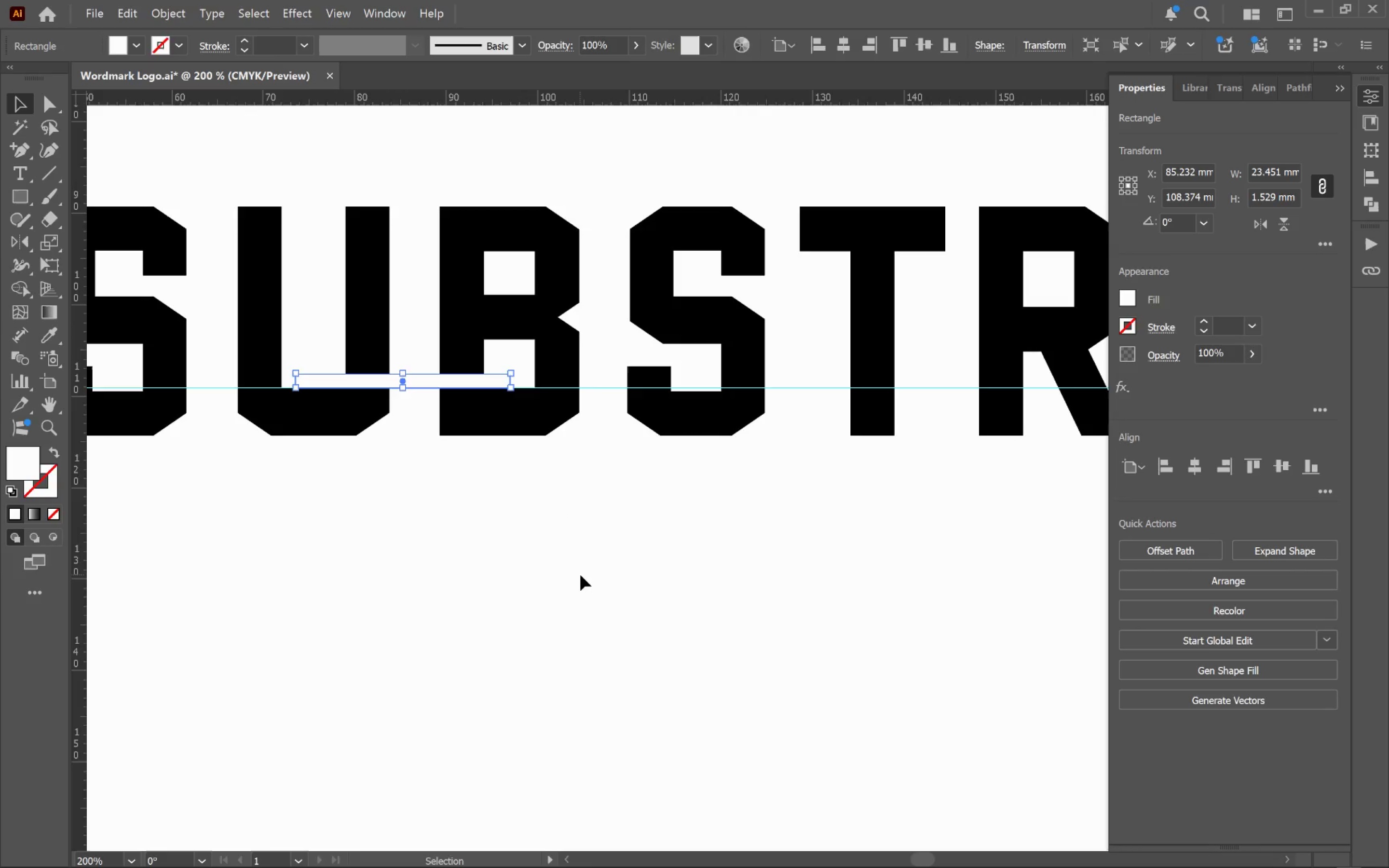 
left_click([580, 575])
 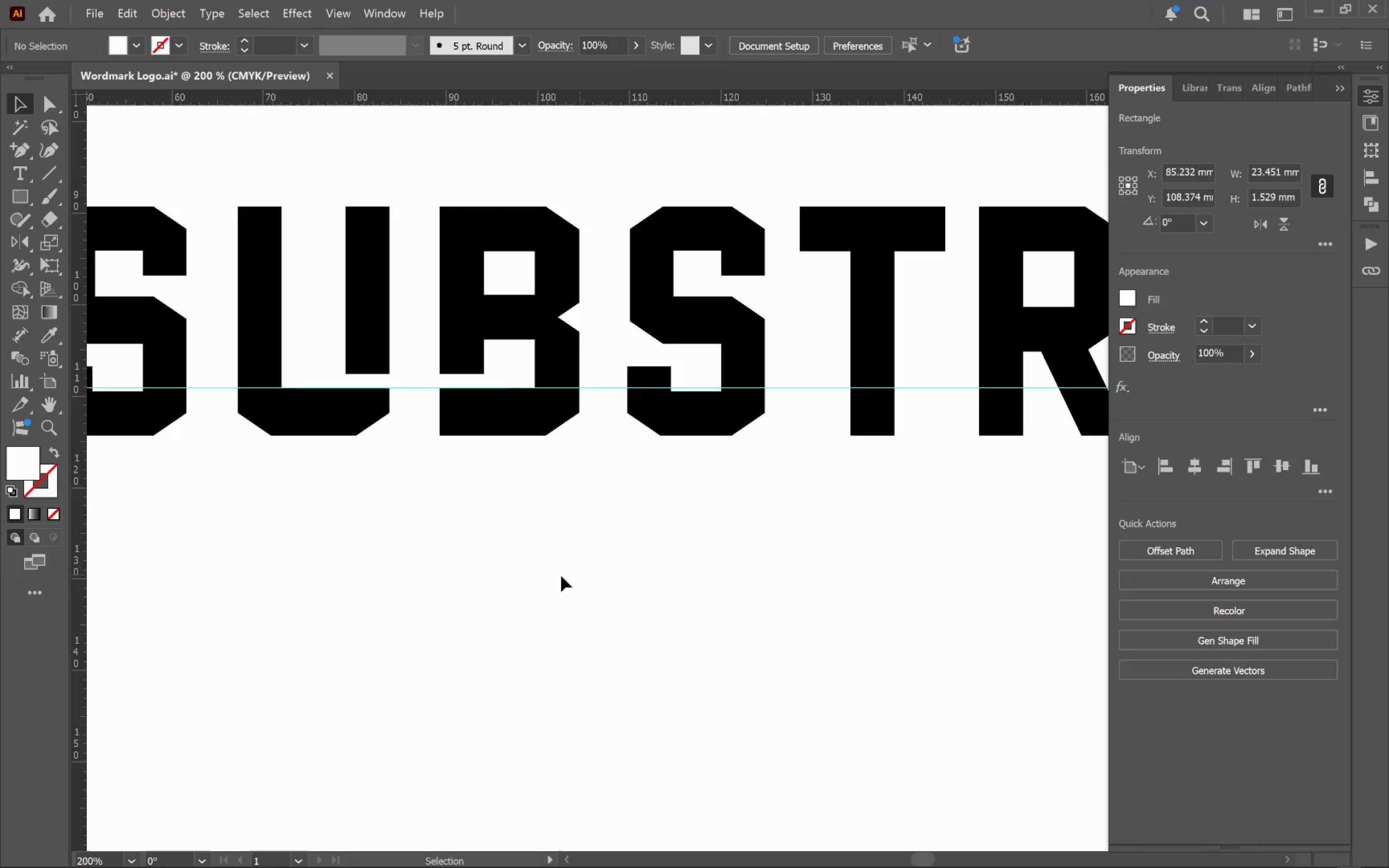 
hold_key(key=AltLeft, duration=0.72)
 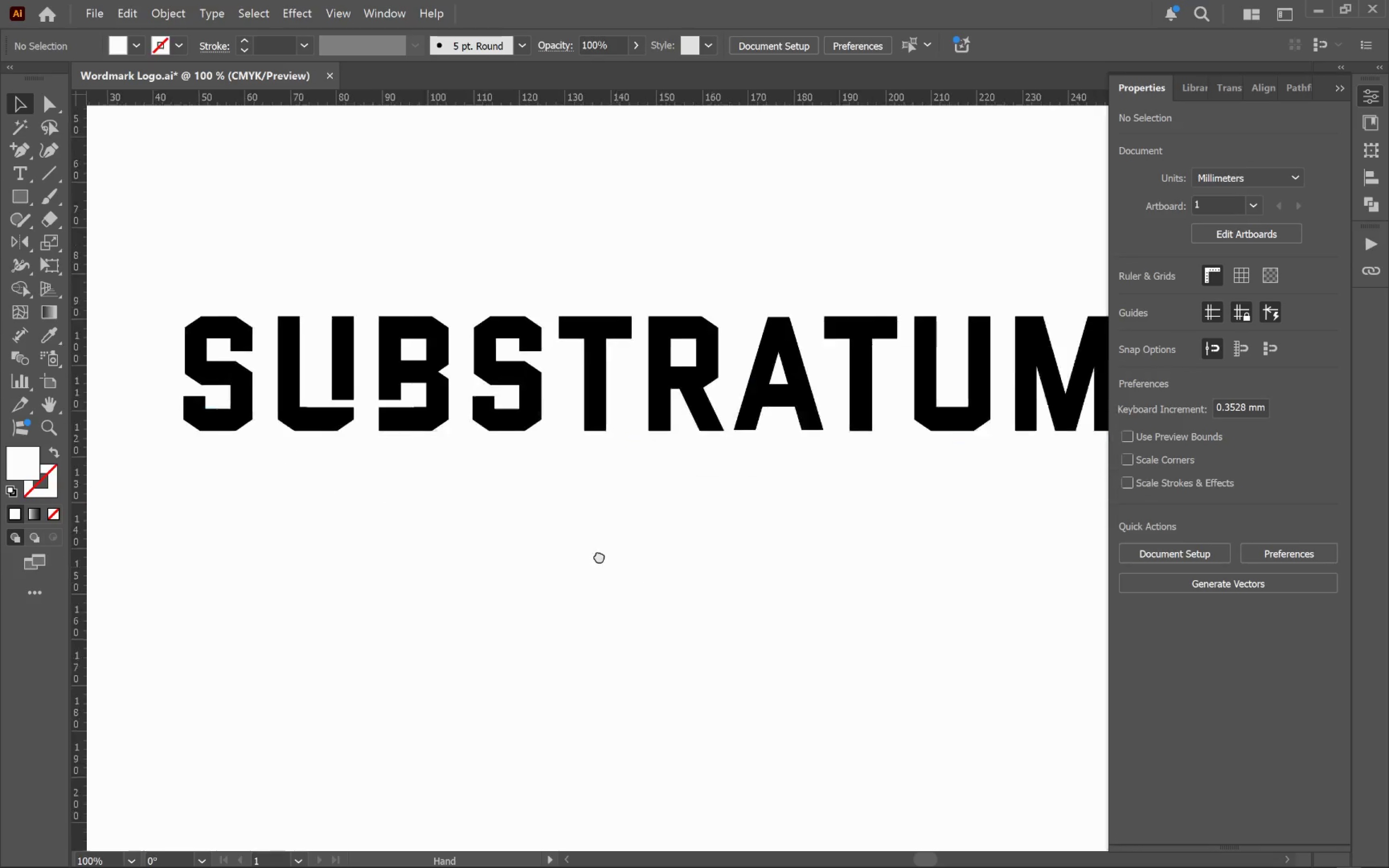 
hold_key(key=Space, duration=1.52)
 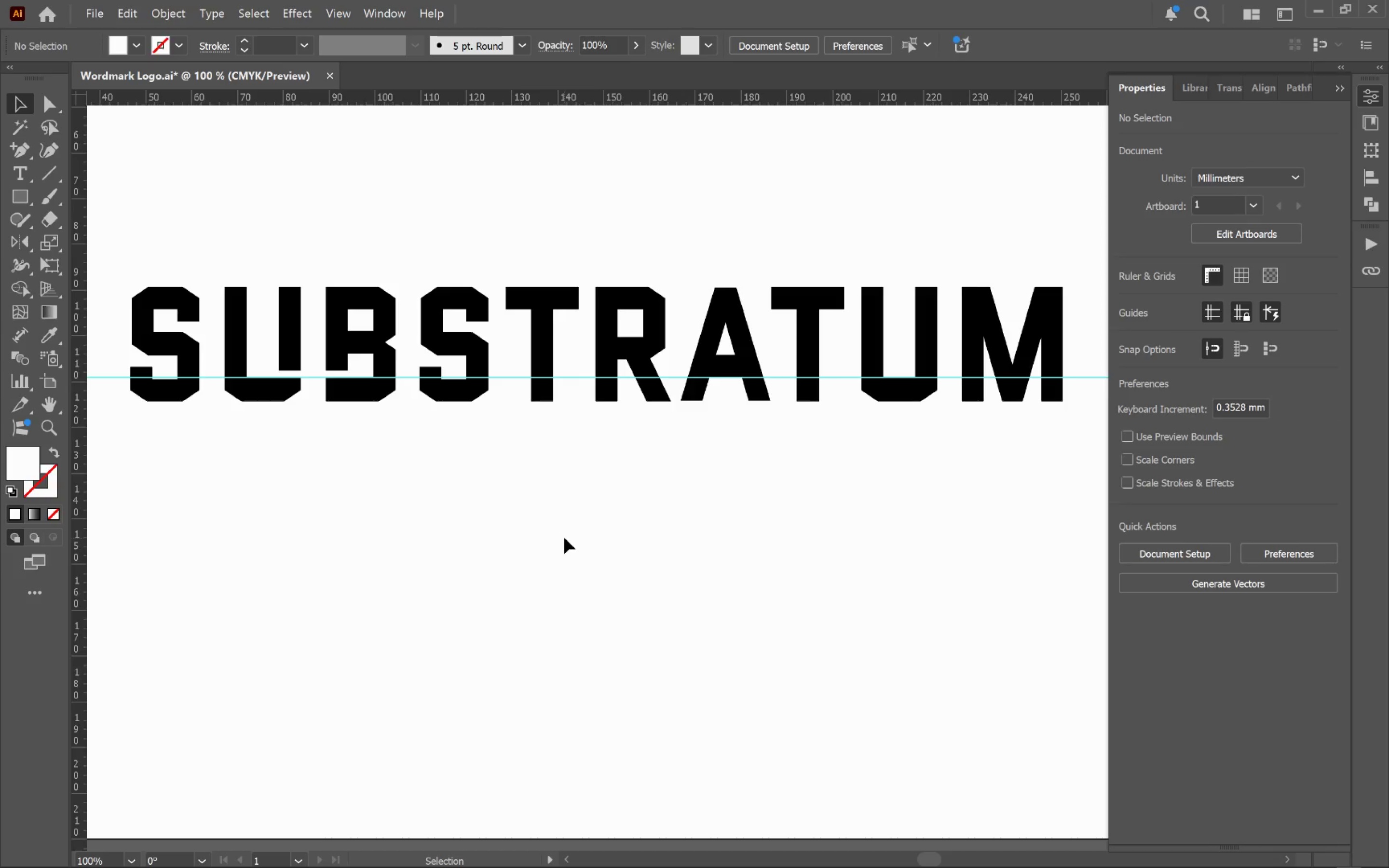 
scroll: coordinate [500, 551], scroll_direction: down, amount: 2.0
 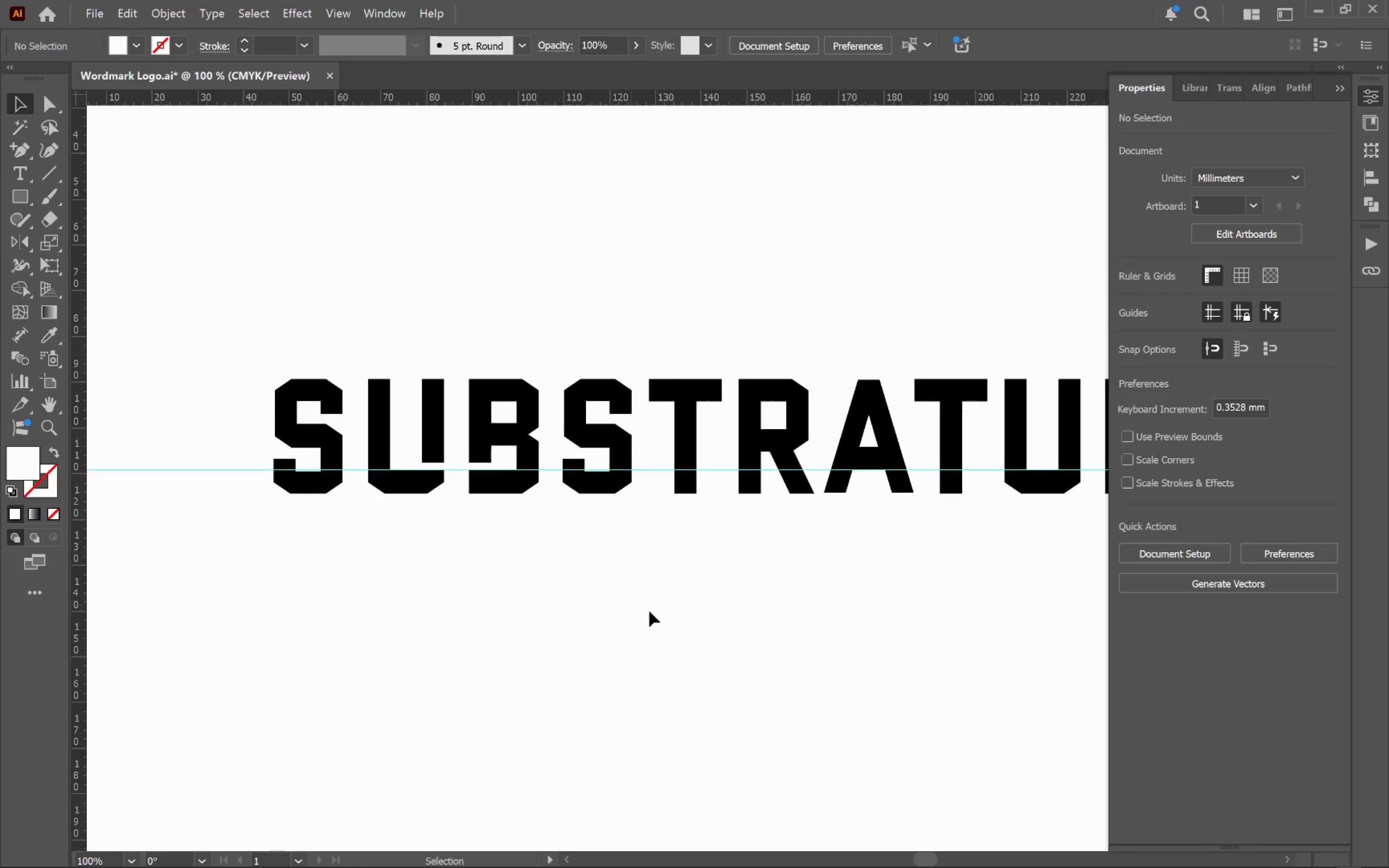 
left_click_drag(start_coordinate=[708, 629], to_coordinate=[564, 538])
 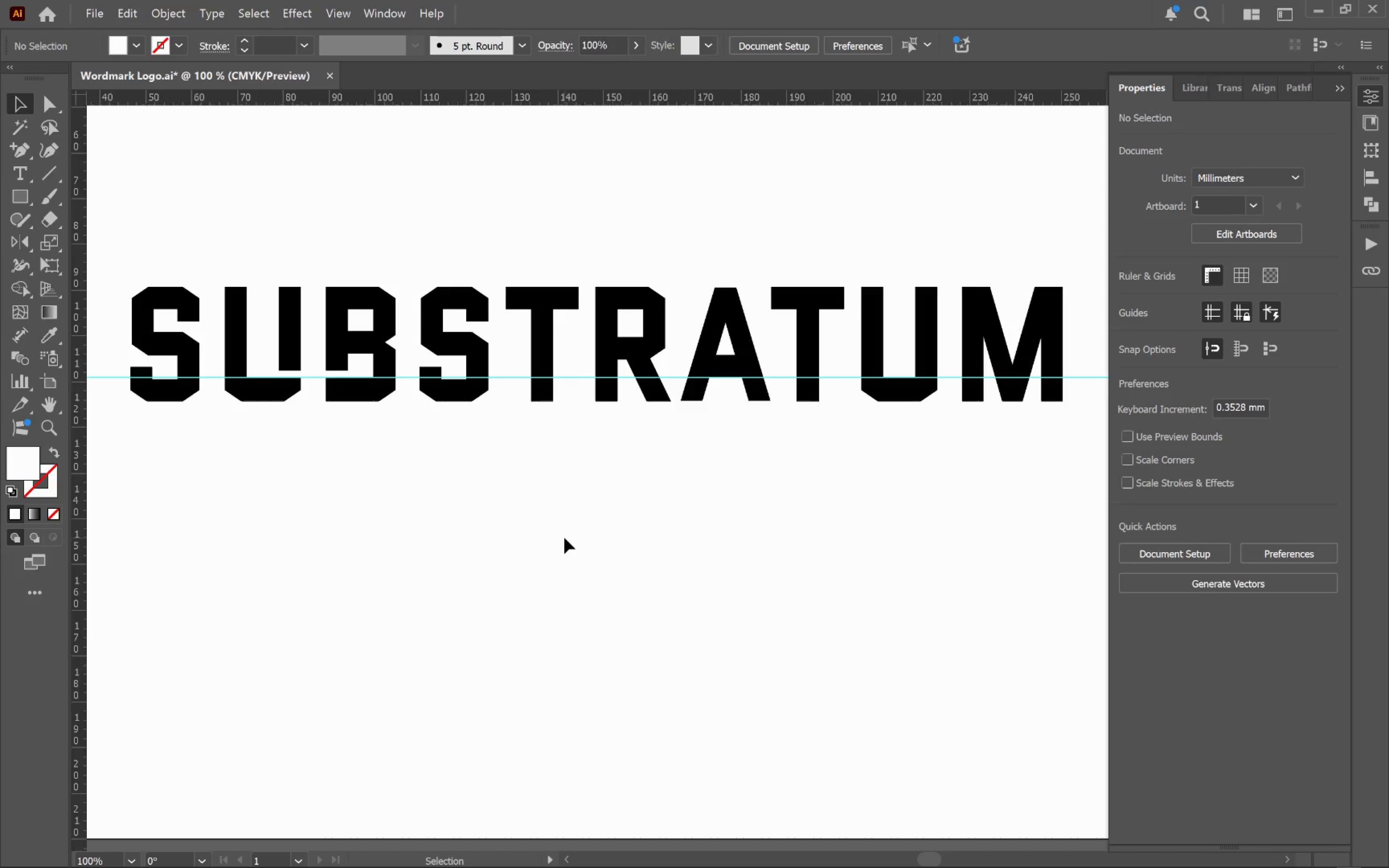 
key(Space)
 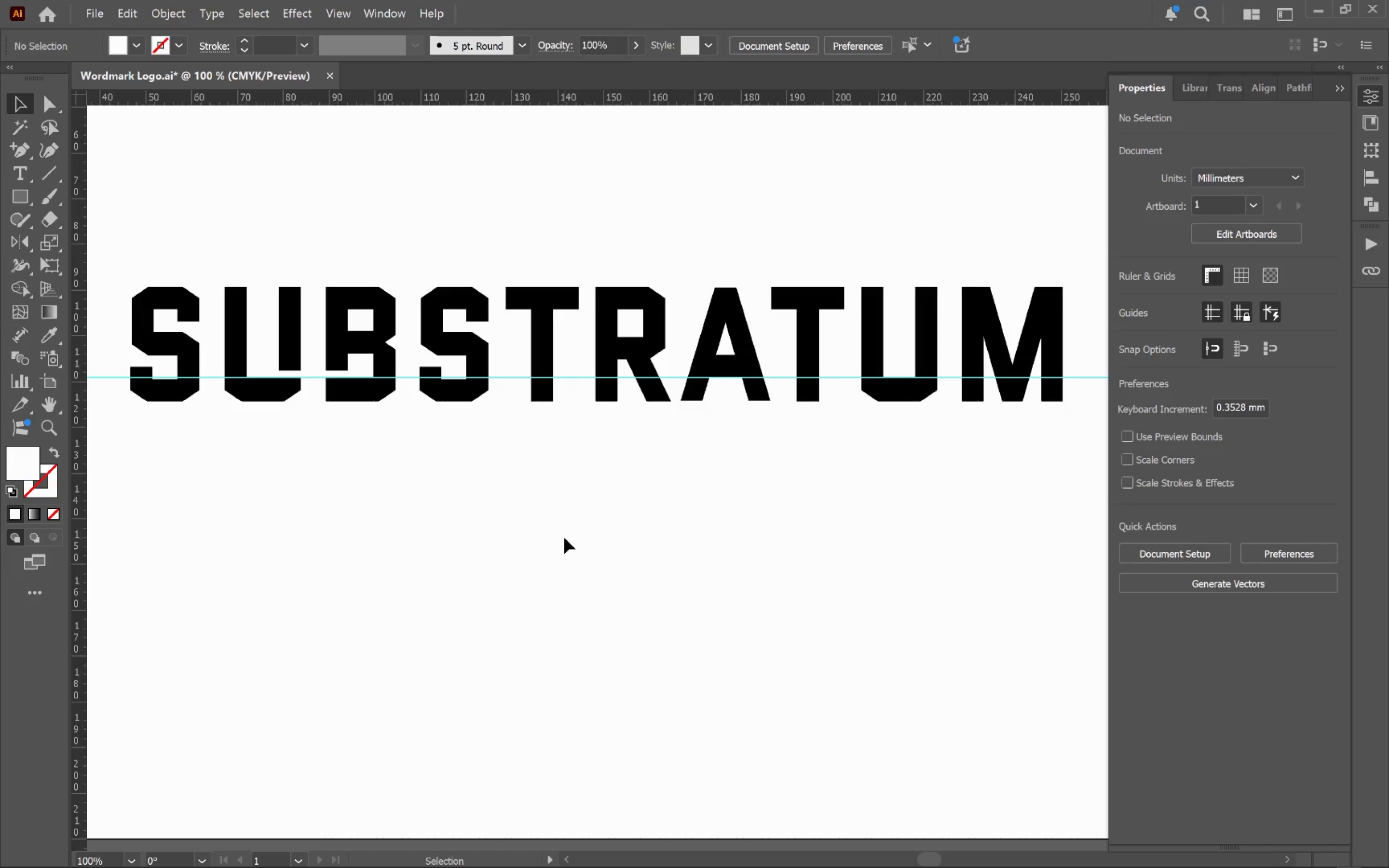 
key(Control+Semicolon)
 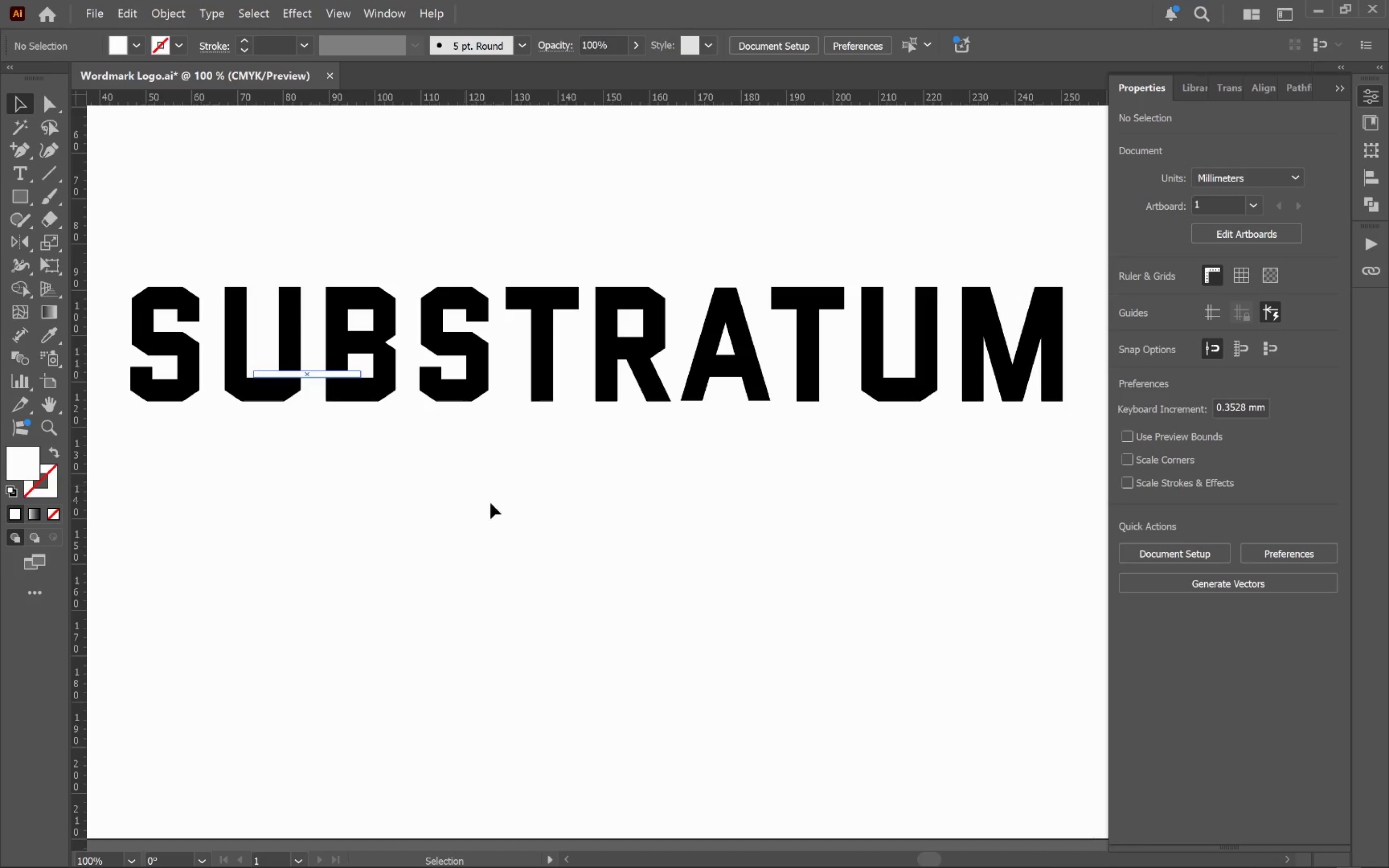 
wait(28.27)
 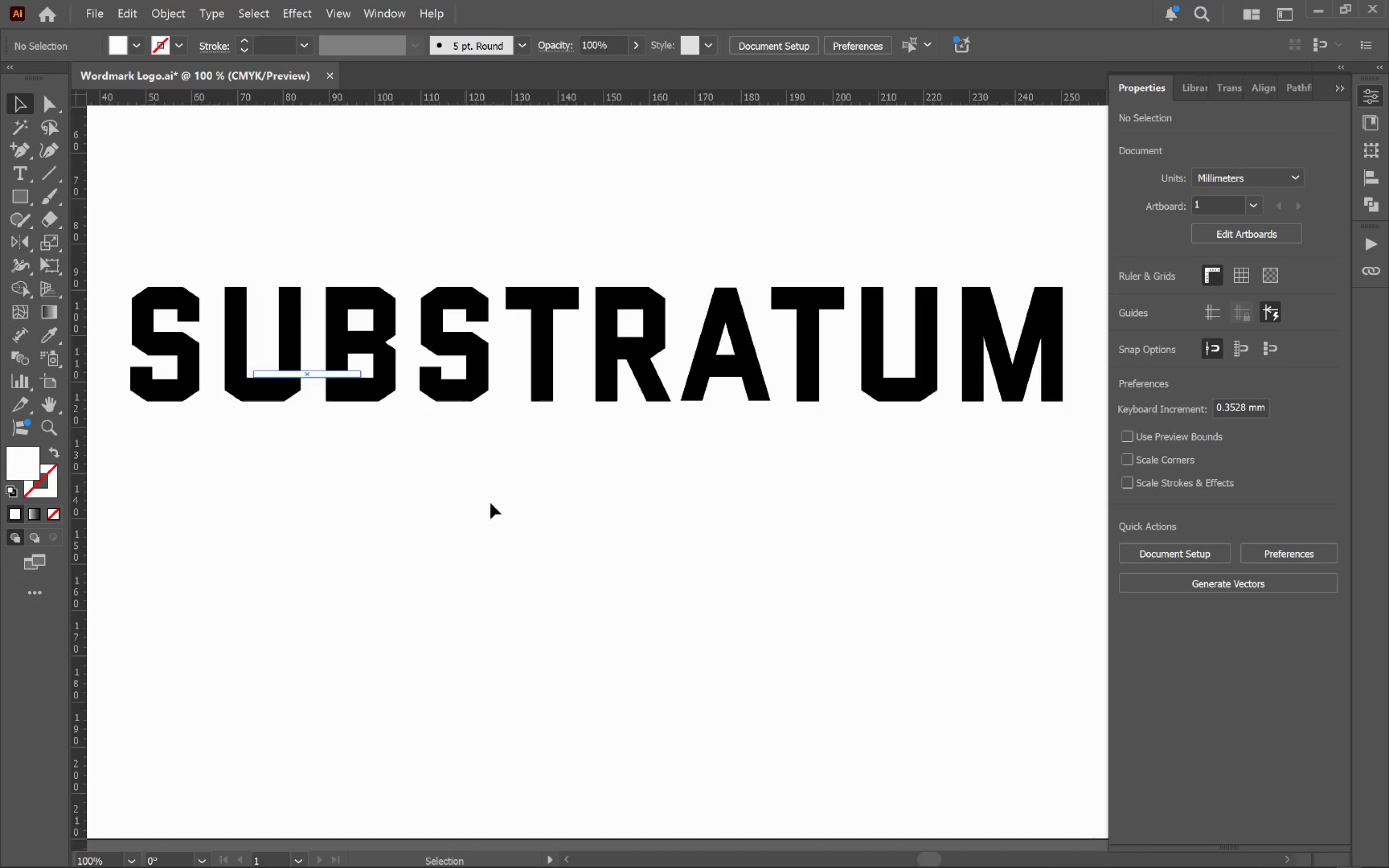 
hold_key(key=AltLeft, duration=1.39)
scroll: coordinate [288, 393], scroll_direction: up, amount: 4.0
 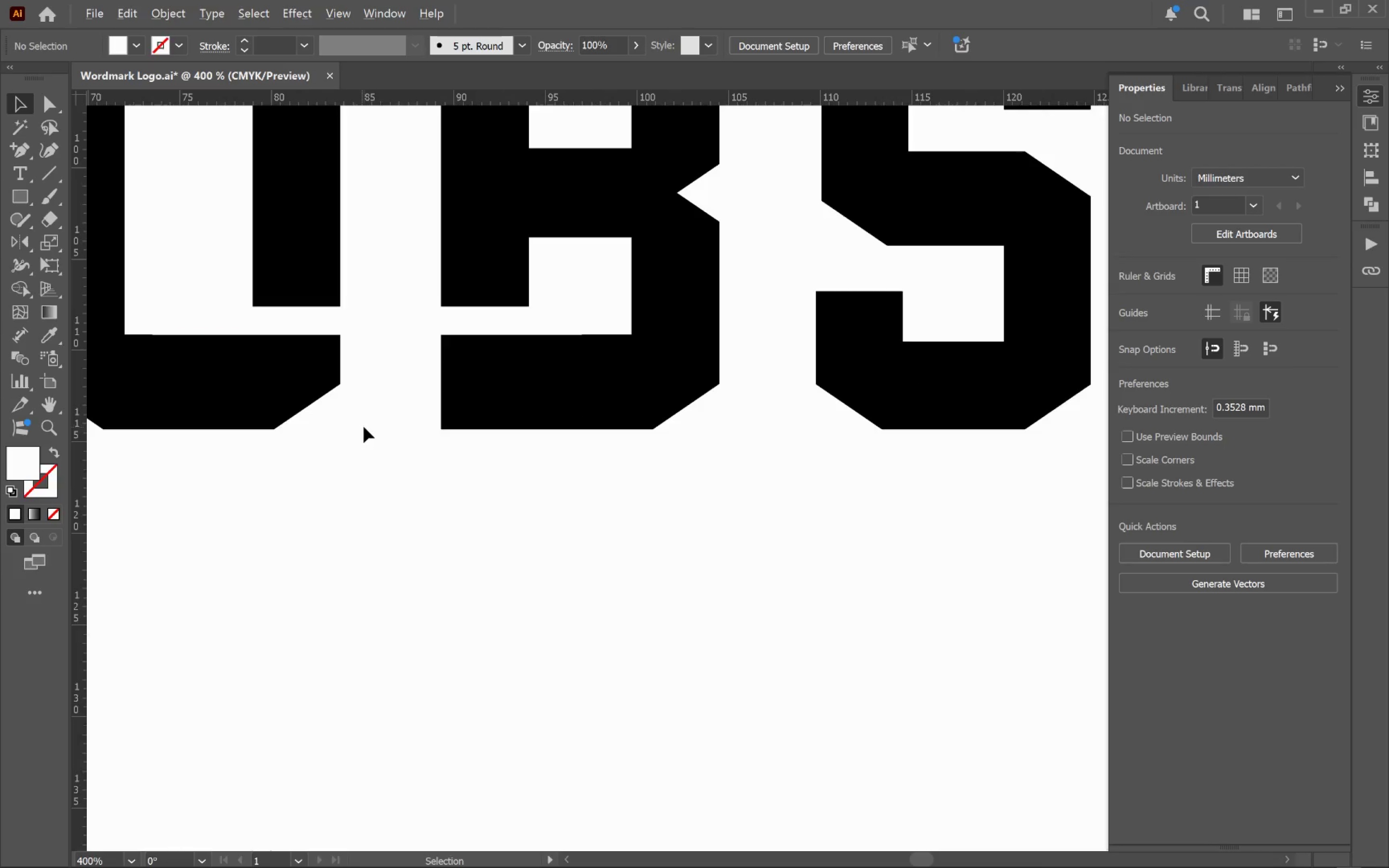 
hold_key(key=Space, duration=0.61)
 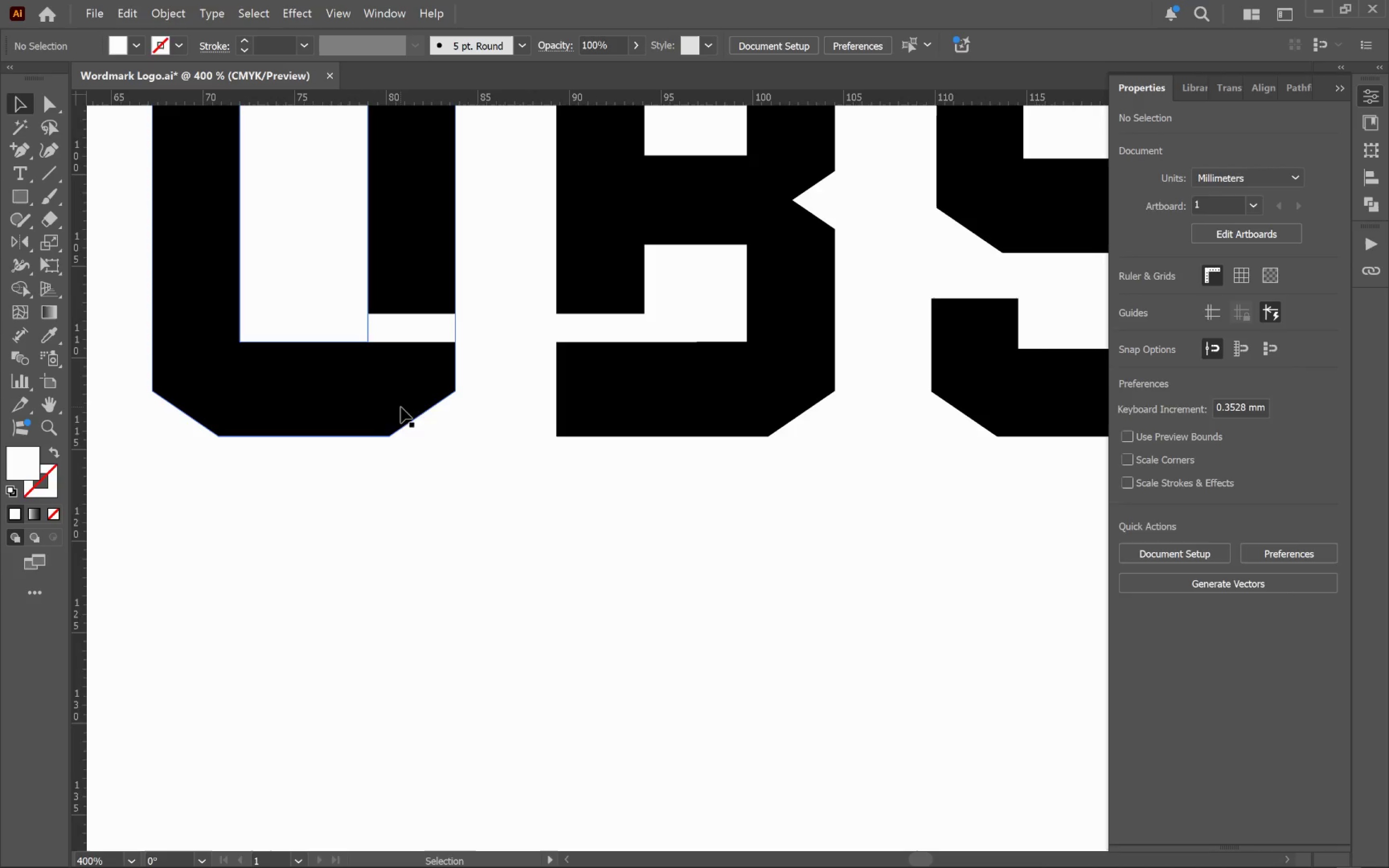 
left_click_drag(start_coordinate=[387, 433], to_coordinate=[503, 440])
 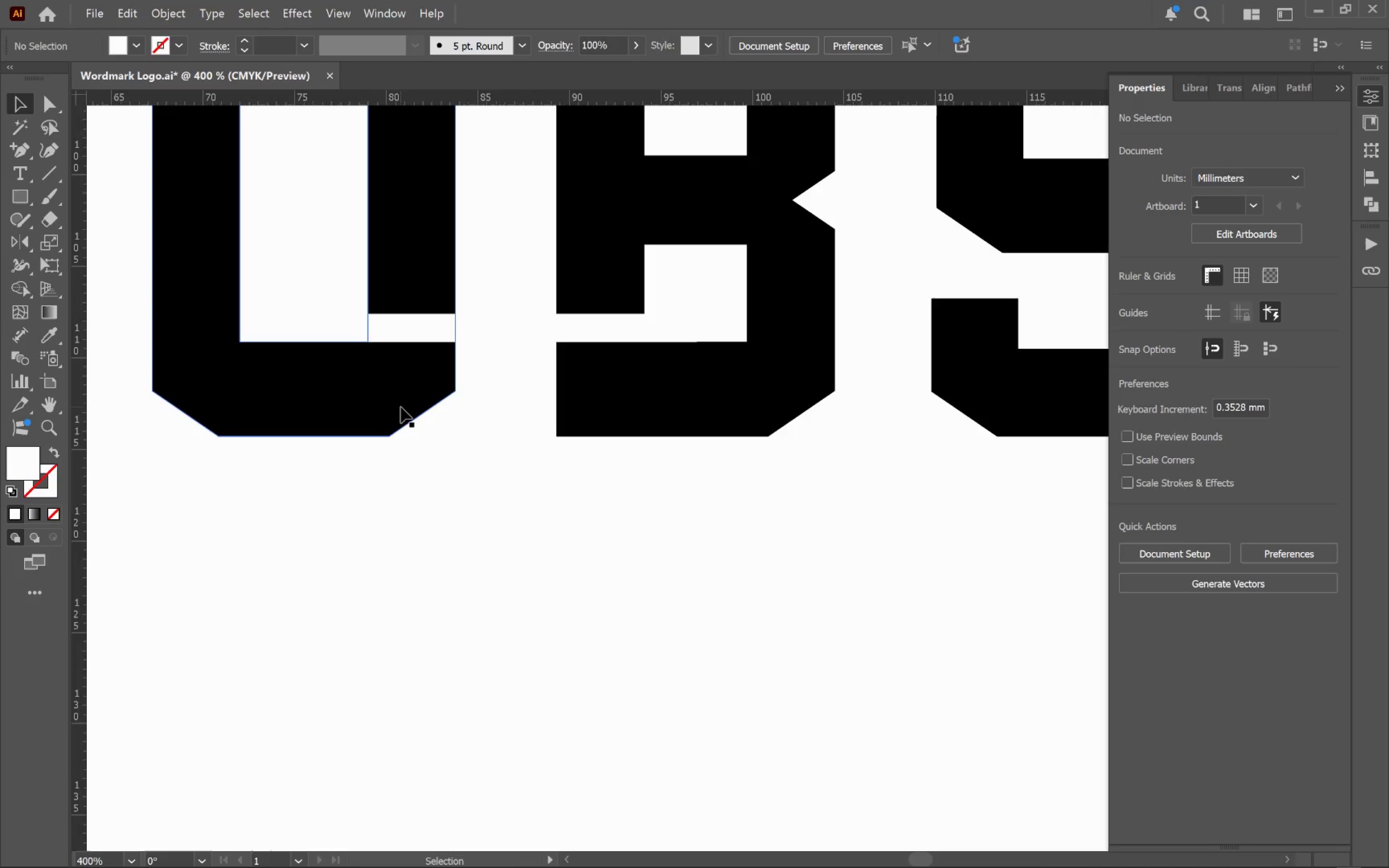 
key(A)
 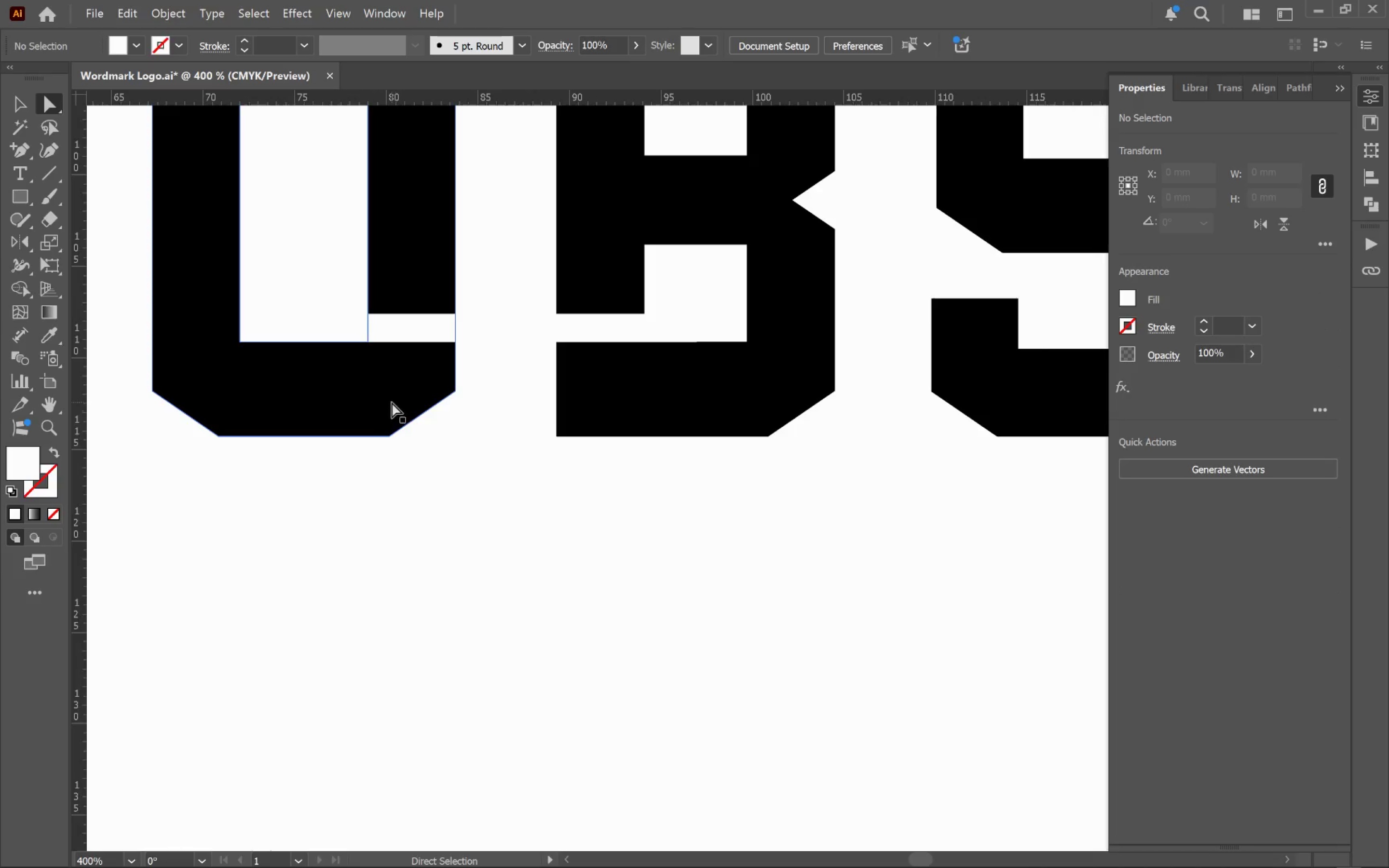 
left_click([392, 402])
 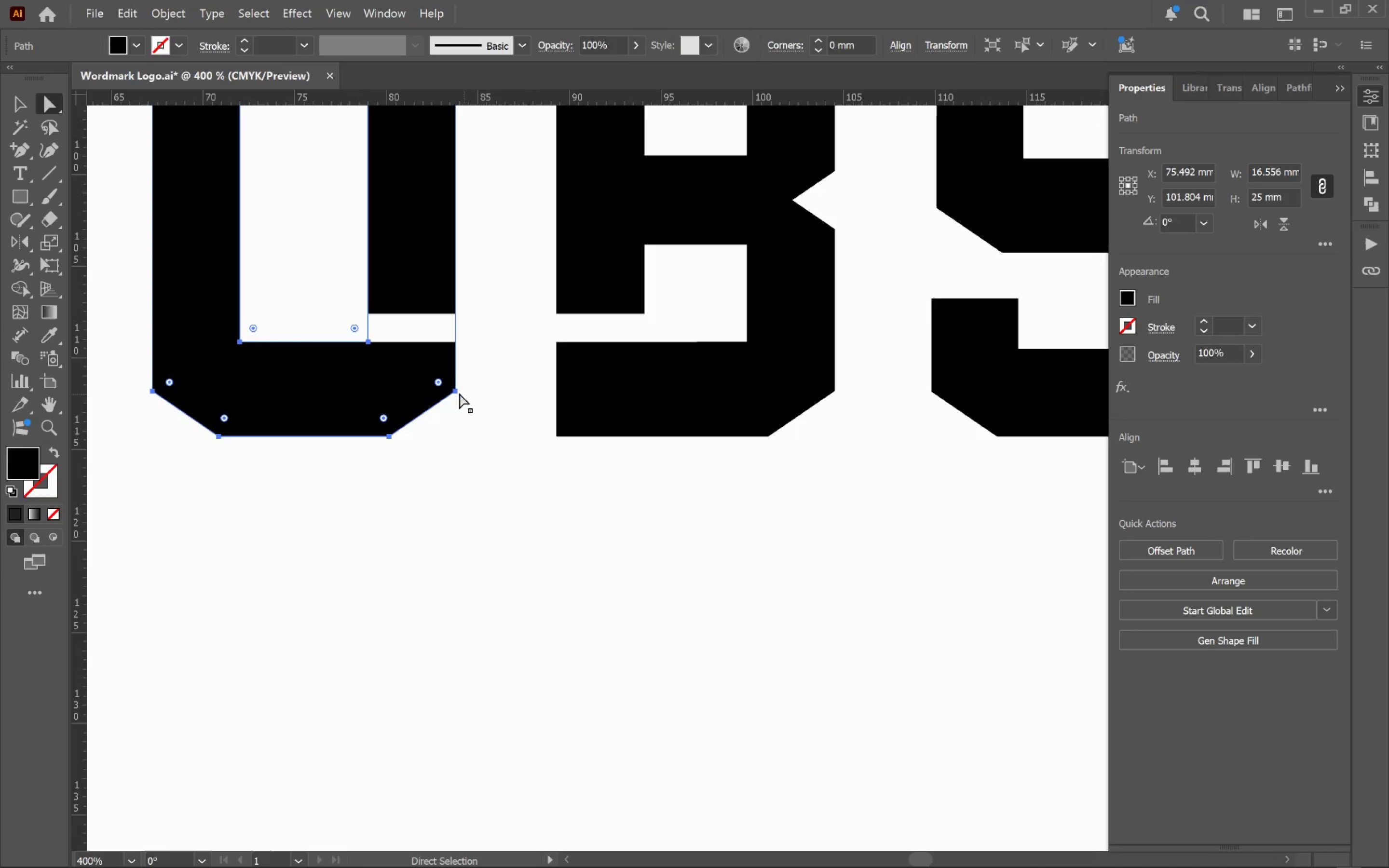 
left_click([455, 392])
 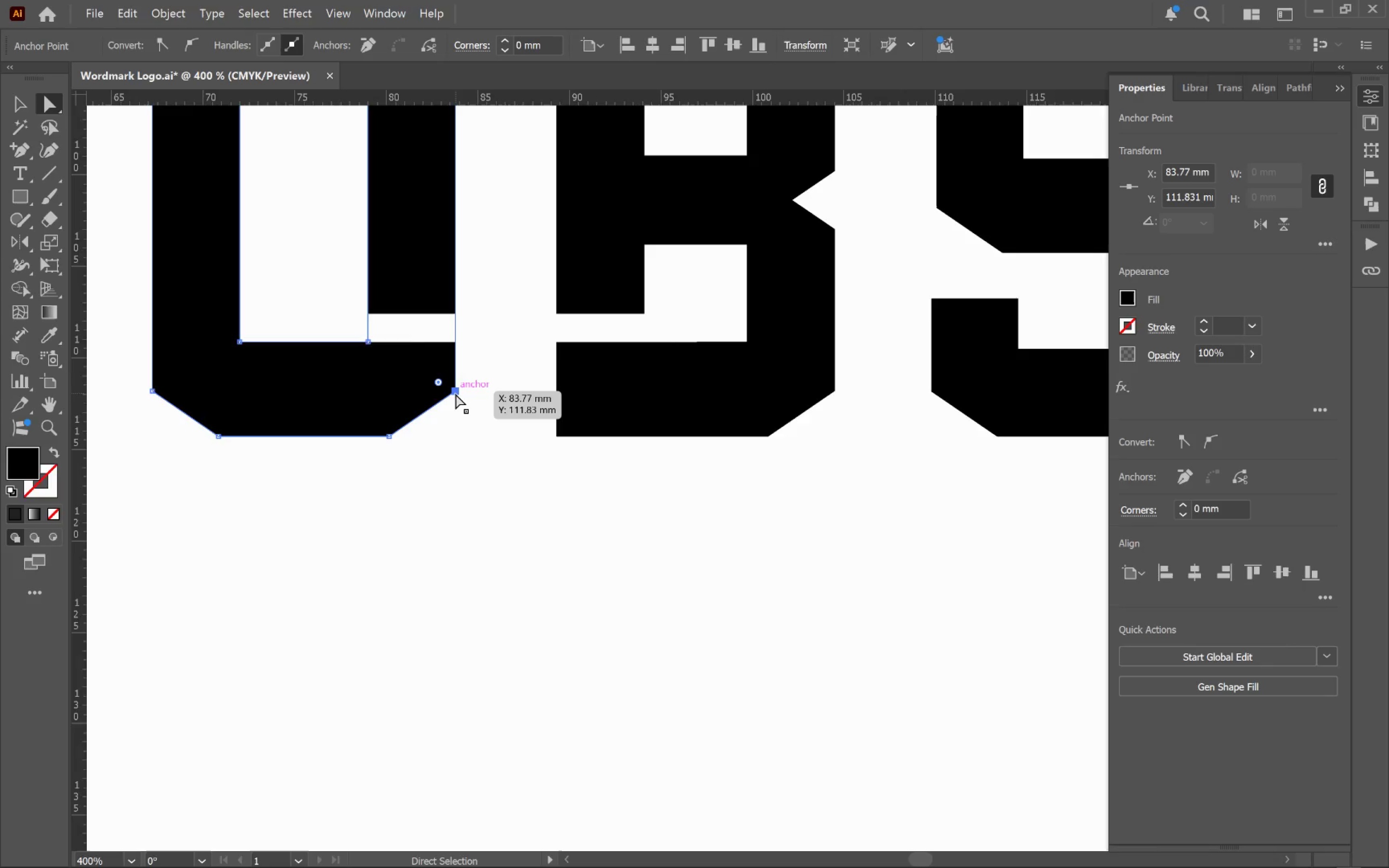 
left_click_drag(start_coordinate=[455, 393], to_coordinate=[453, 436])
 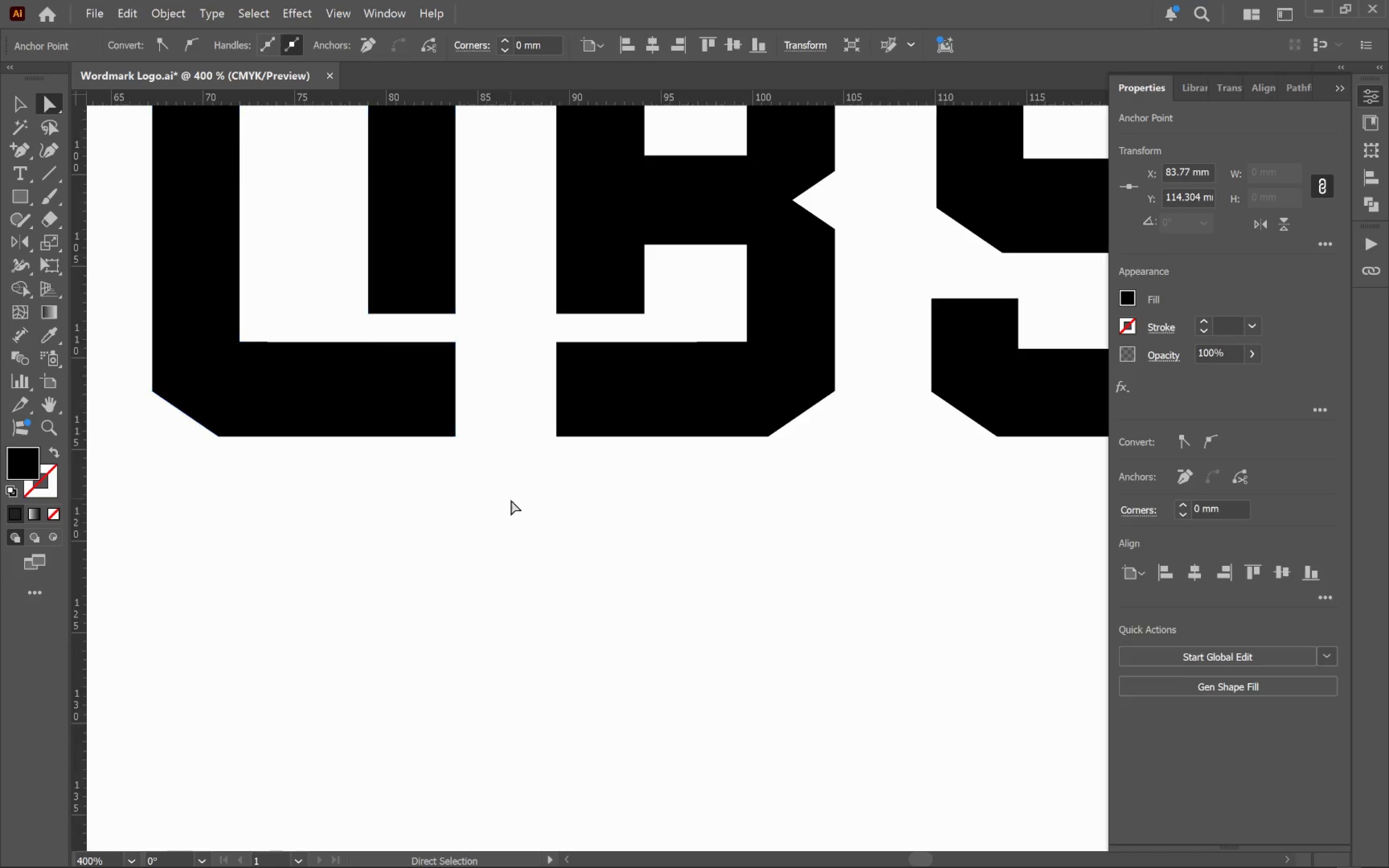 
hold_key(key=ShiftLeft, duration=1.62)
 